 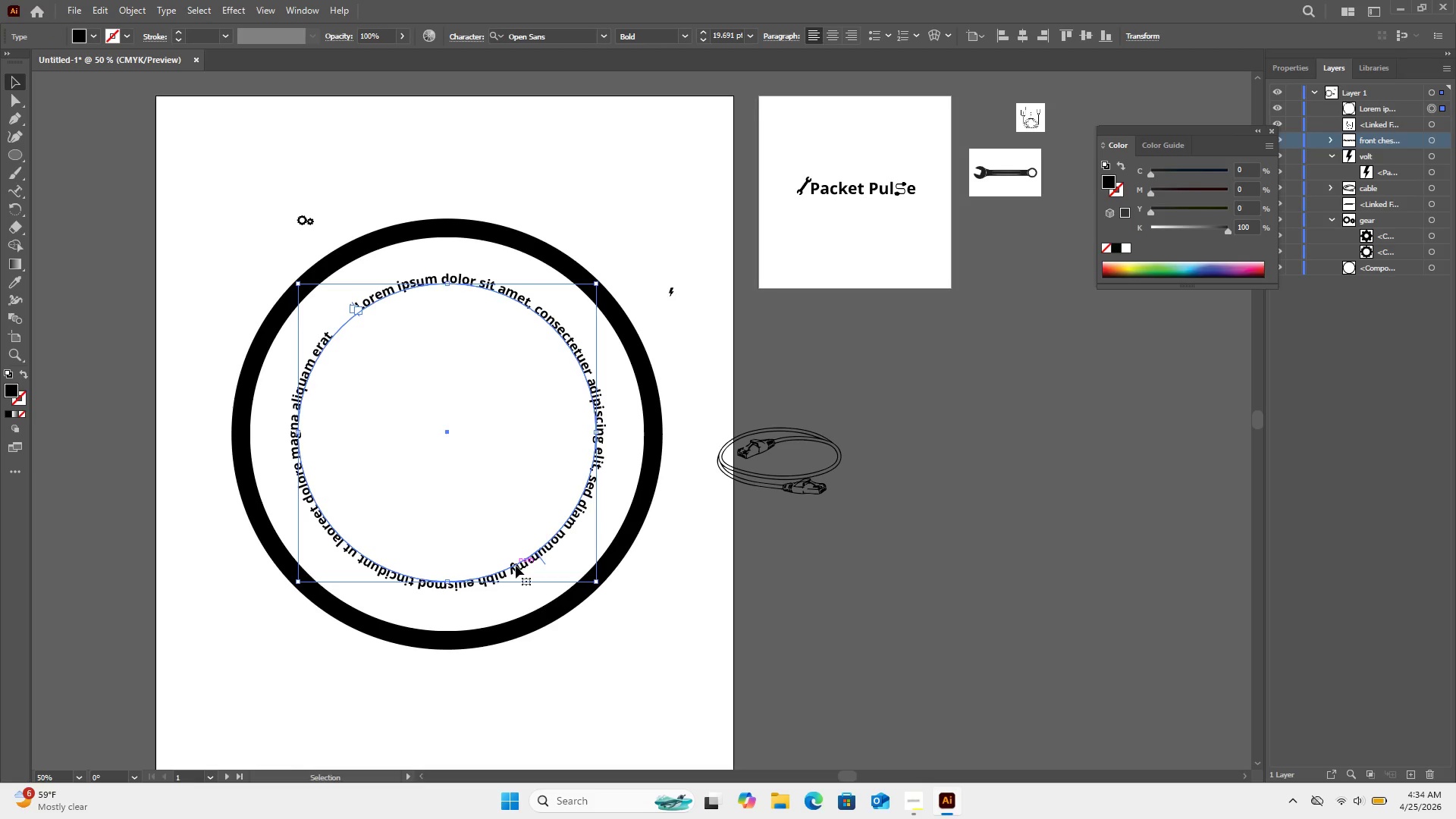 
left_click([516, 566])
 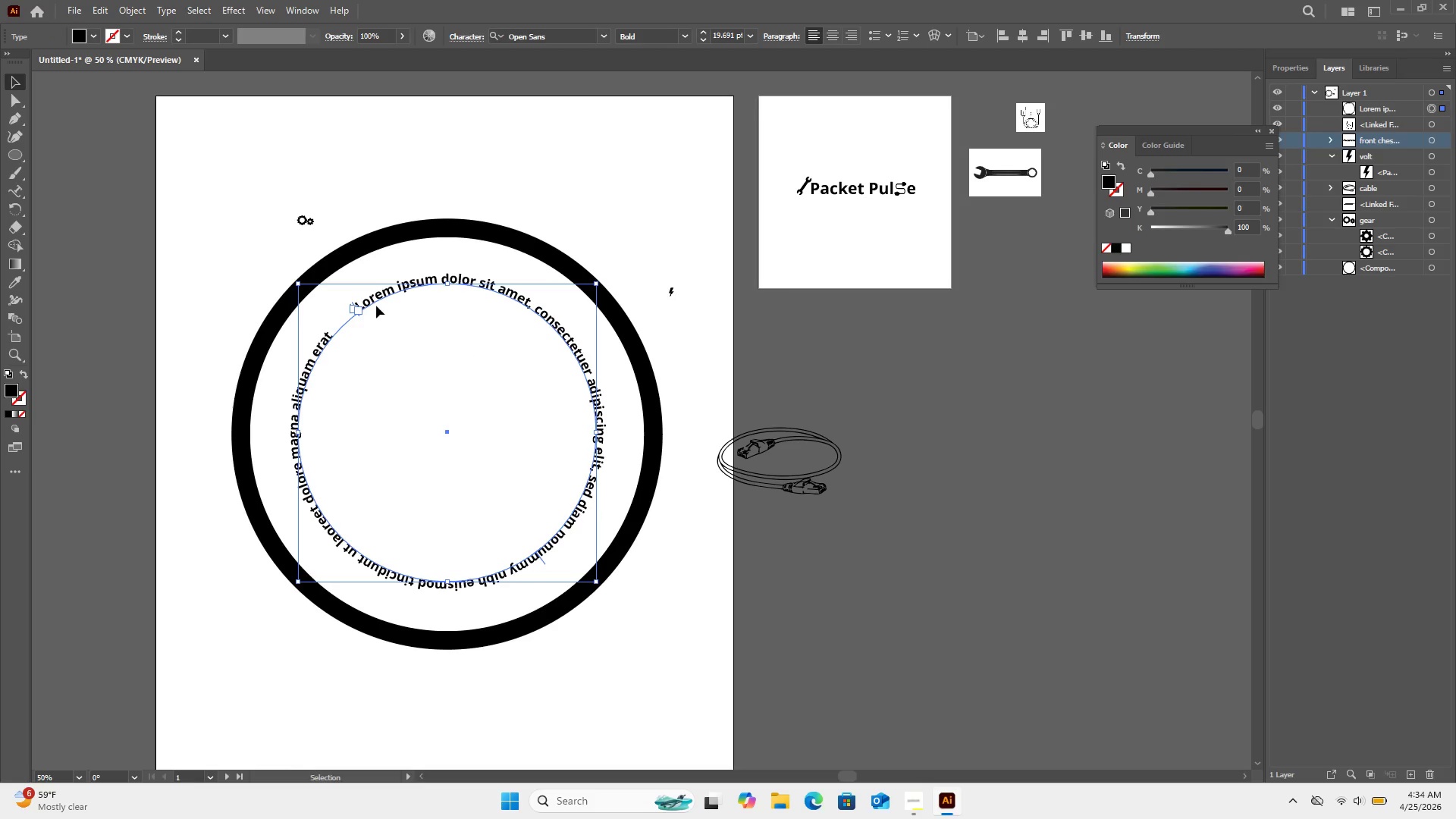 
double_click([372, 300])
 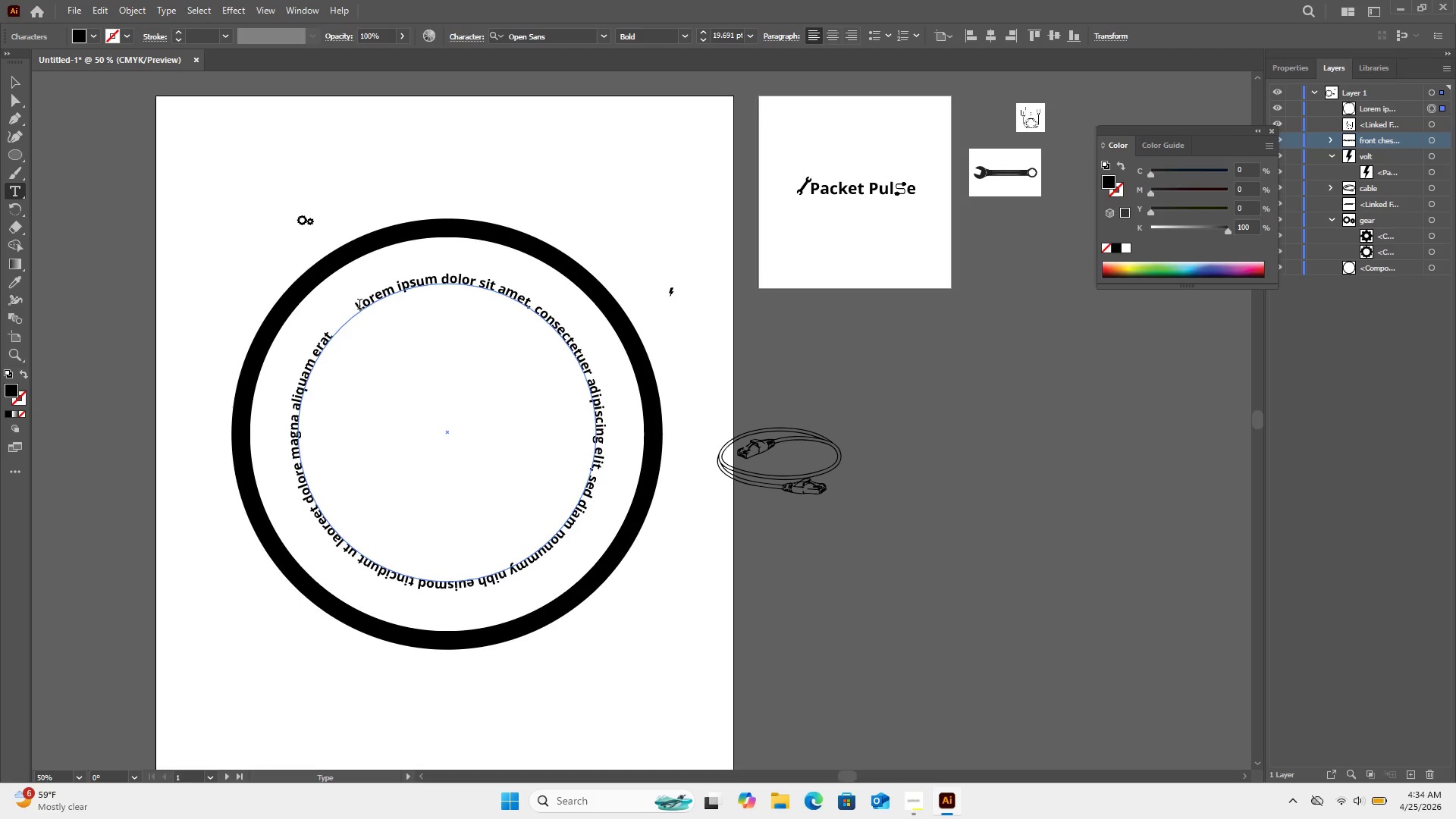 
left_click_drag(start_coordinate=[359, 306], to_coordinate=[359, 346])
 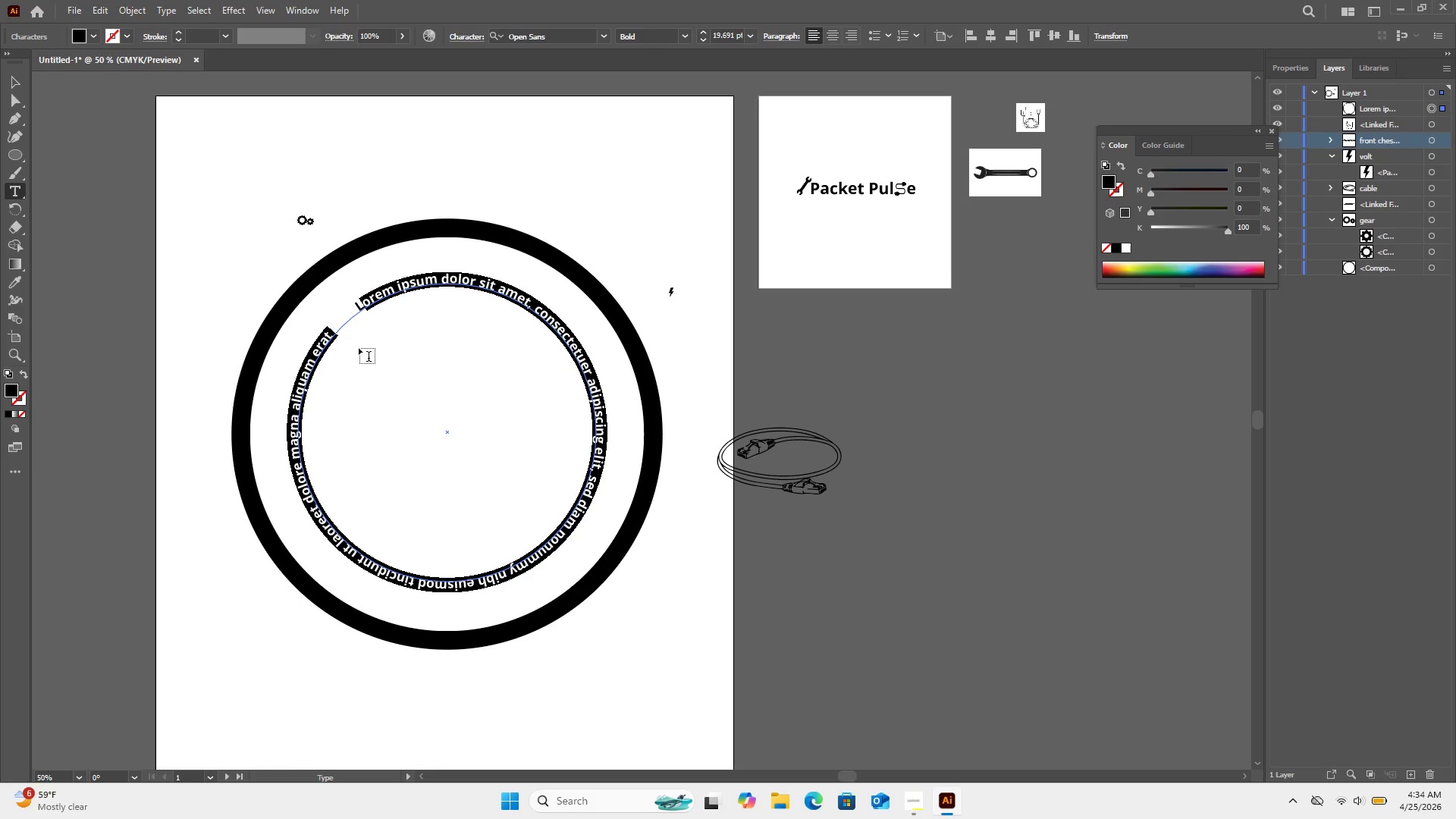 
key(Backspace)
 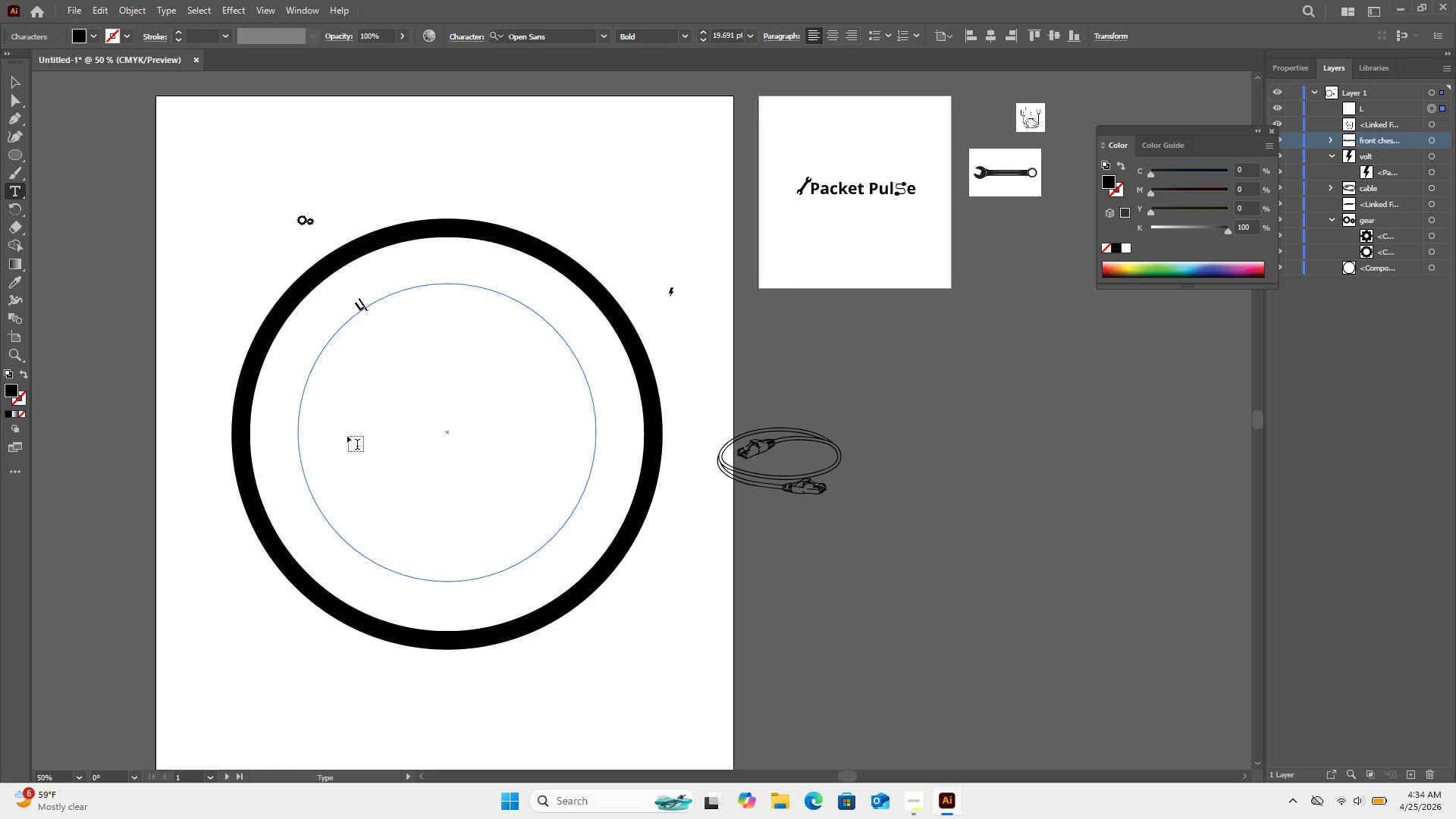 
key(Backspace)
type(PACKET PULSE)
 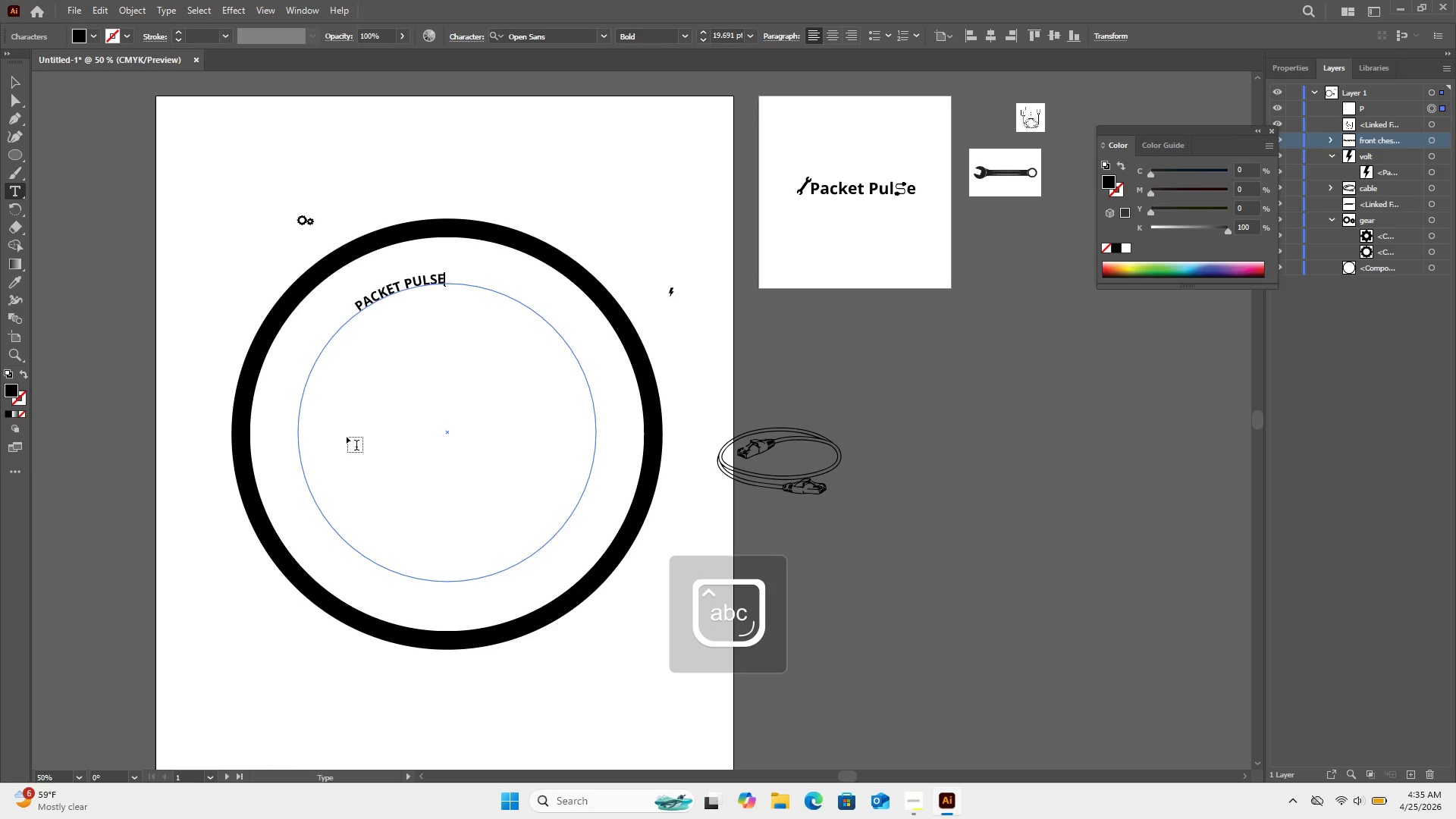 
left_click([8, 77])
 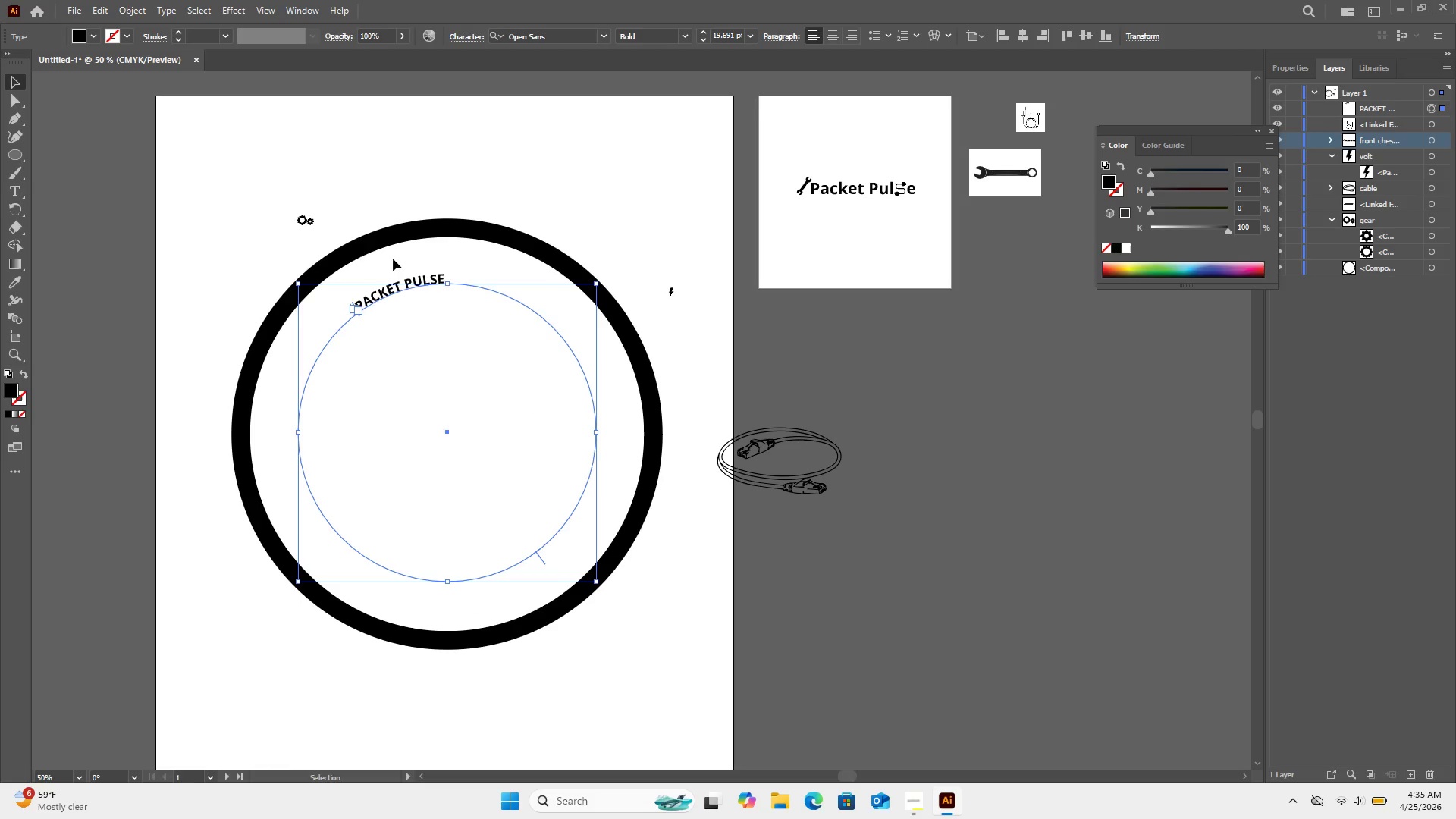 
wait(5.03)
 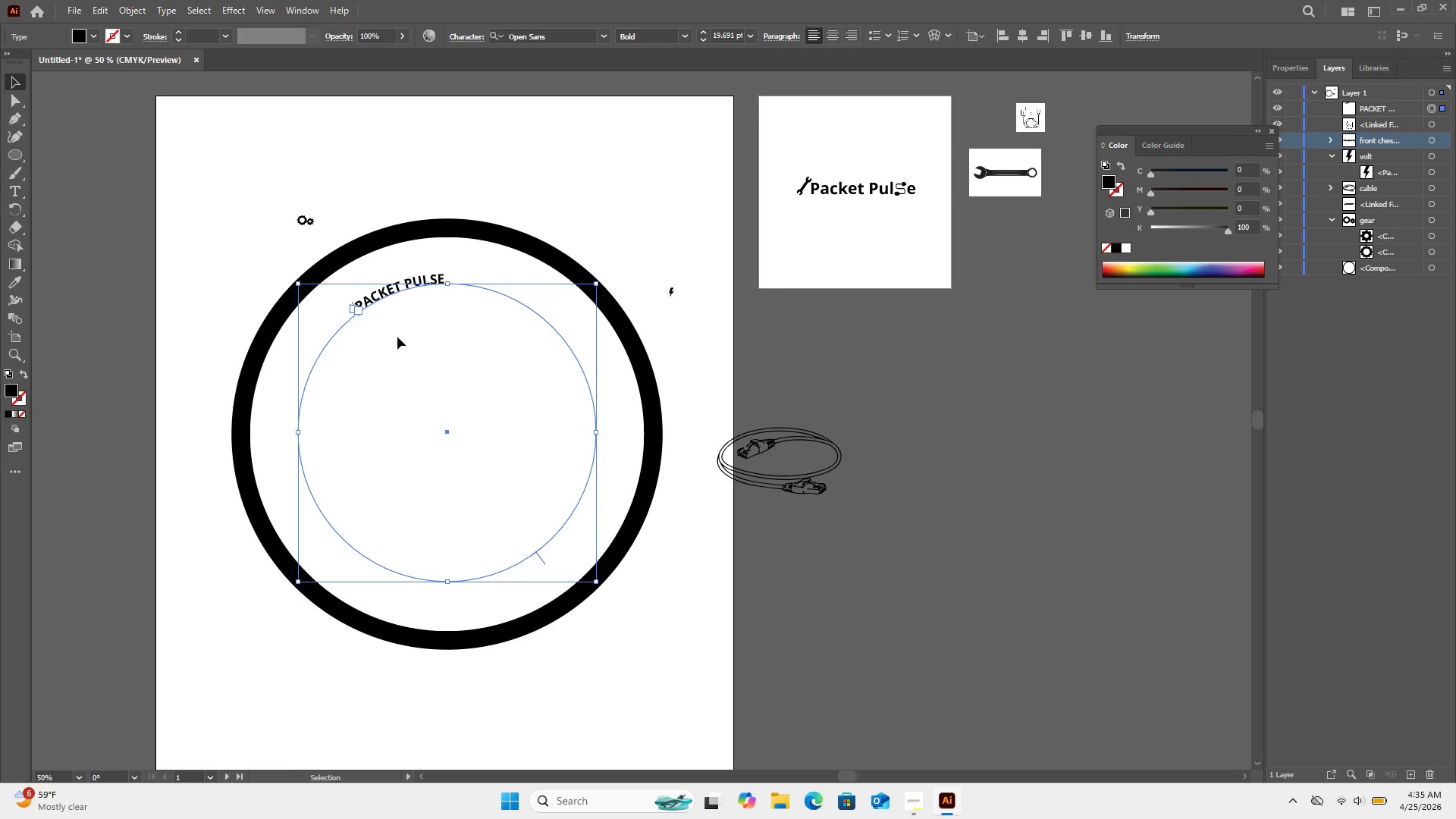 
double_click([391, 289])
 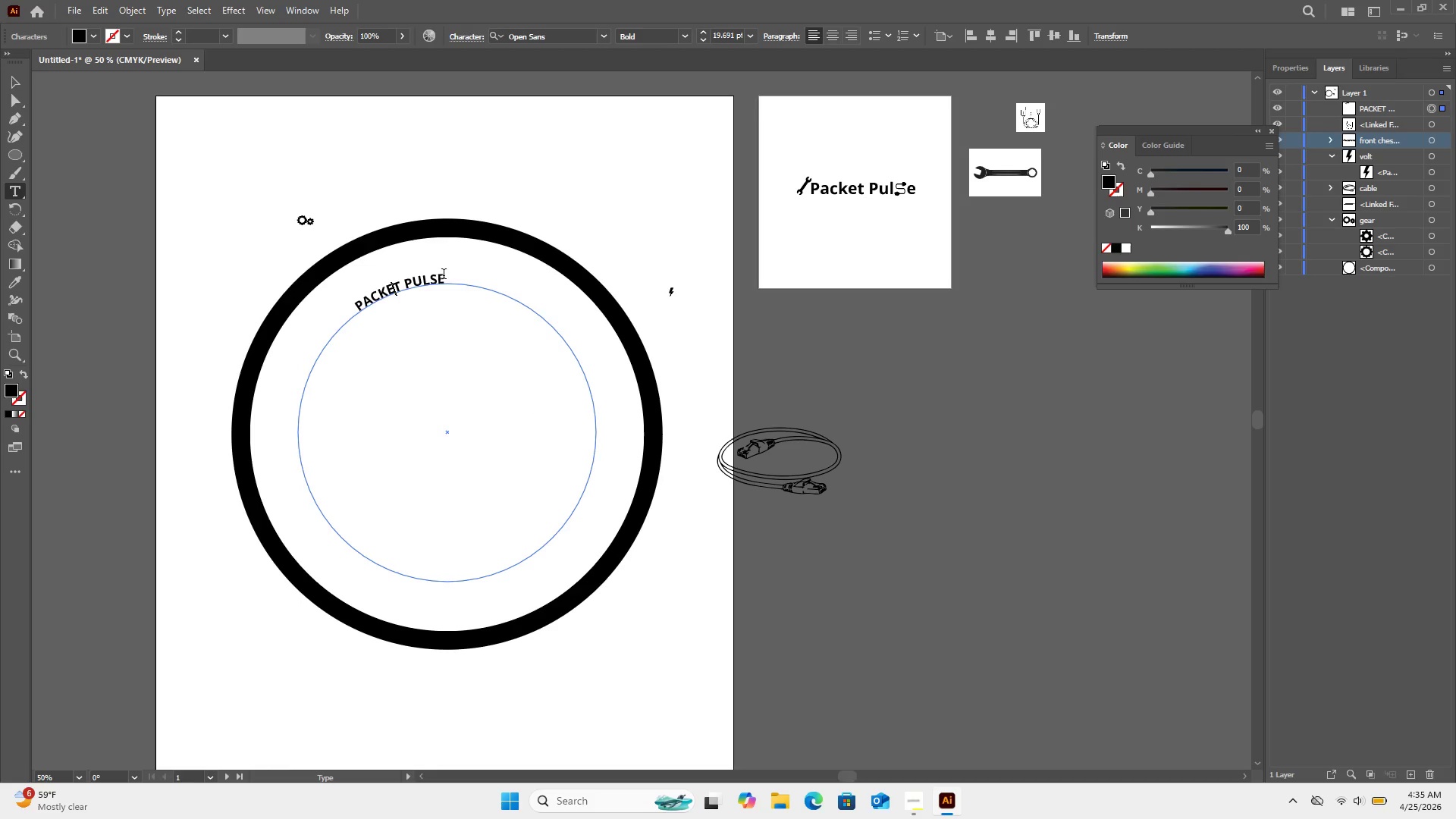 
left_click_drag(start_coordinate=[445, 279], to_coordinate=[435, 284])
 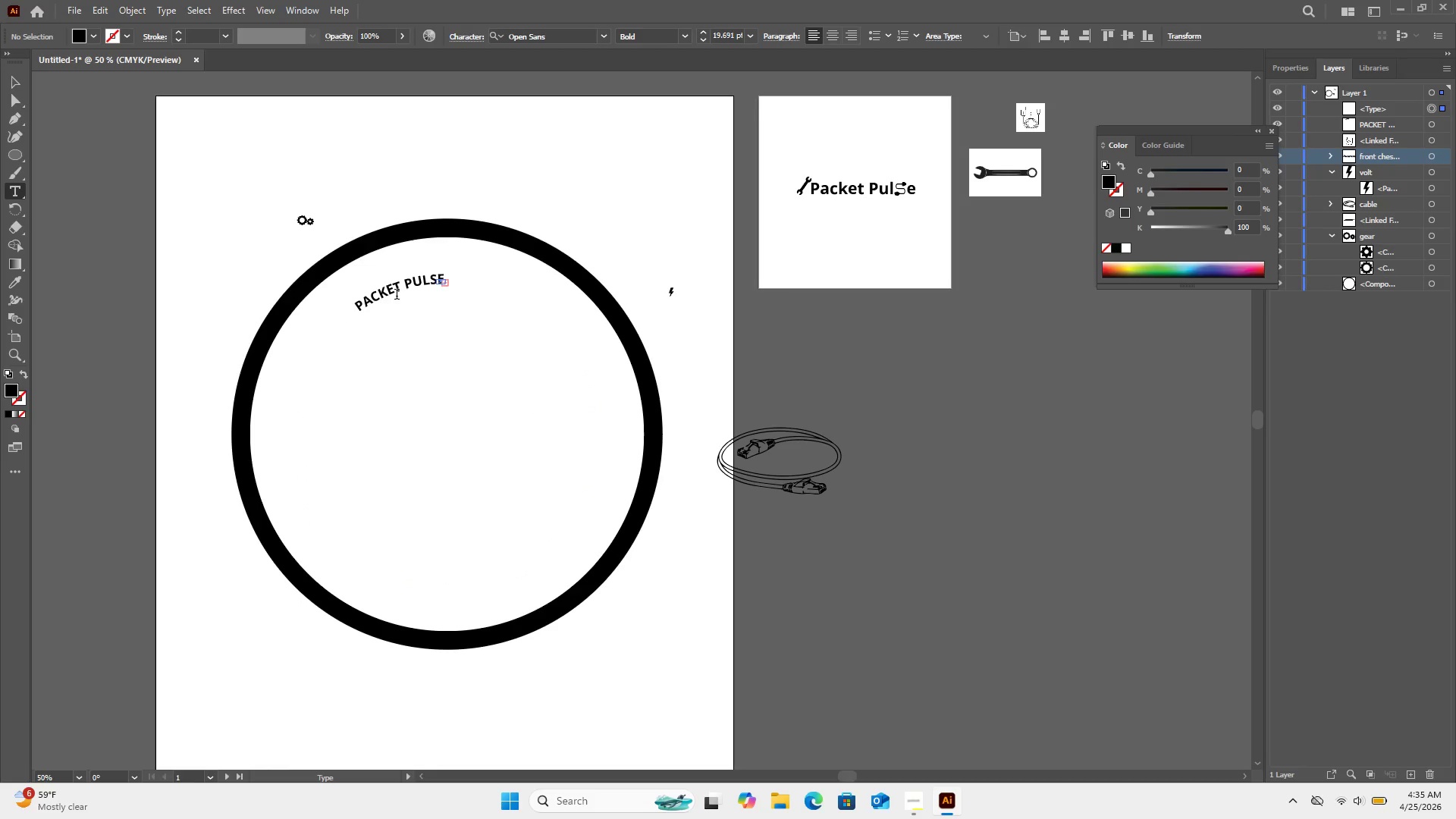 
key(Control+Z)
 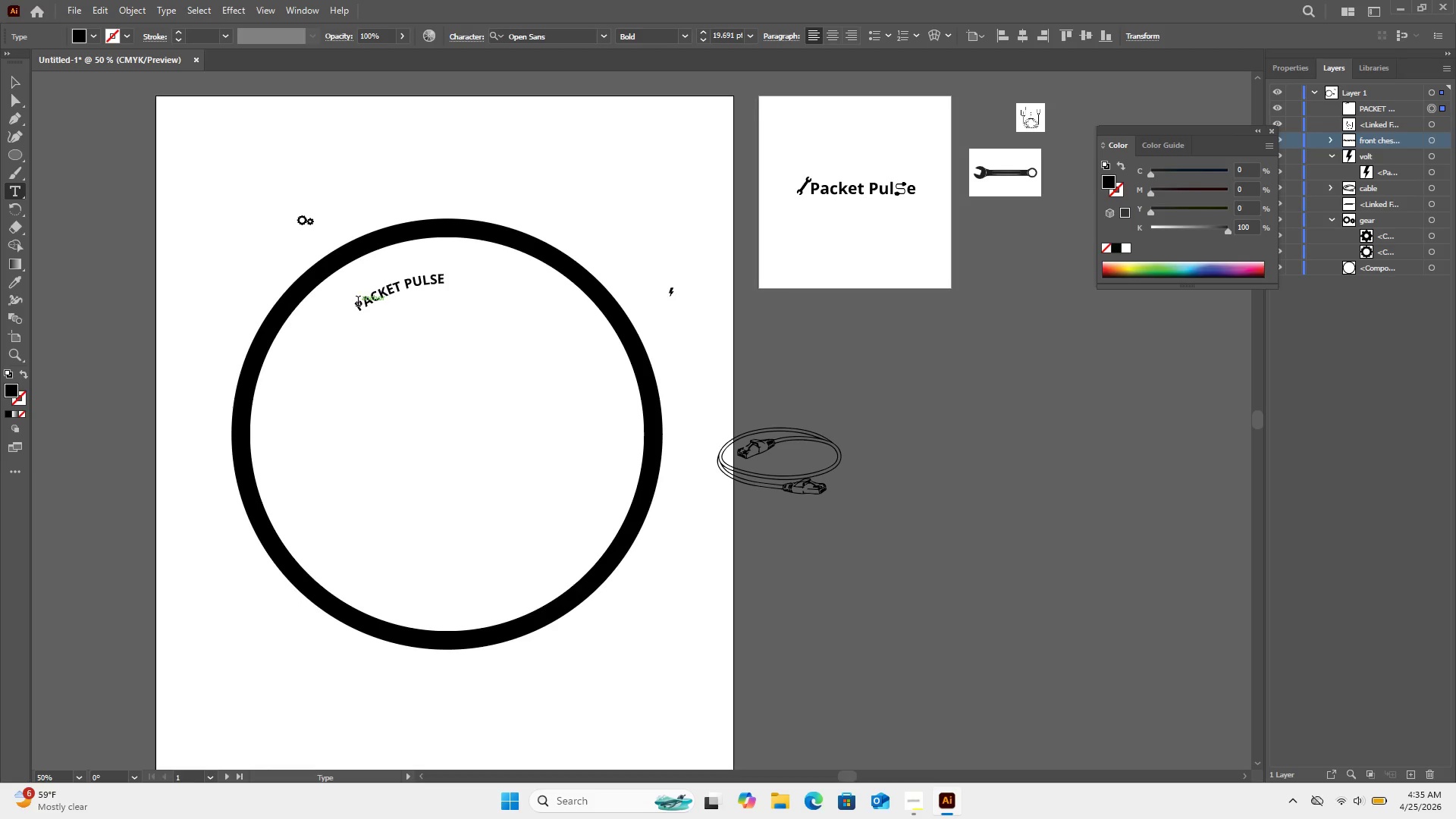 
left_click_drag(start_coordinate=[358, 303], to_coordinate=[446, 283])
 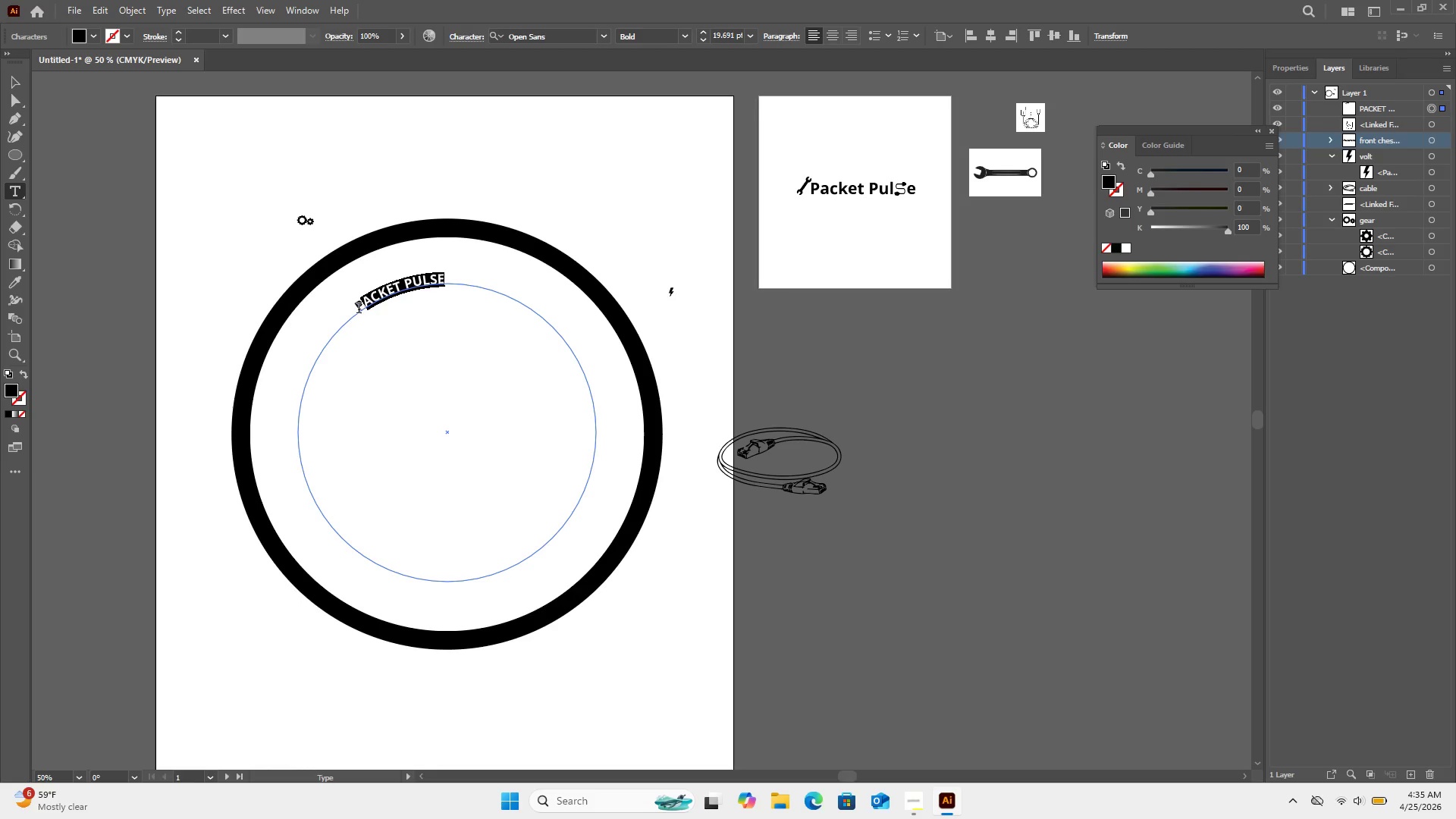 
left_click_drag(start_coordinate=[359, 309], to_coordinate=[464, 294])
 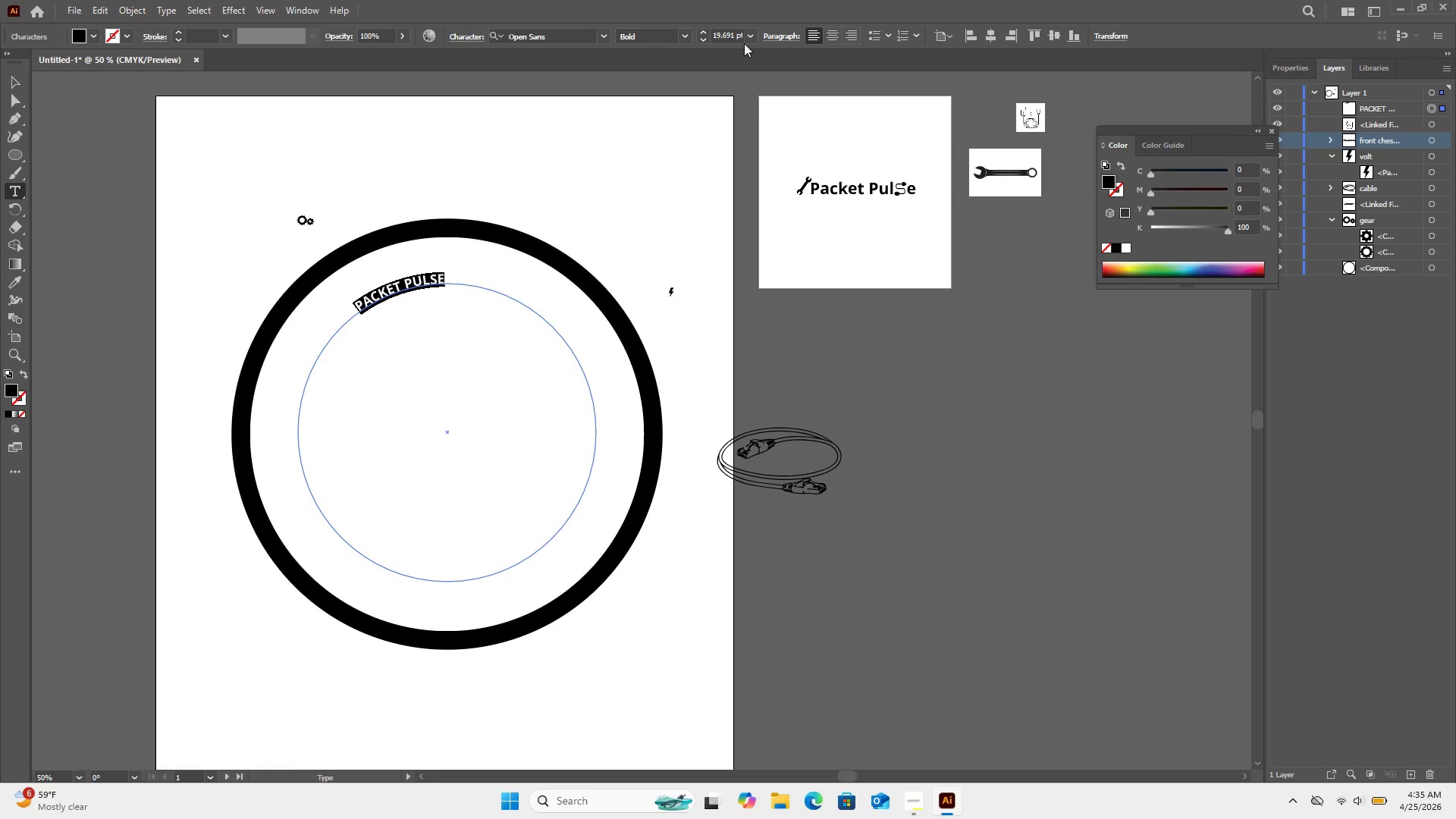 
left_click([751, 35])
 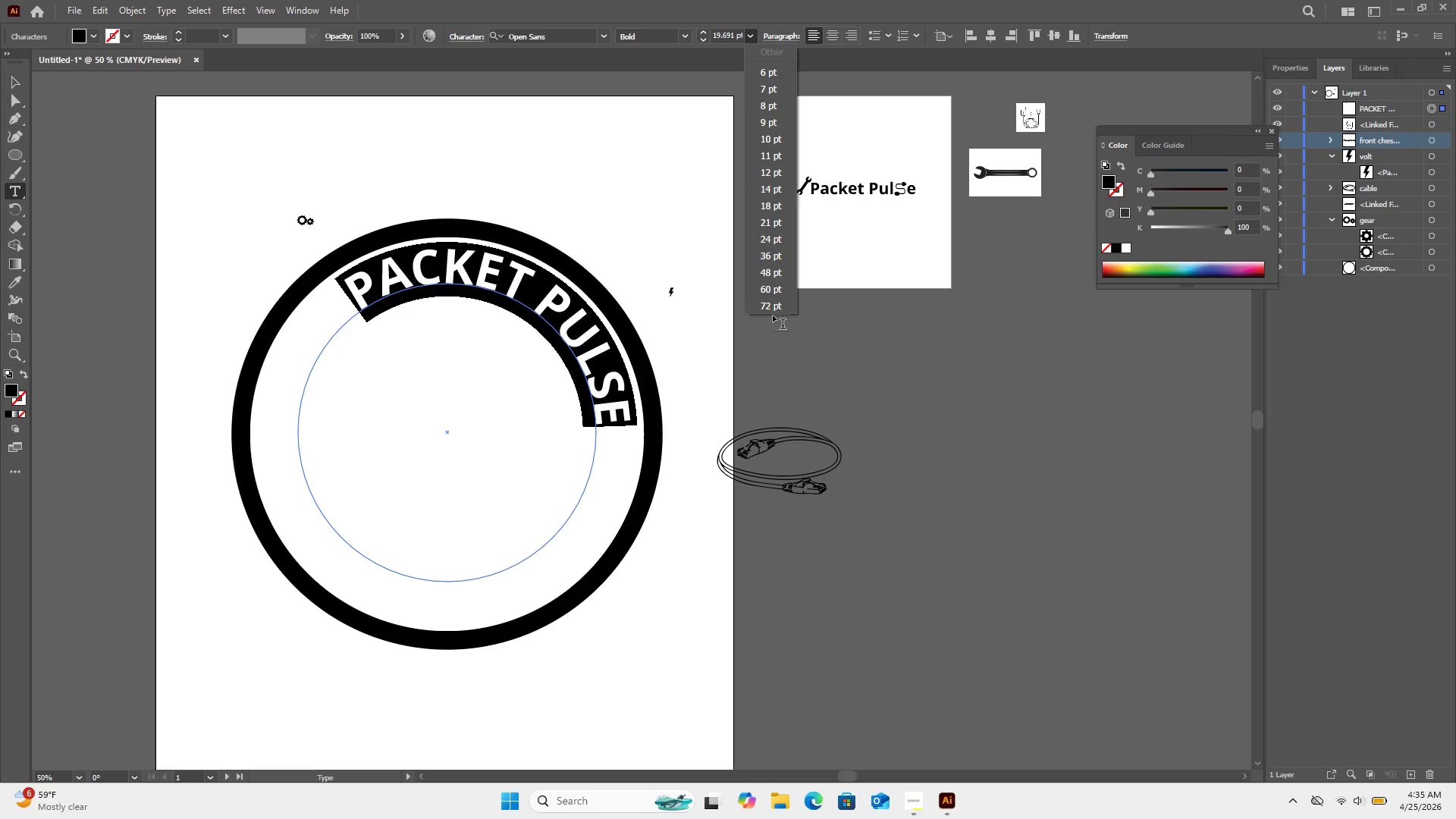 
wait(7.45)
 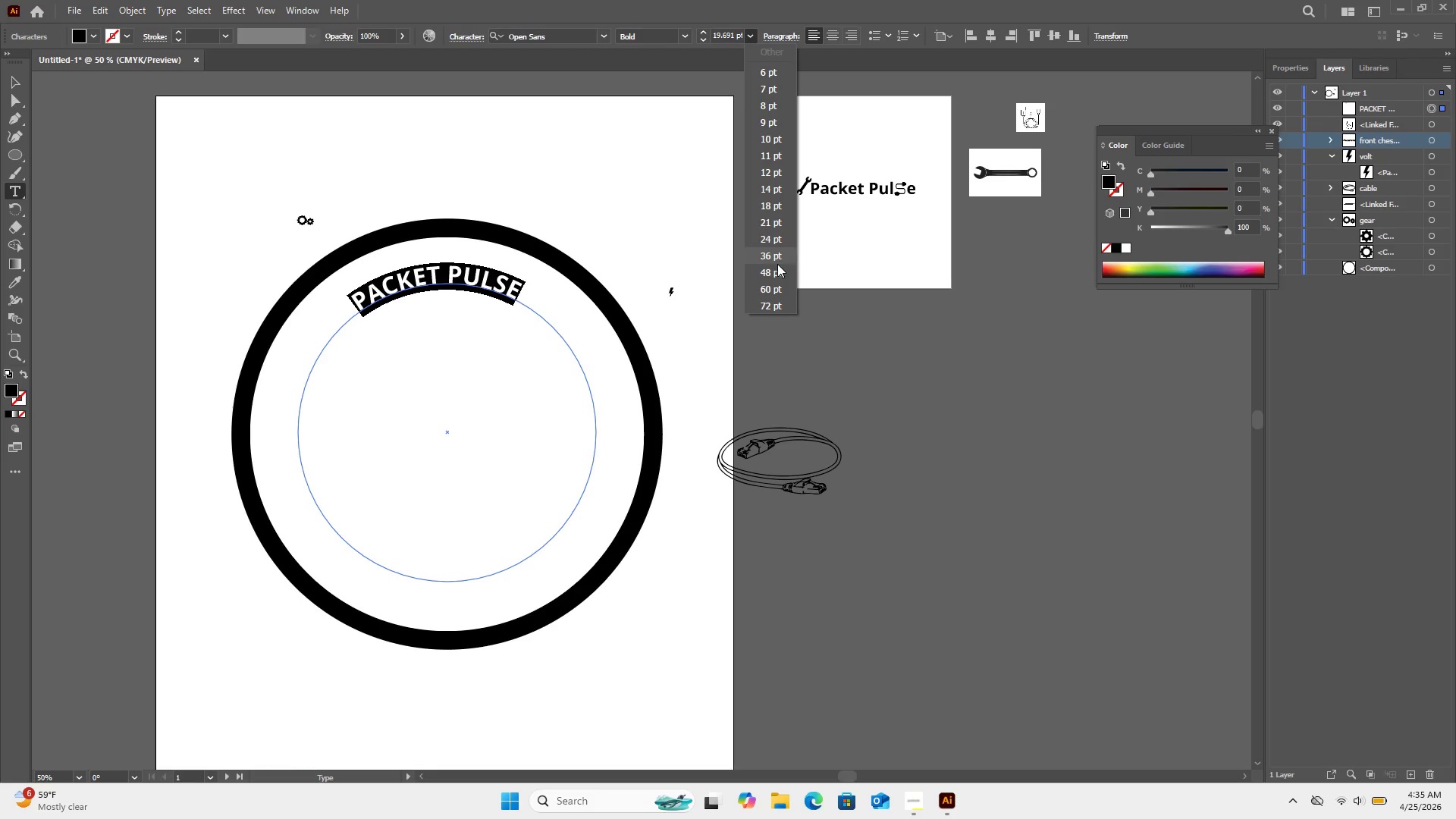 
left_click([773, 306])
 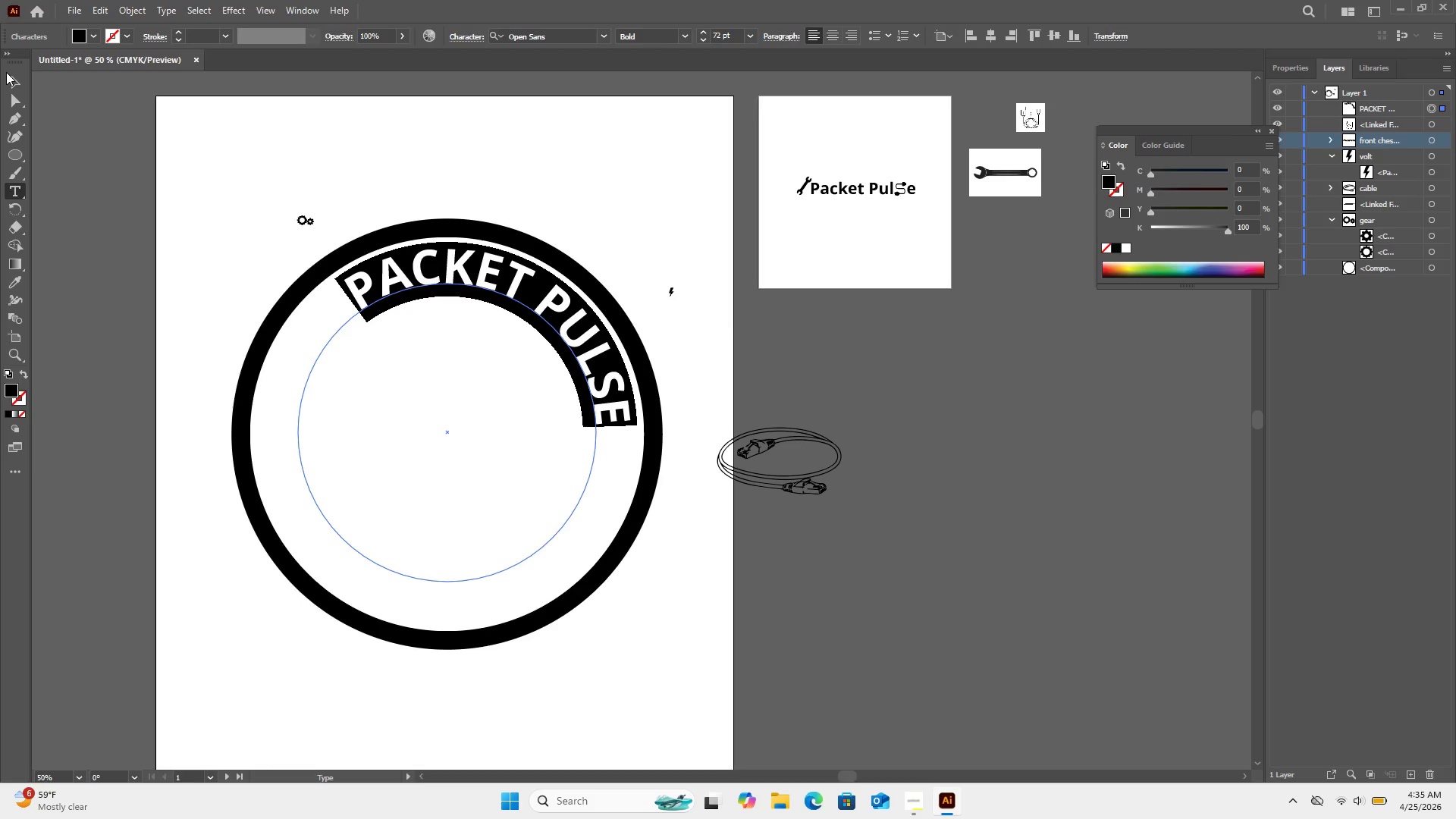 
left_click([6, 72])
 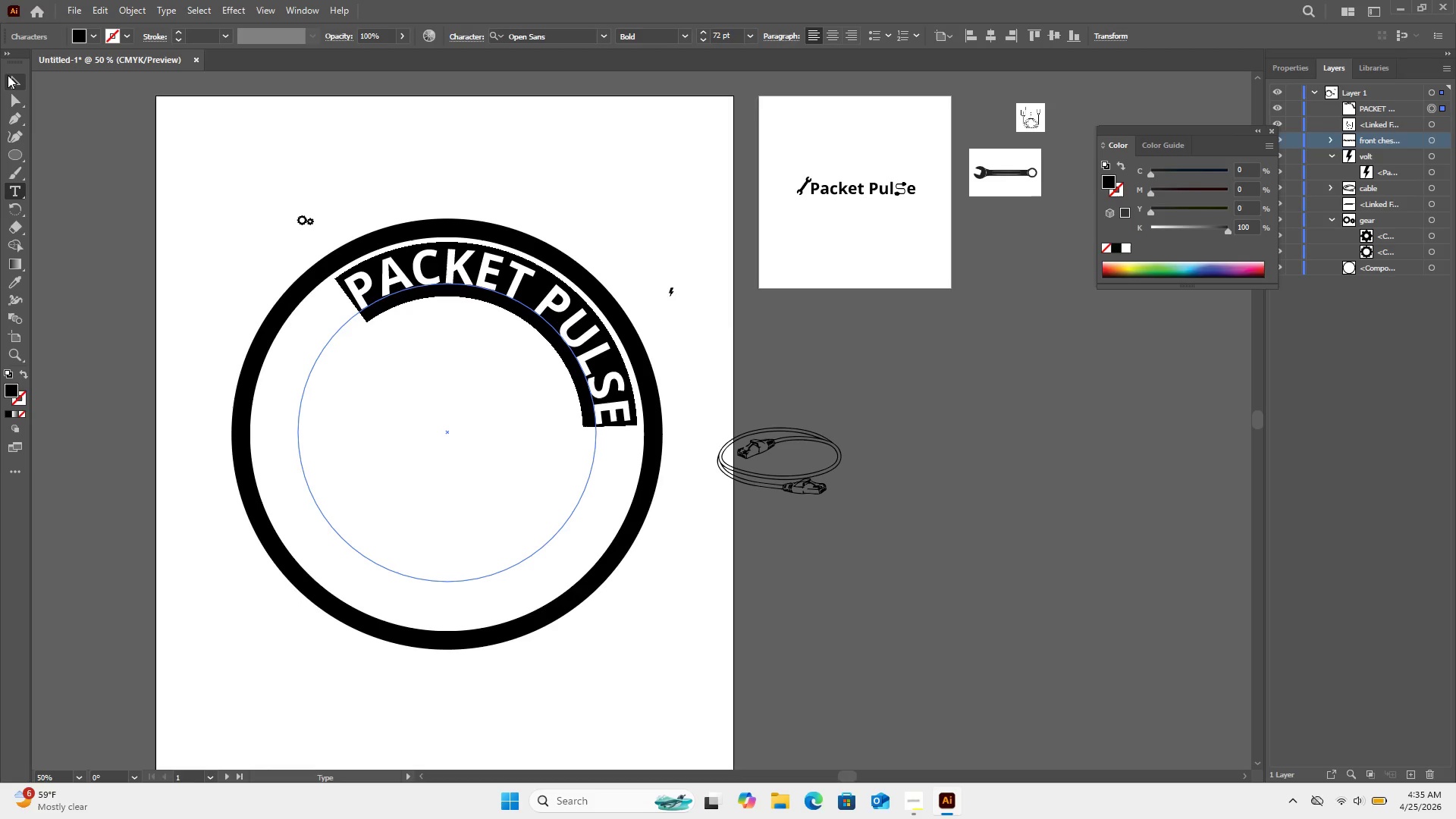 
left_click([8, 75])
 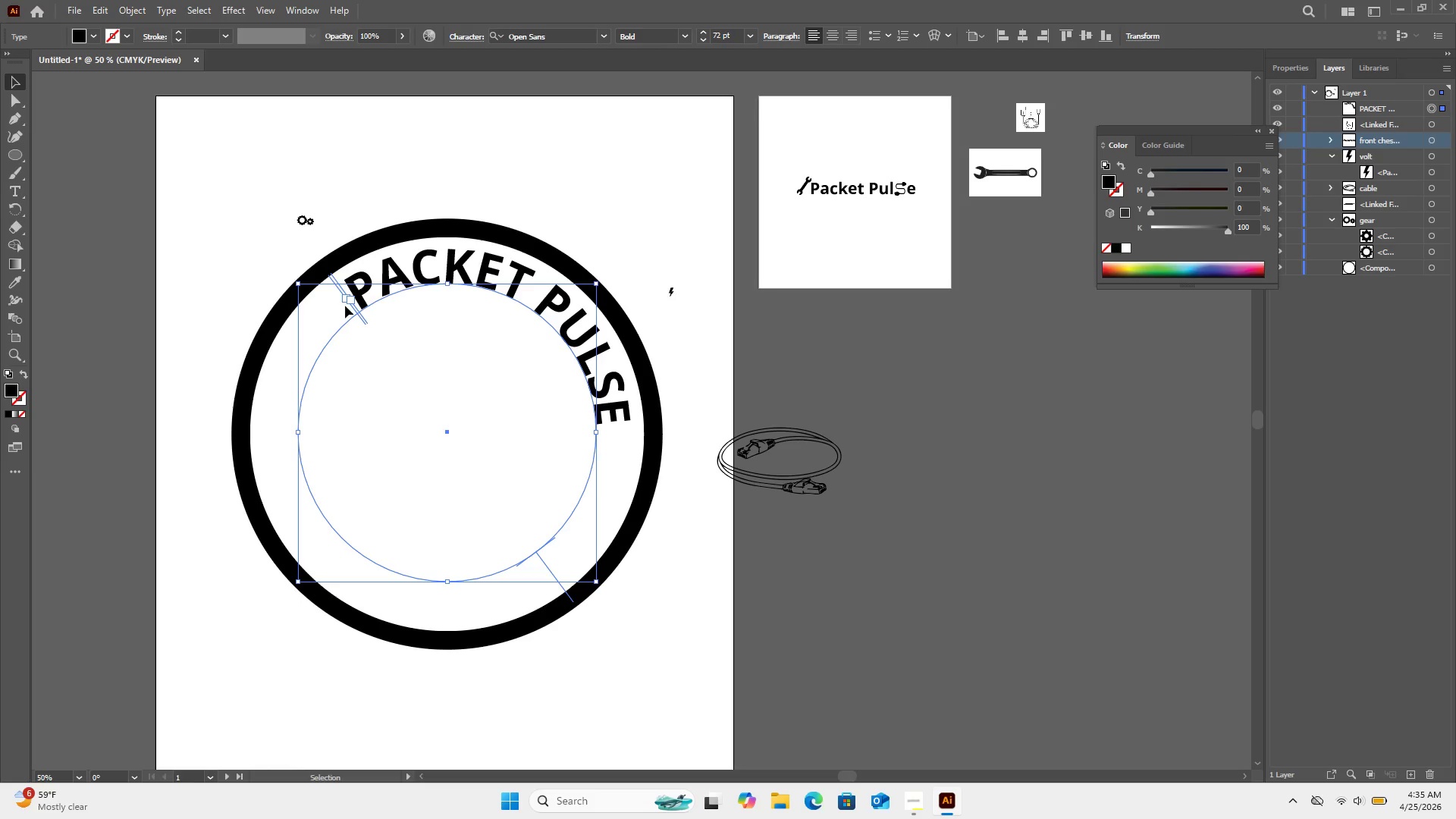 
left_click_drag(start_coordinate=[351, 300], to_coordinate=[340, 309])
 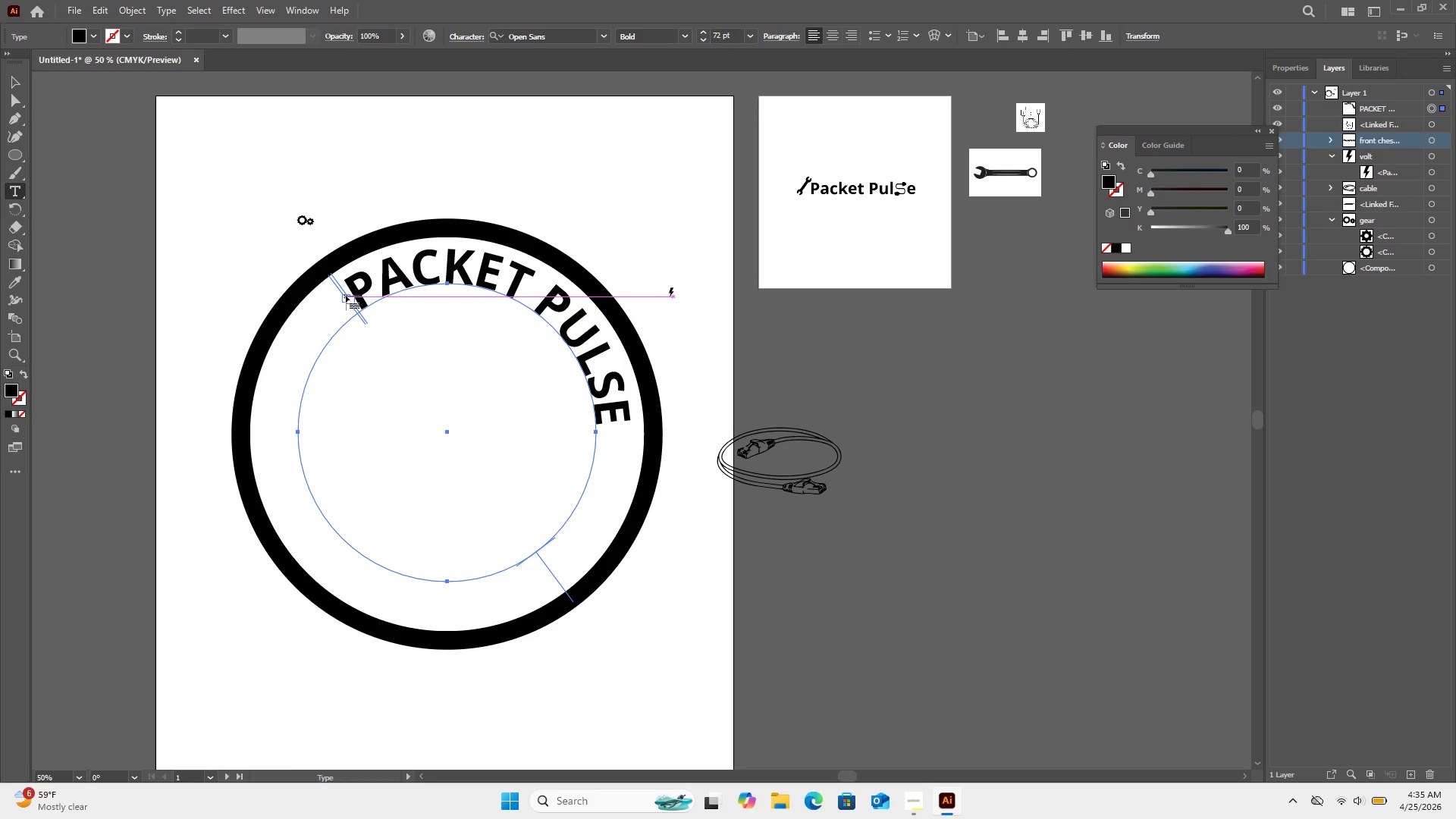 
left_click_drag(start_coordinate=[346, 296], to_coordinate=[334, 308])
 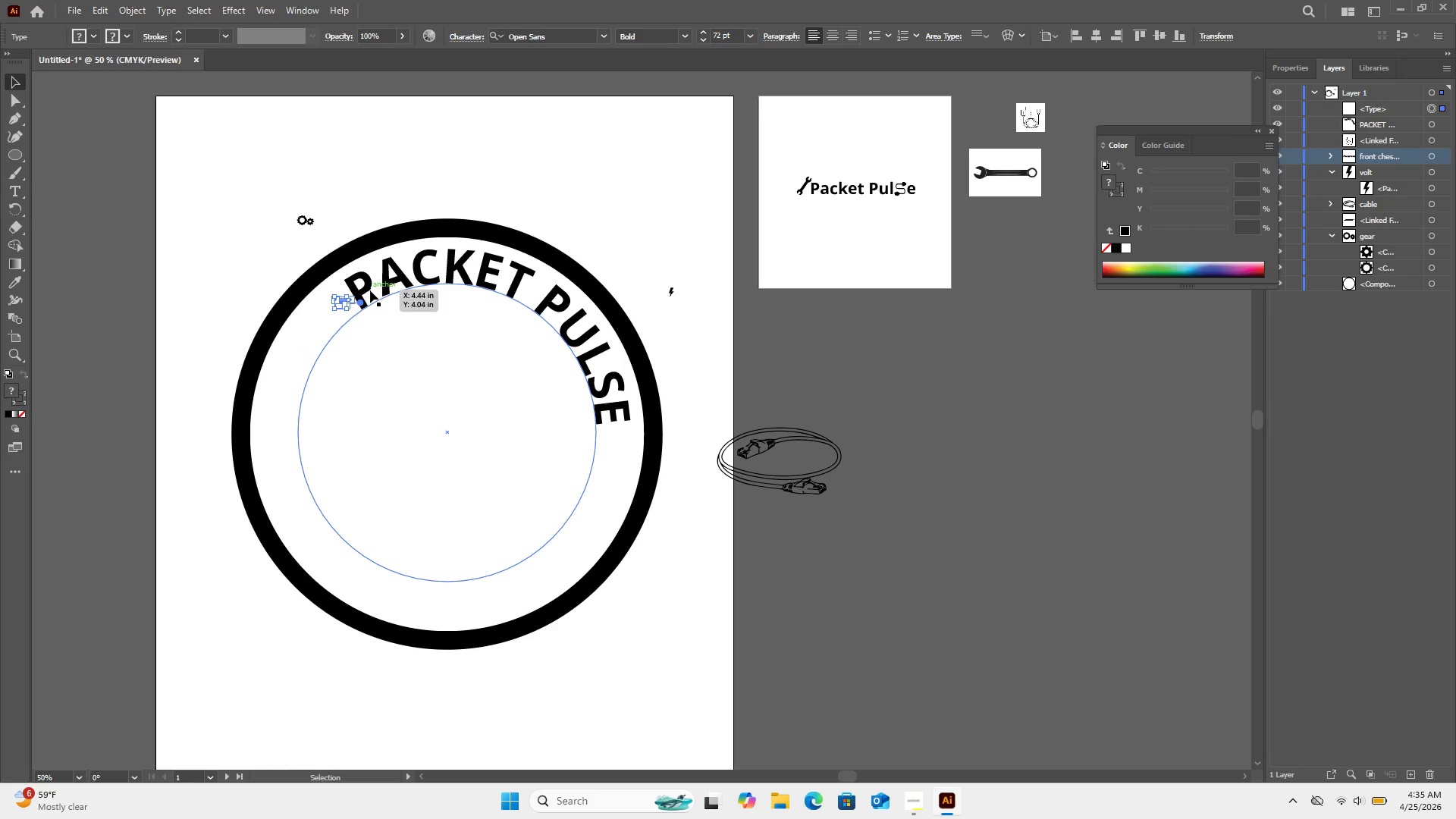 
key(Control+Z)
 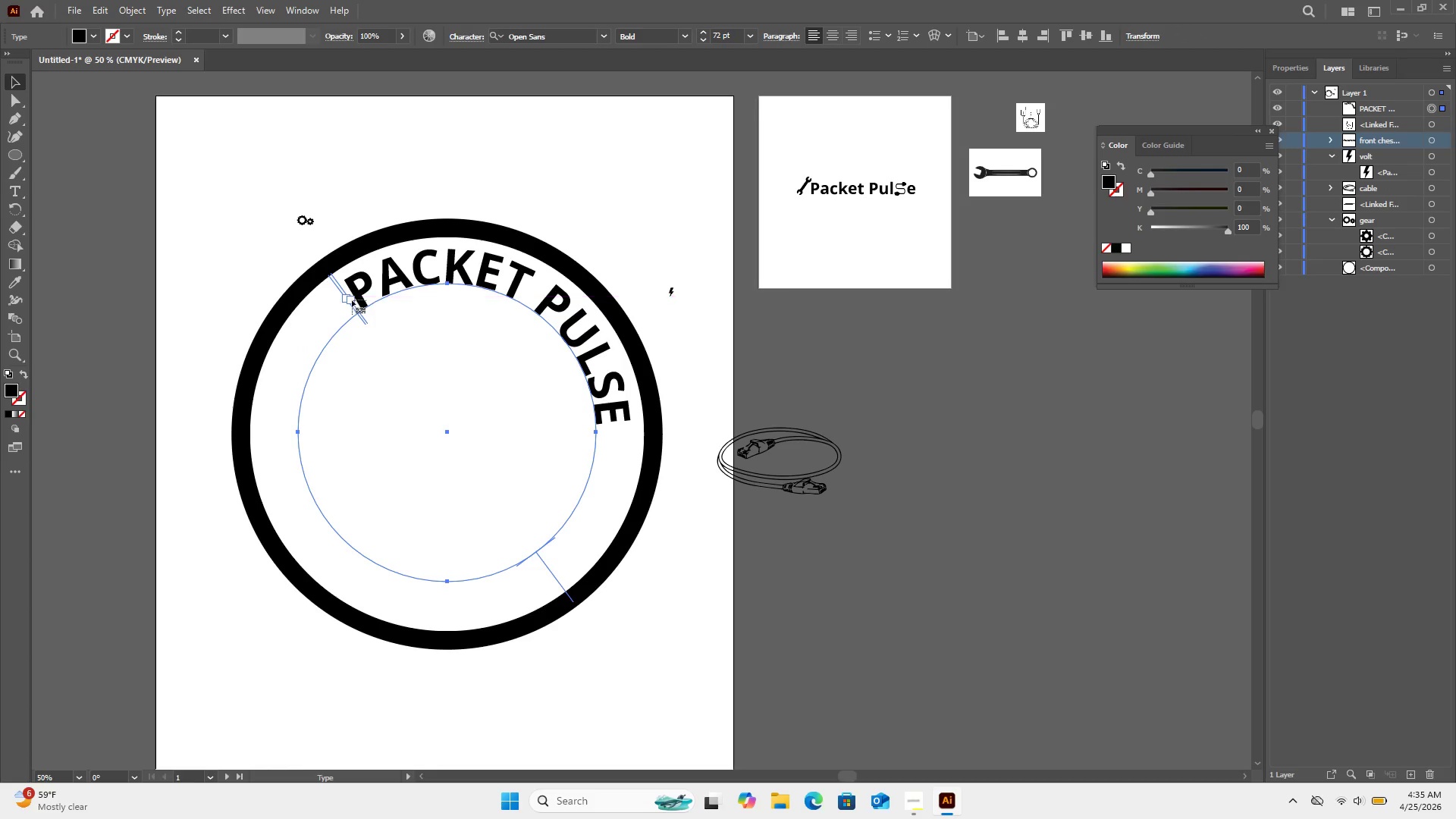 
left_click([352, 301])
 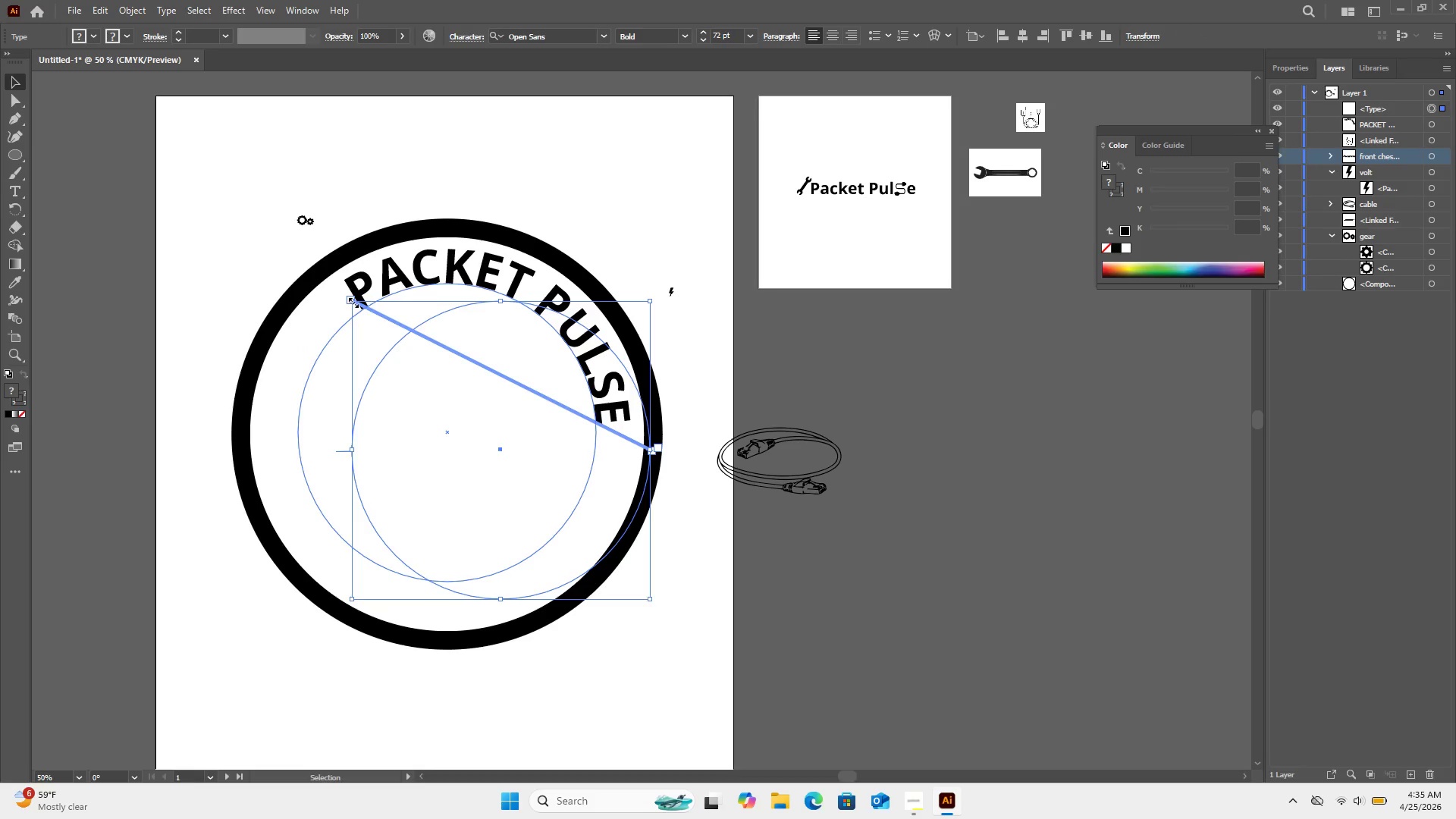 
left_click_drag(start_coordinate=[352, 301], to_coordinate=[346, 313])
 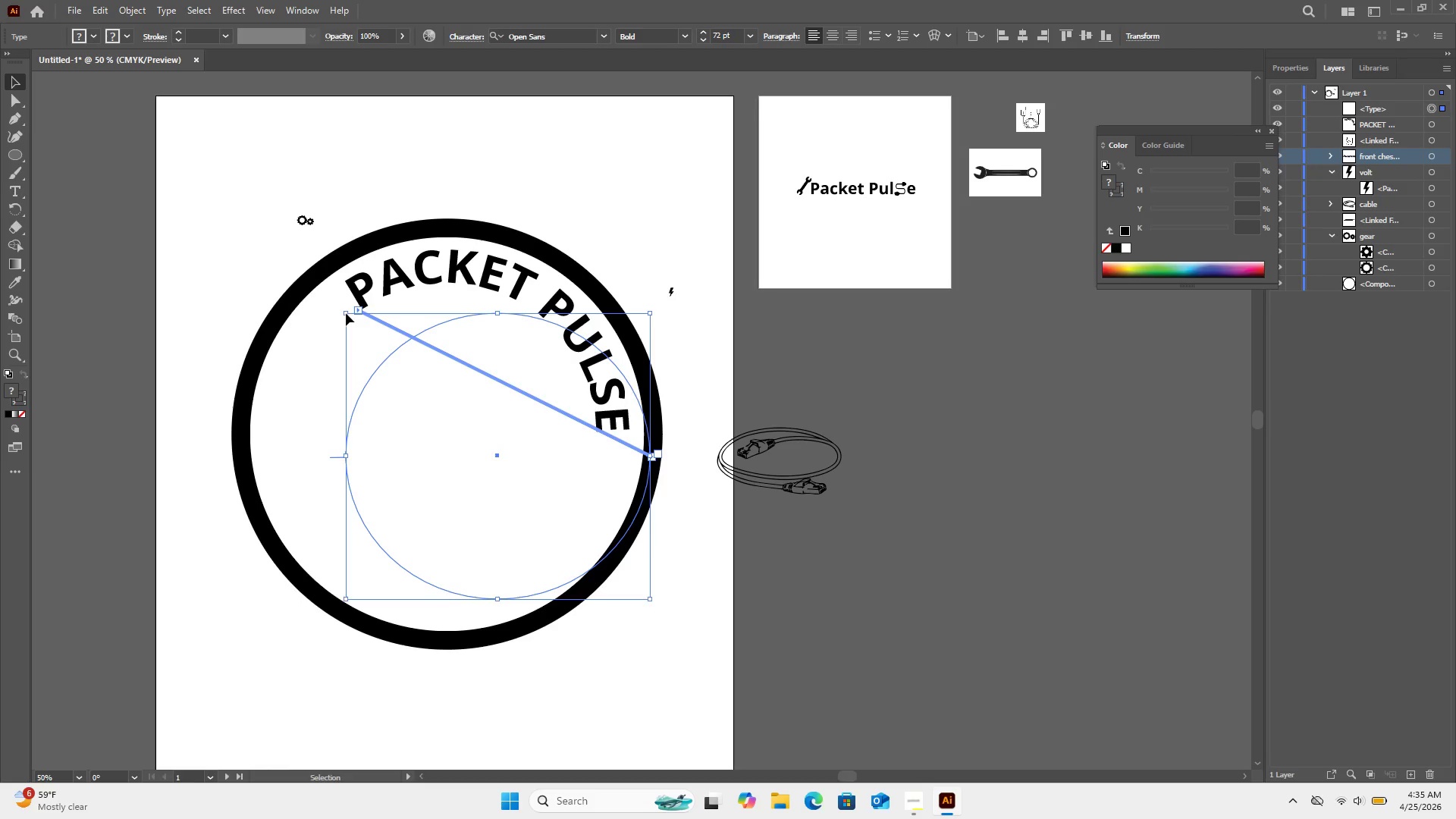 
key(Control+Z)
 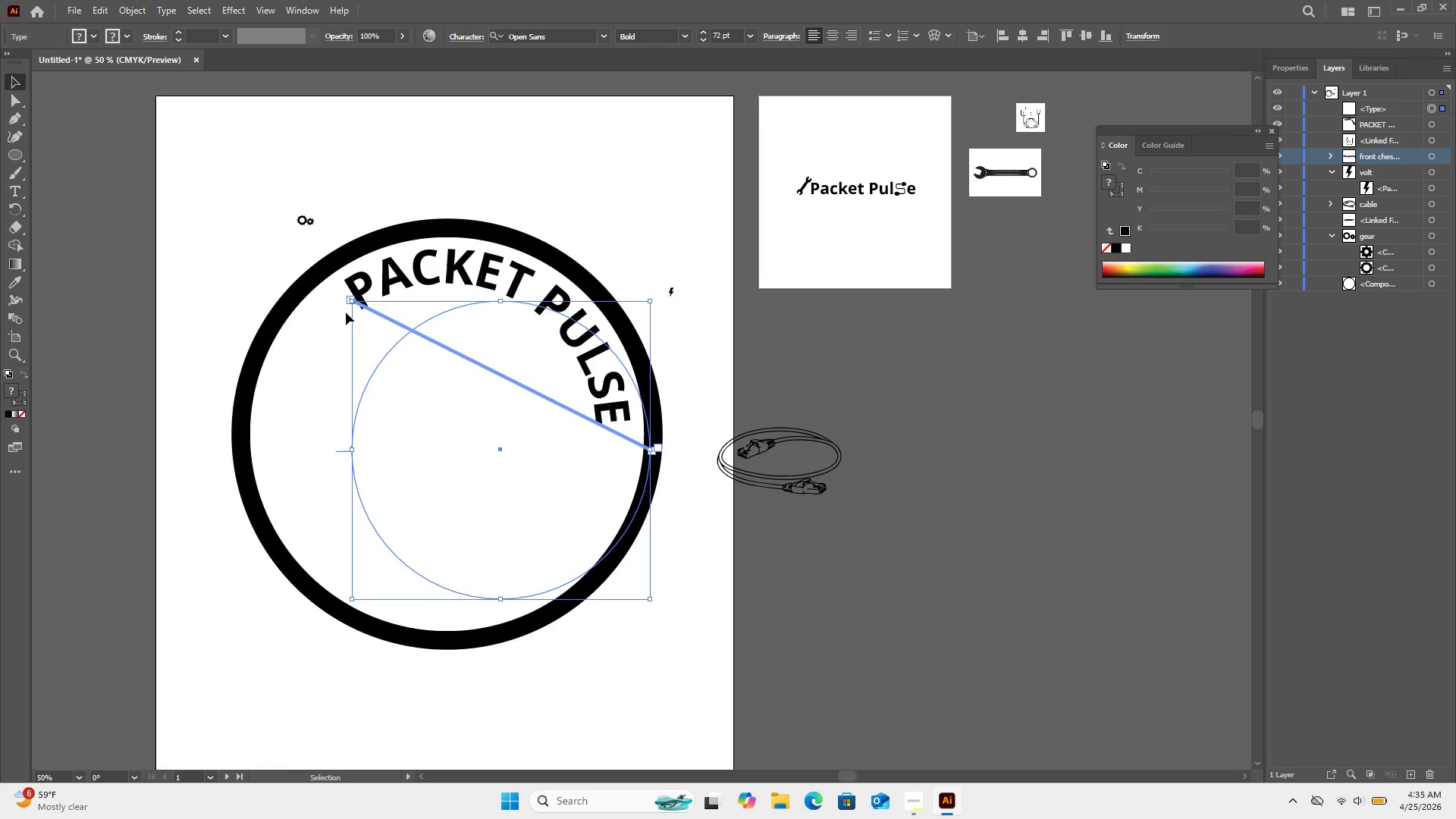 
key(Control+Z)
 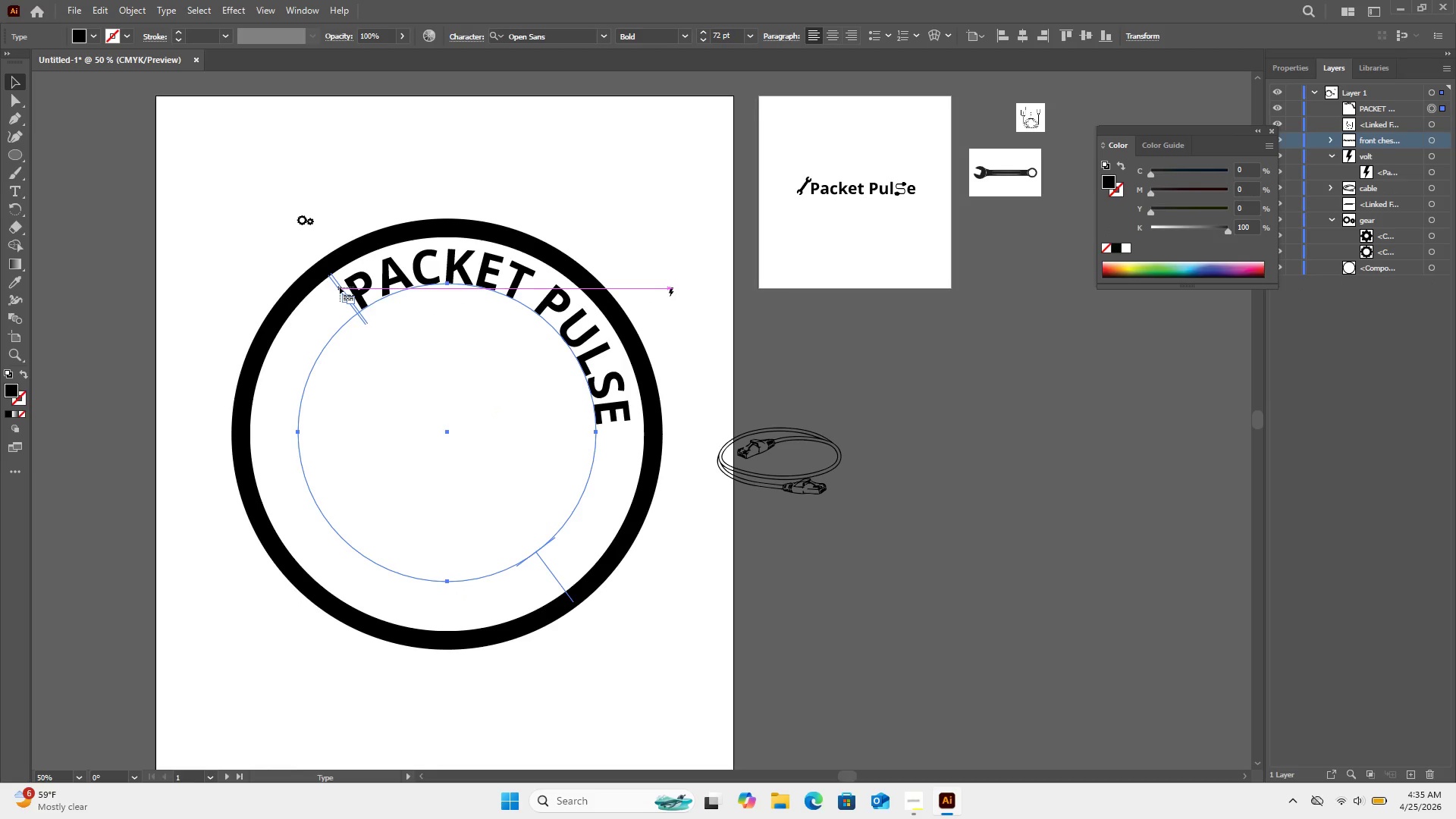 
left_click([339, 287])
 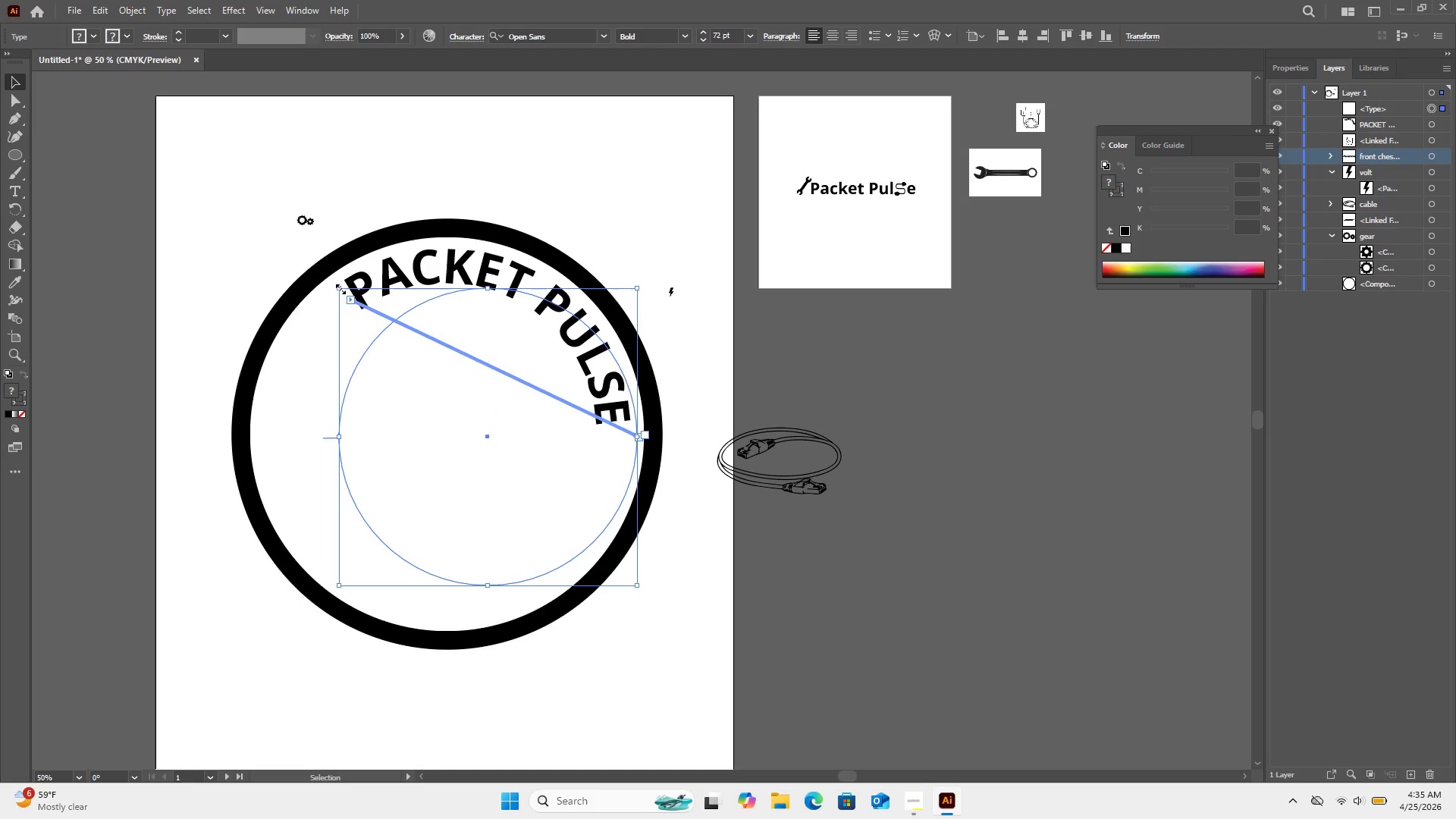 
key(Control+Z)
 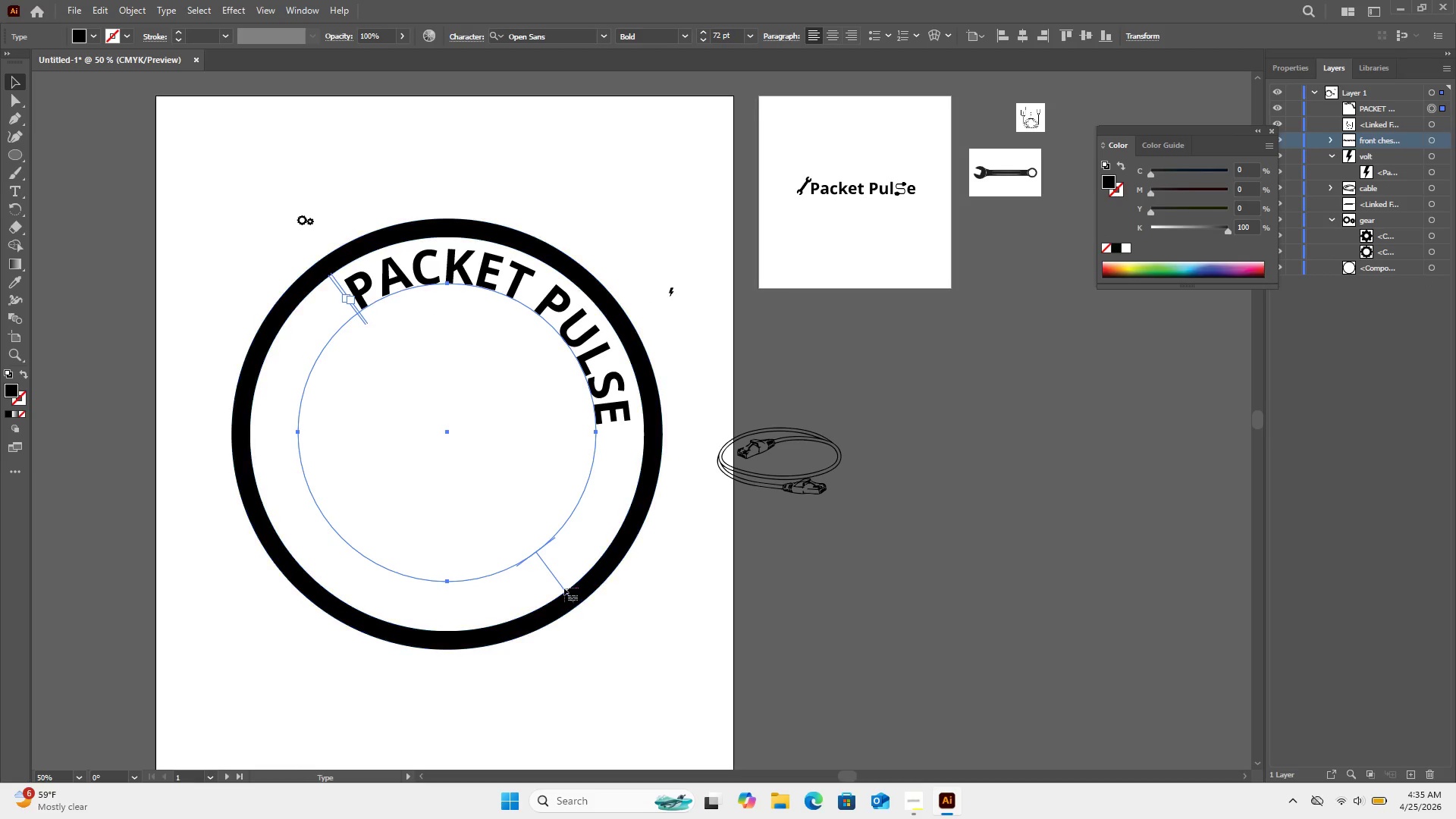 
left_click_drag(start_coordinate=[563, 588], to_coordinate=[584, 566])
 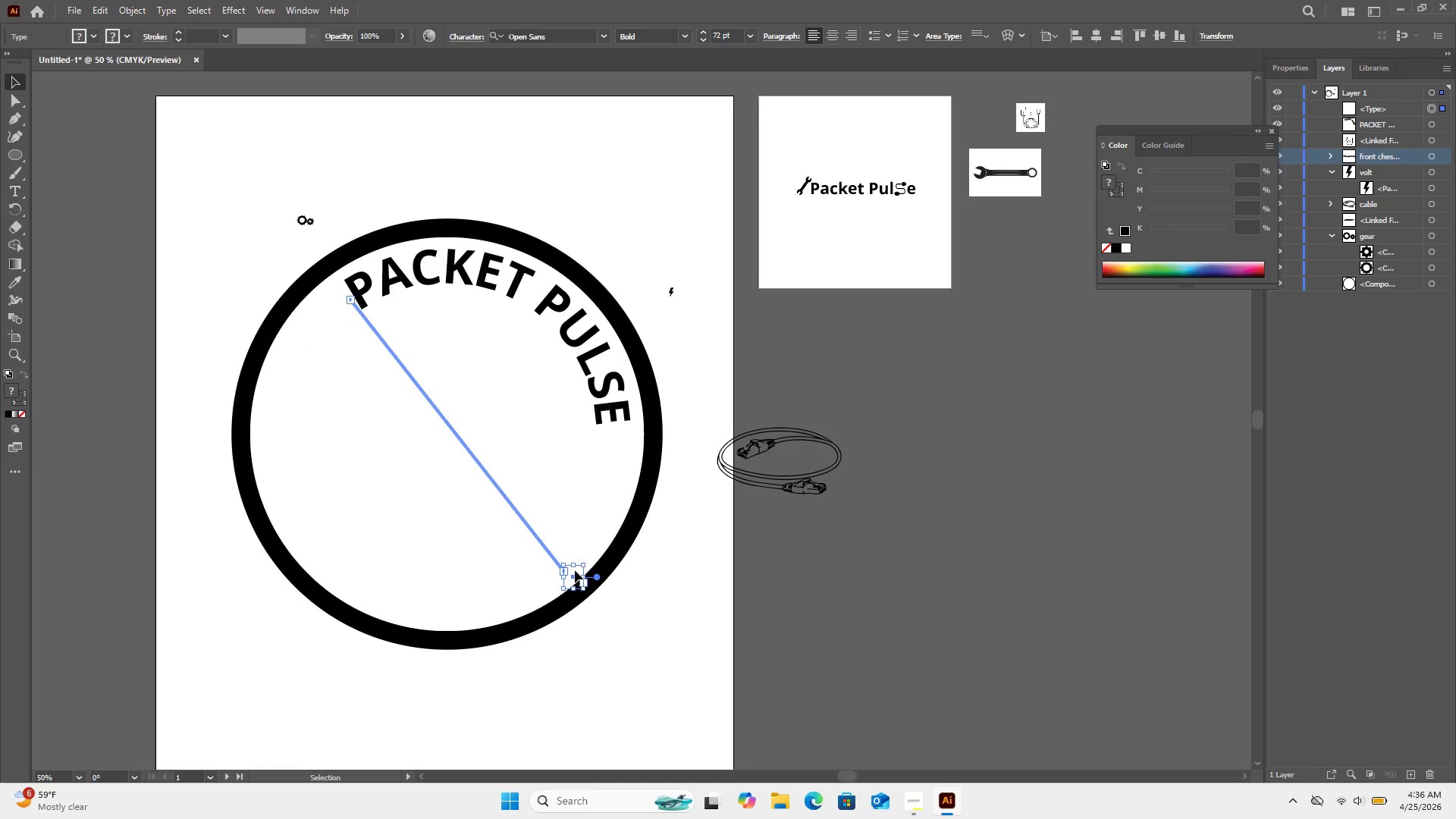 
key(Control+Z)
 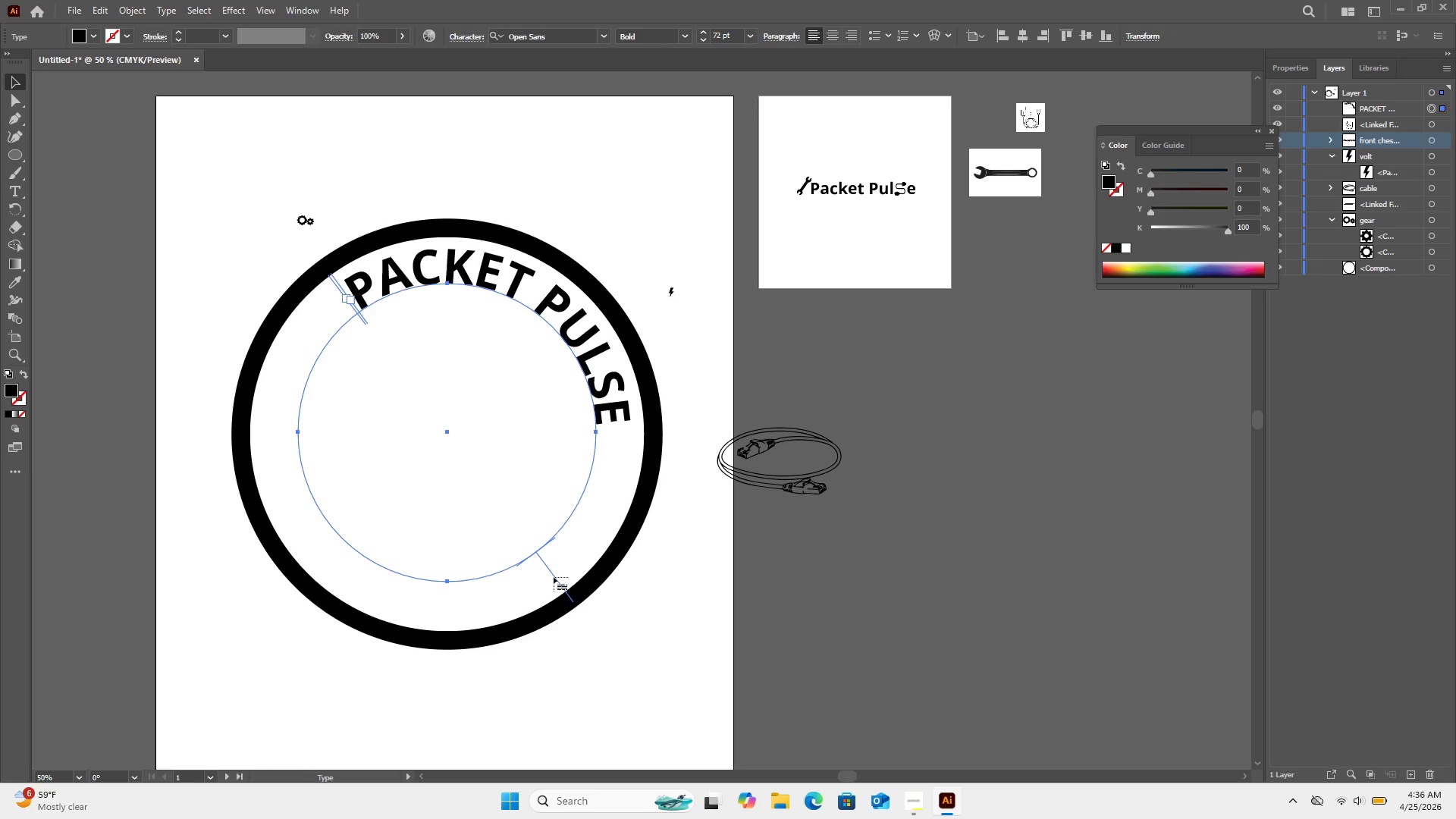 
left_click([554, 577])
 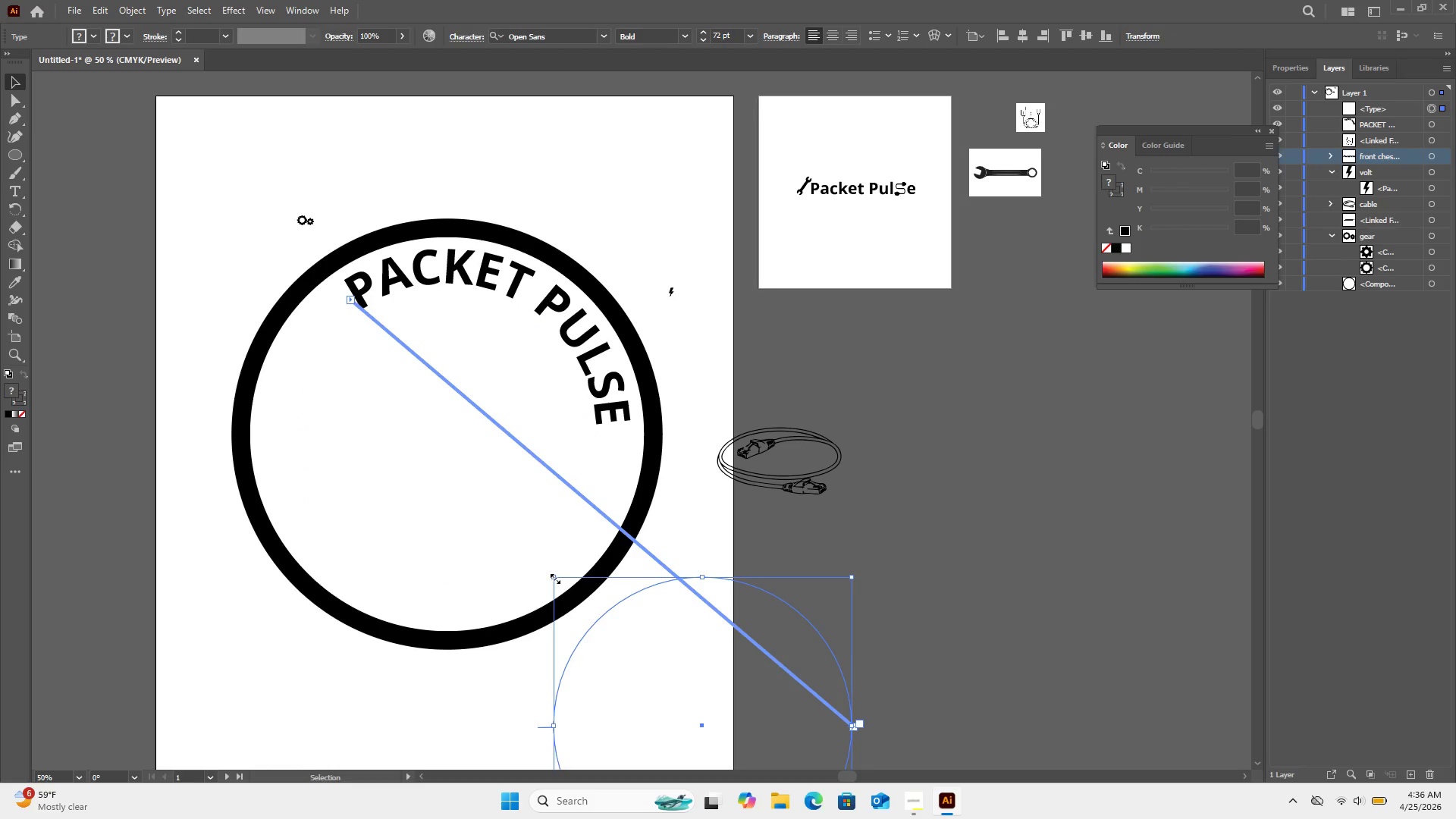 
key(Control+Z)
 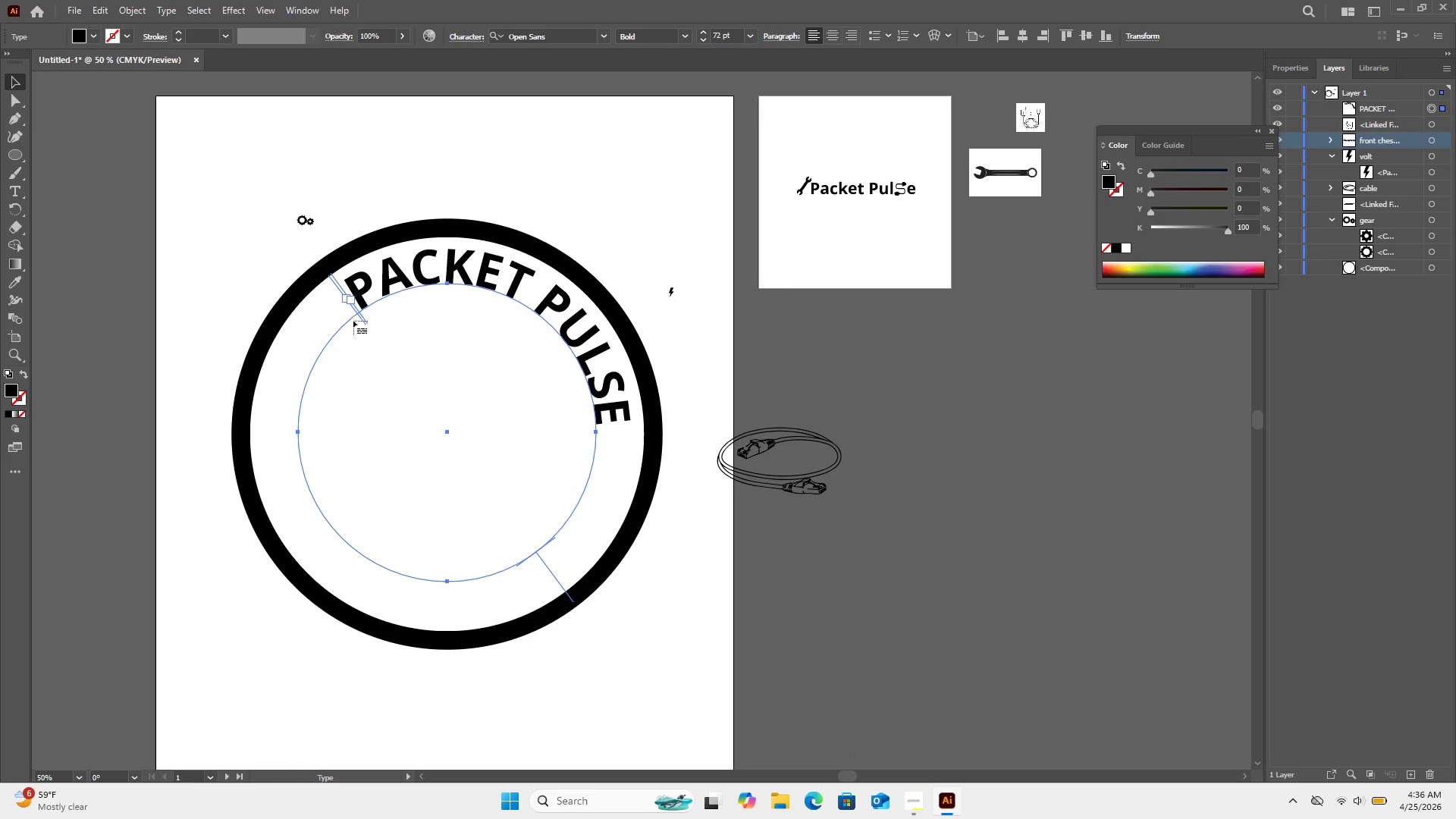 
scroll: coordinate [352, 328], scroll_direction: down, amount: 1.0
 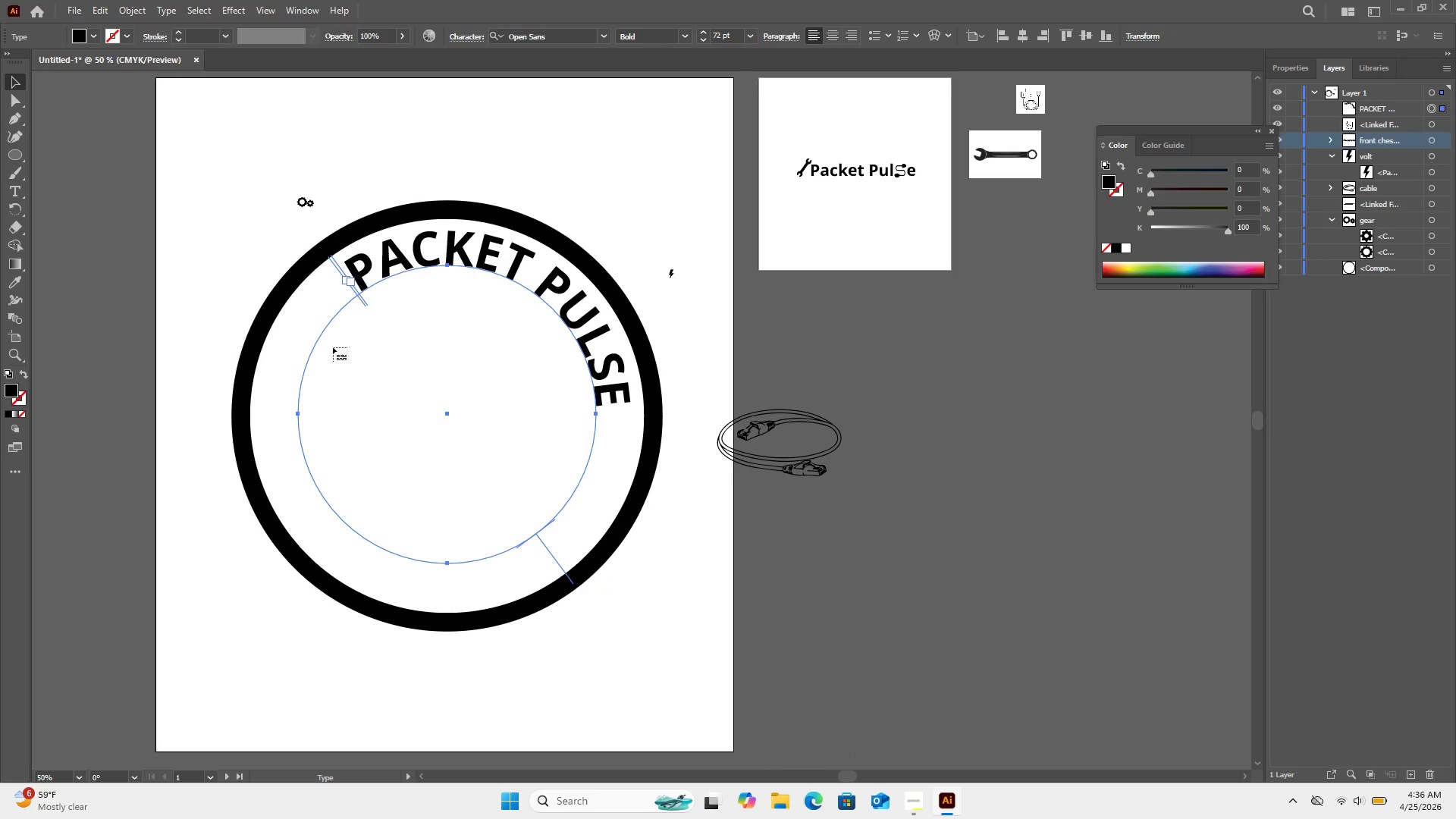 
key(Control+Equal)
 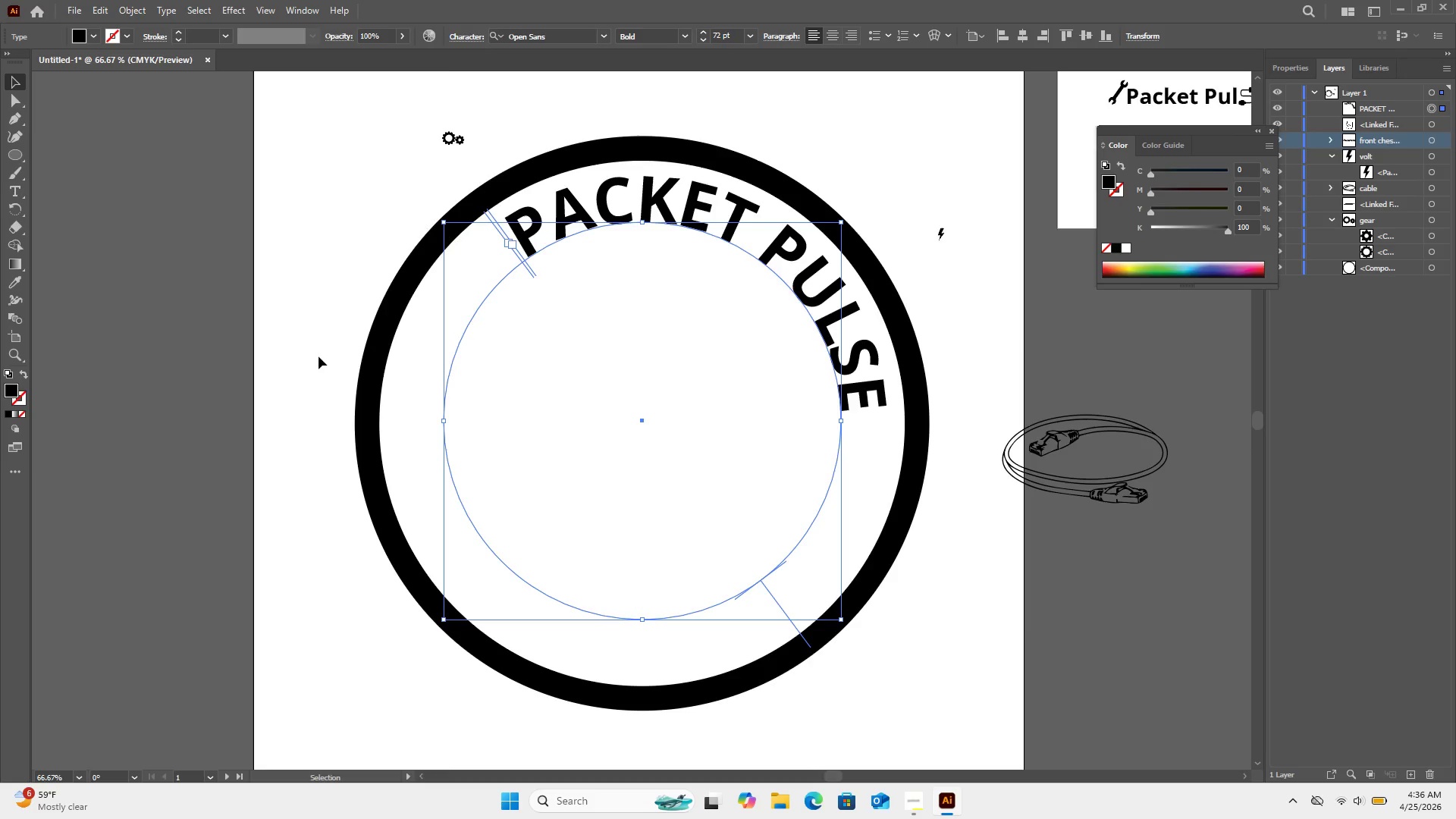 
key(Control+Equal)
 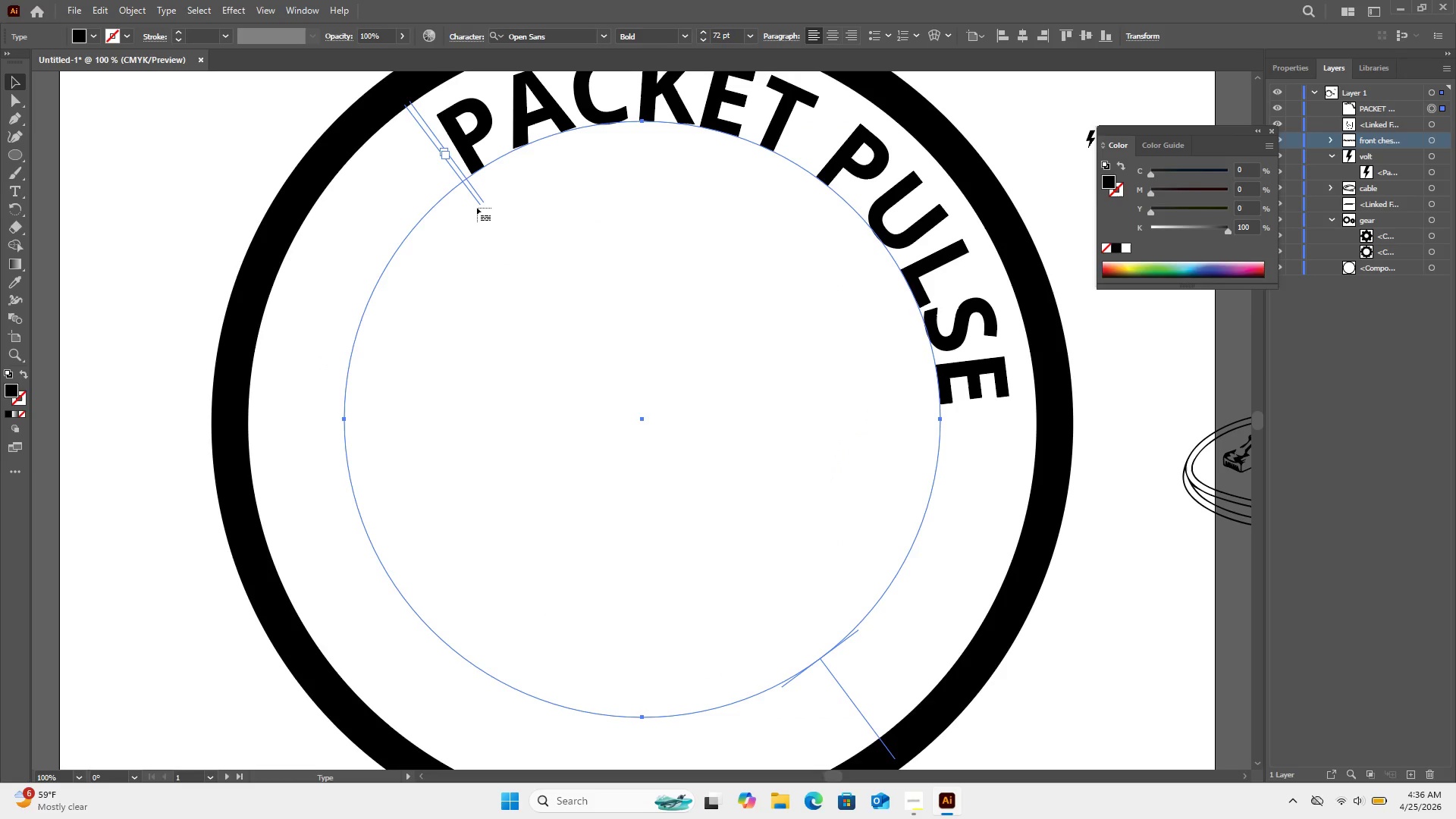 
left_click([475, 200])
 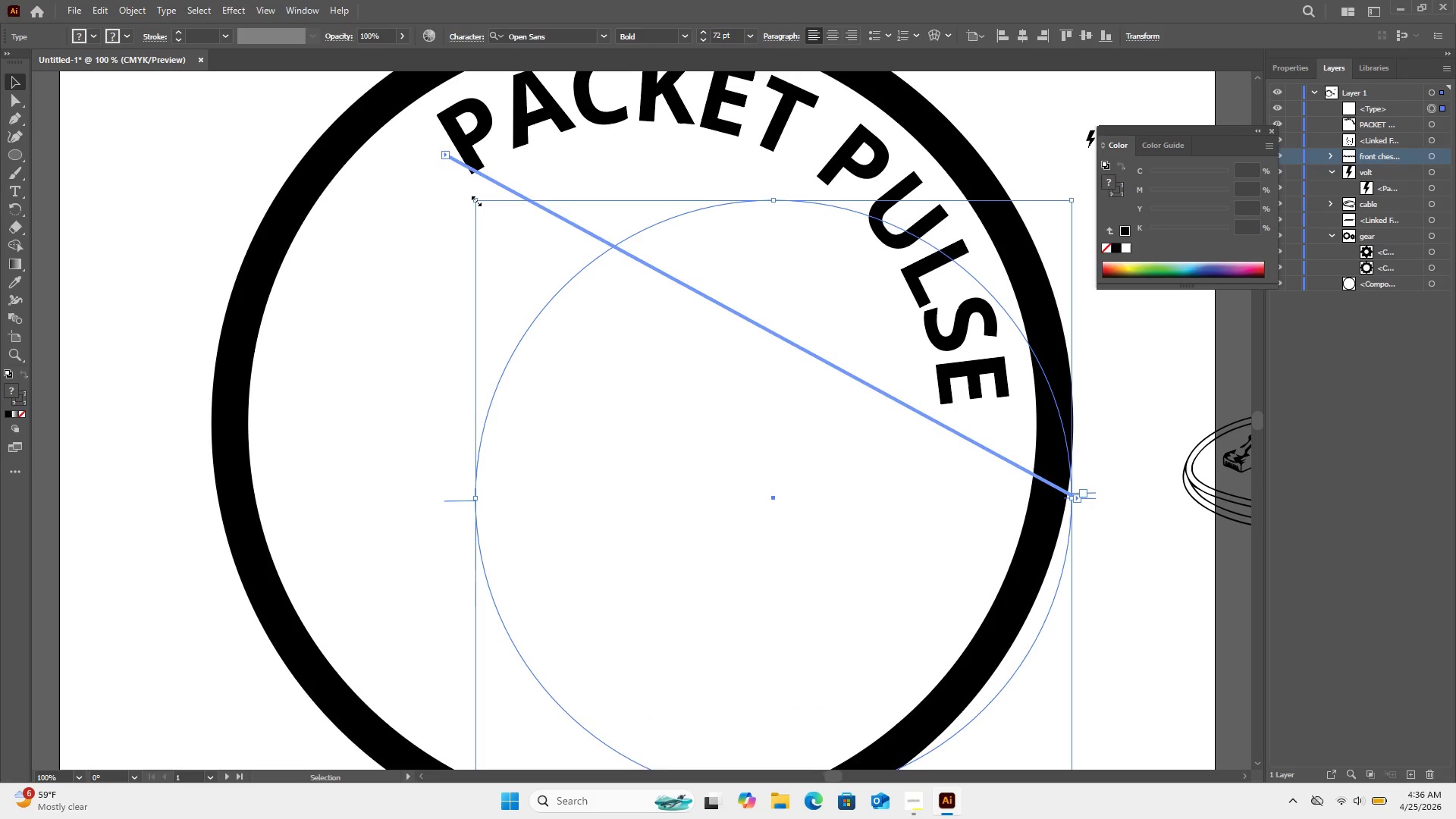 
key(Control+Z)
 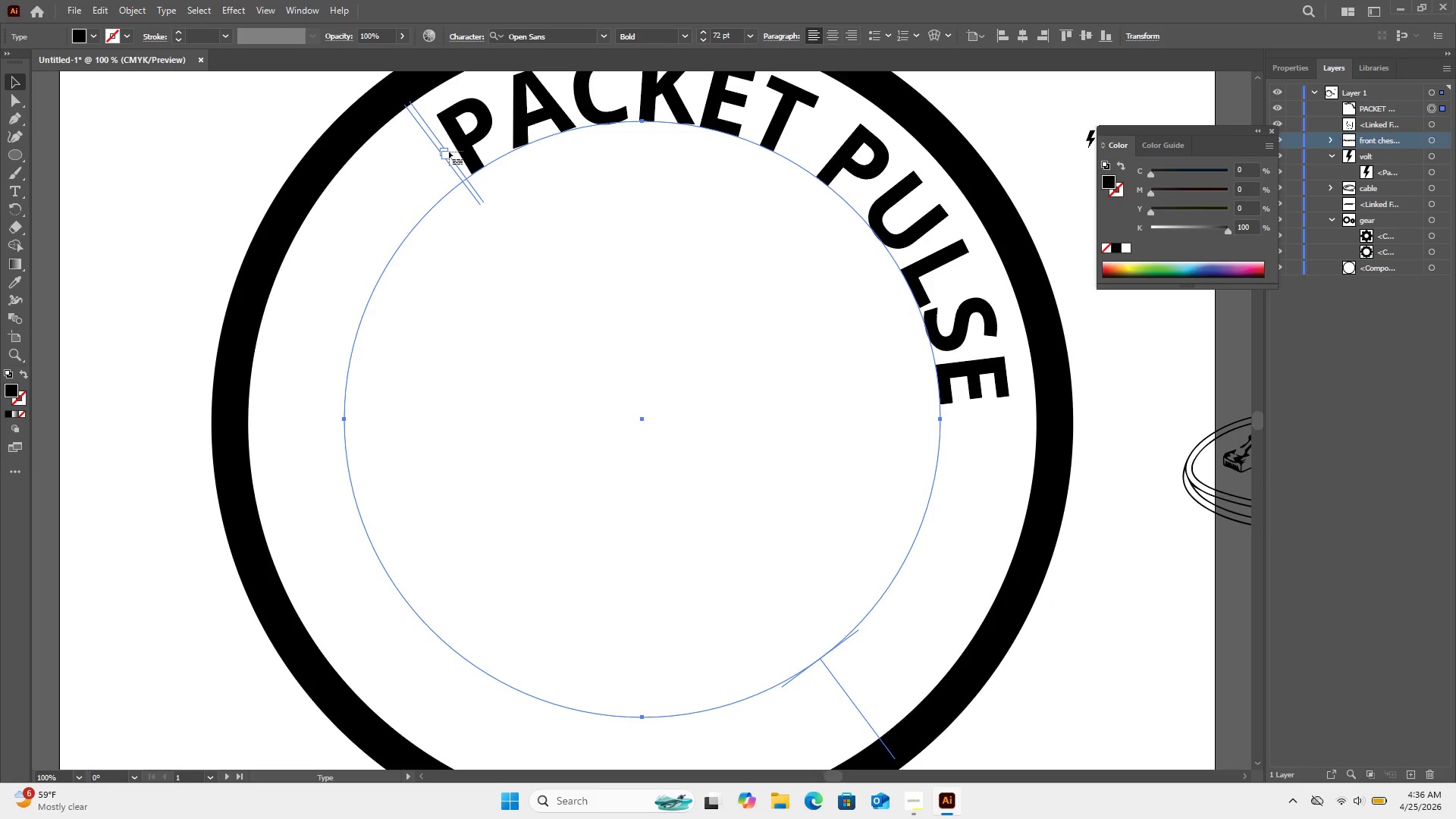 
left_click_drag(start_coordinate=[445, 157], to_coordinate=[415, 174])
 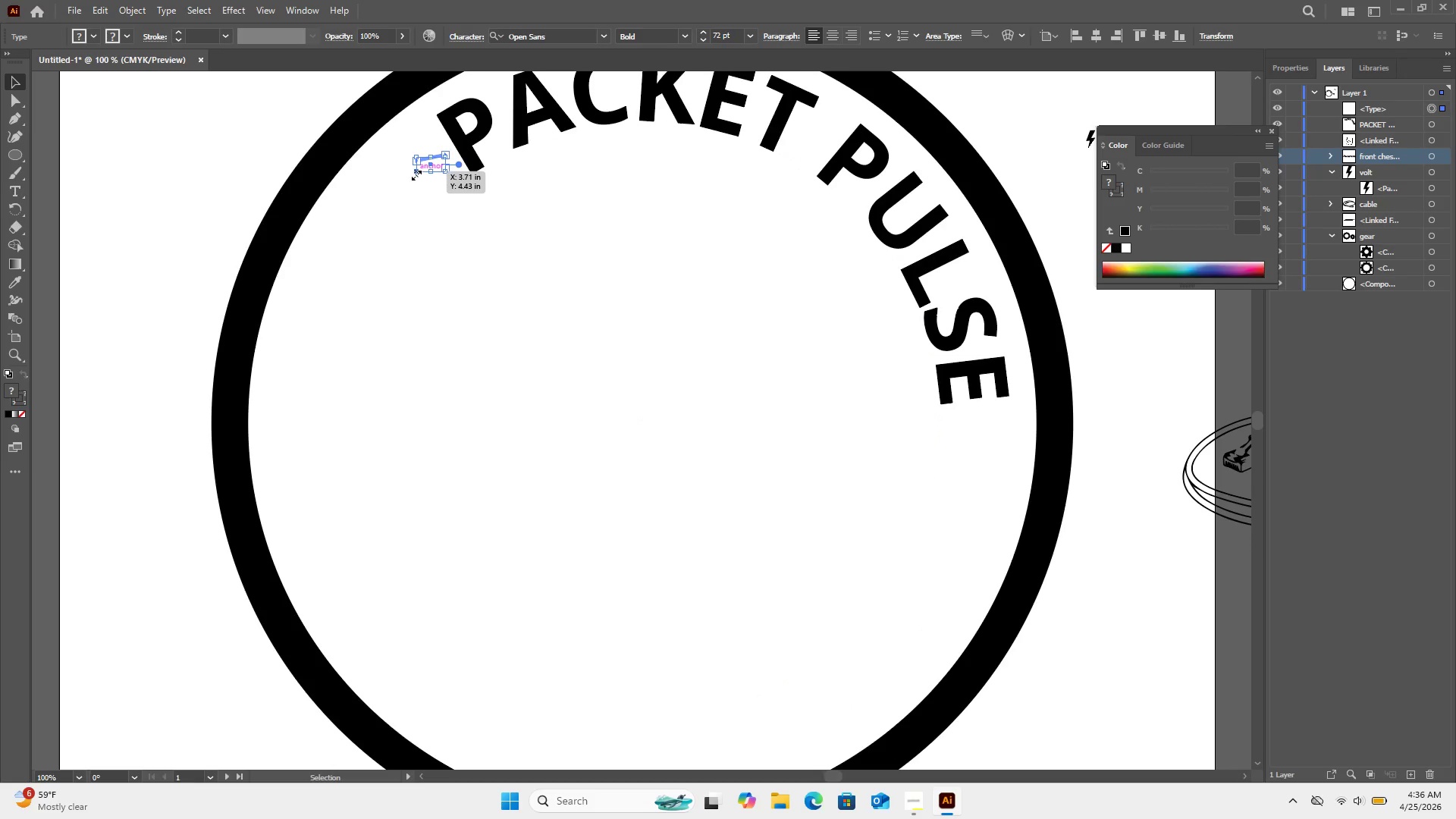 
key(Control+Z)
 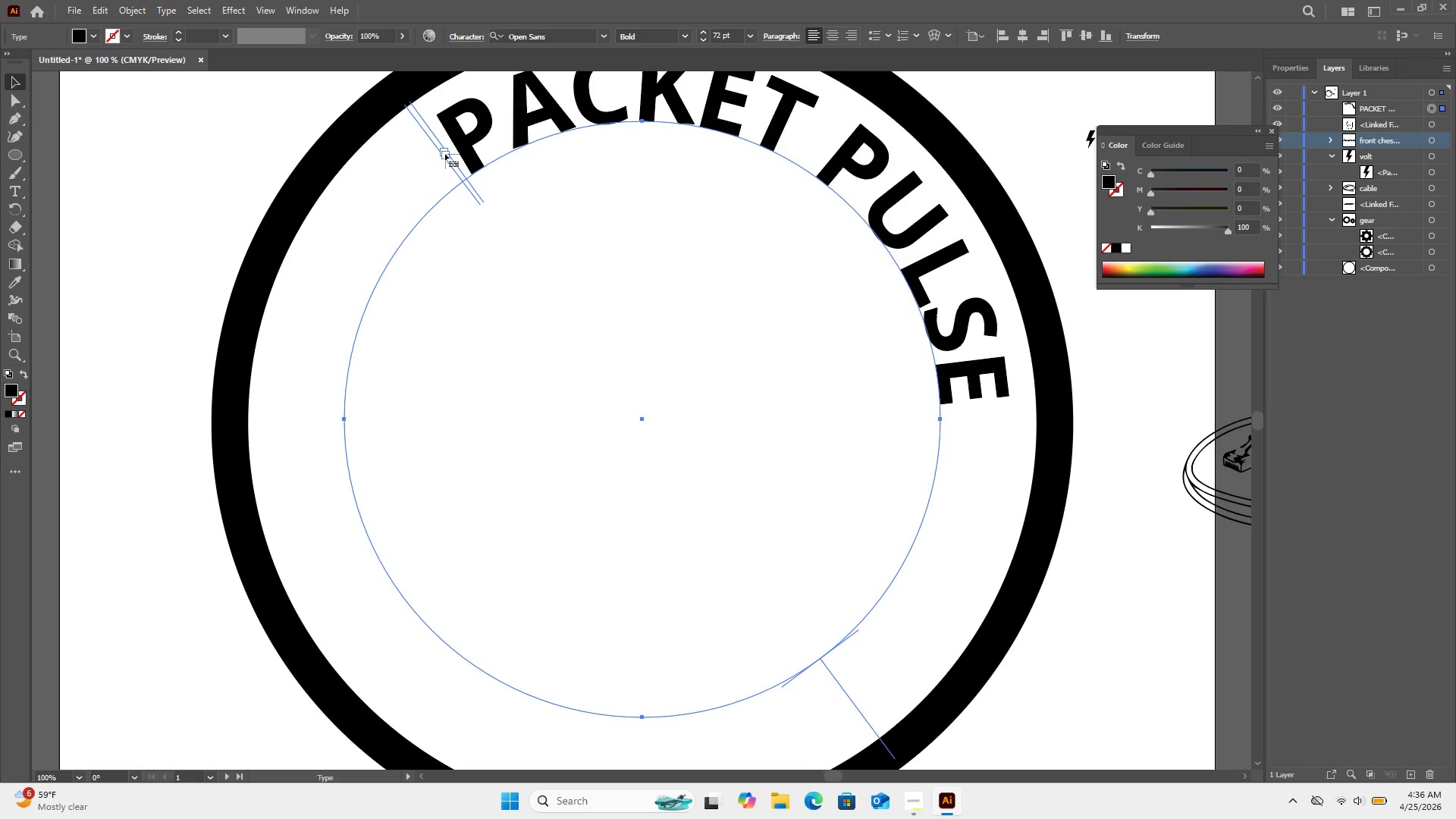 
left_click_drag(start_coordinate=[446, 155], to_coordinate=[439, 180])
 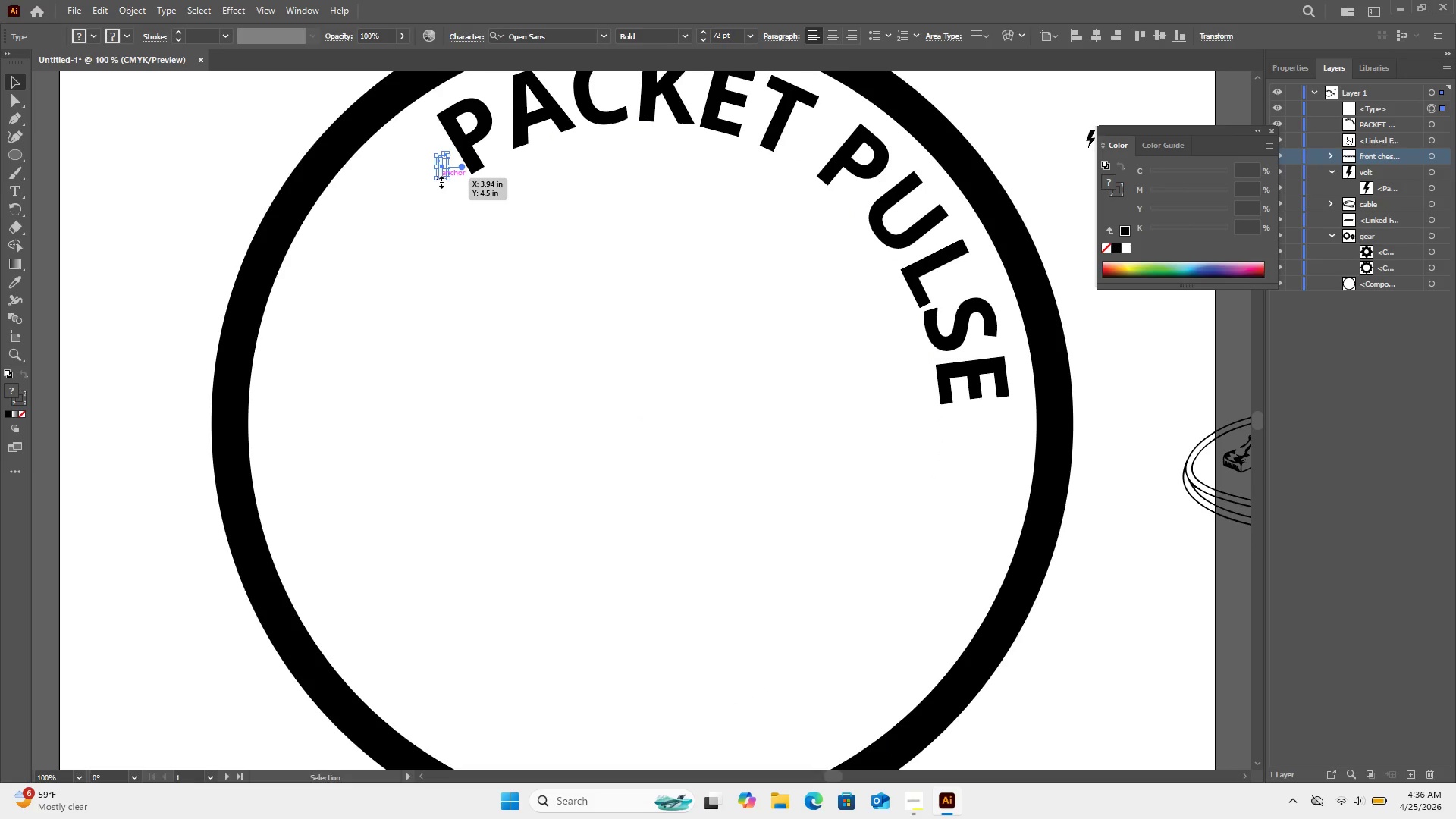 
key(Control+Z)
 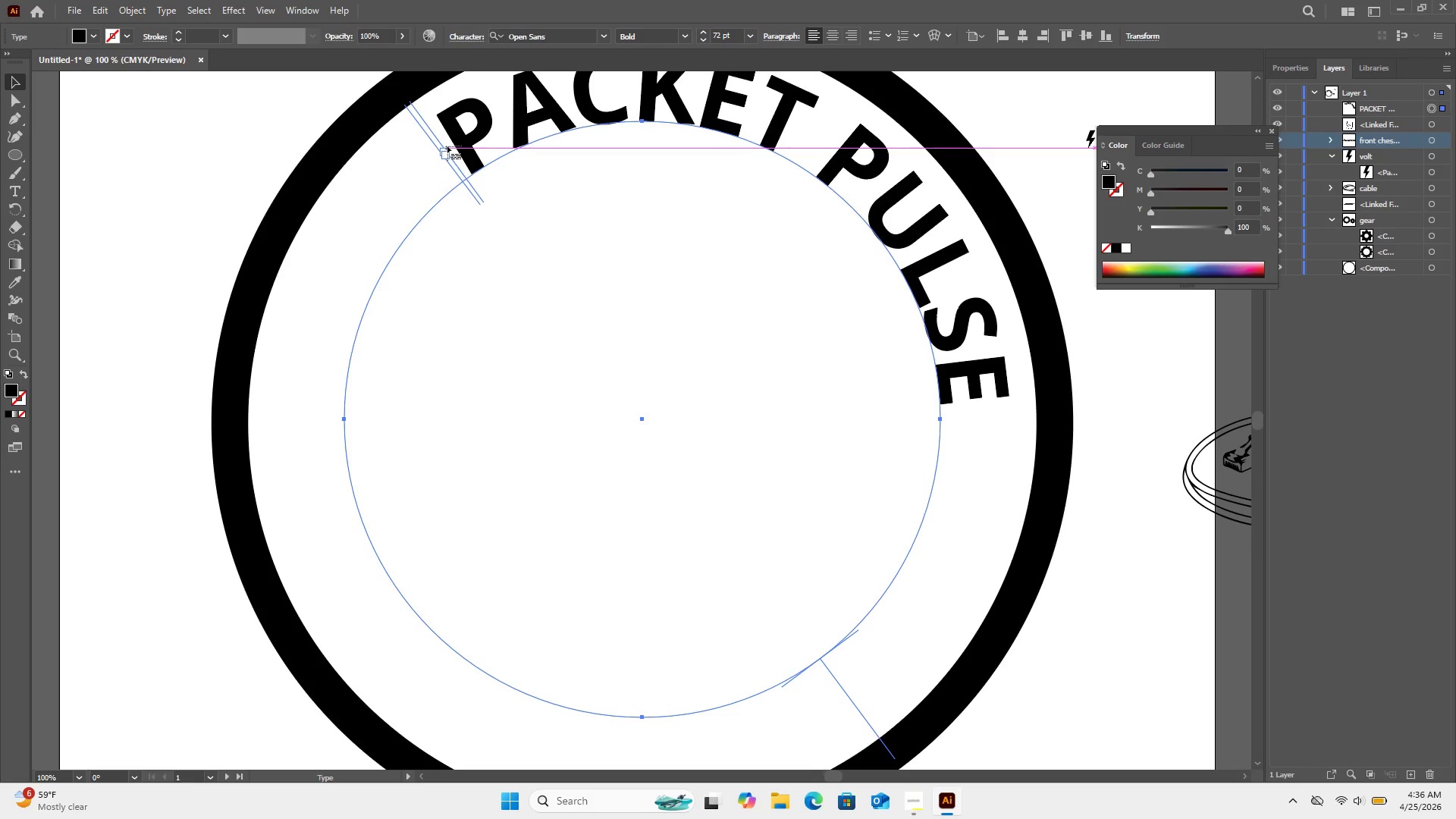 
wait(7.7)
 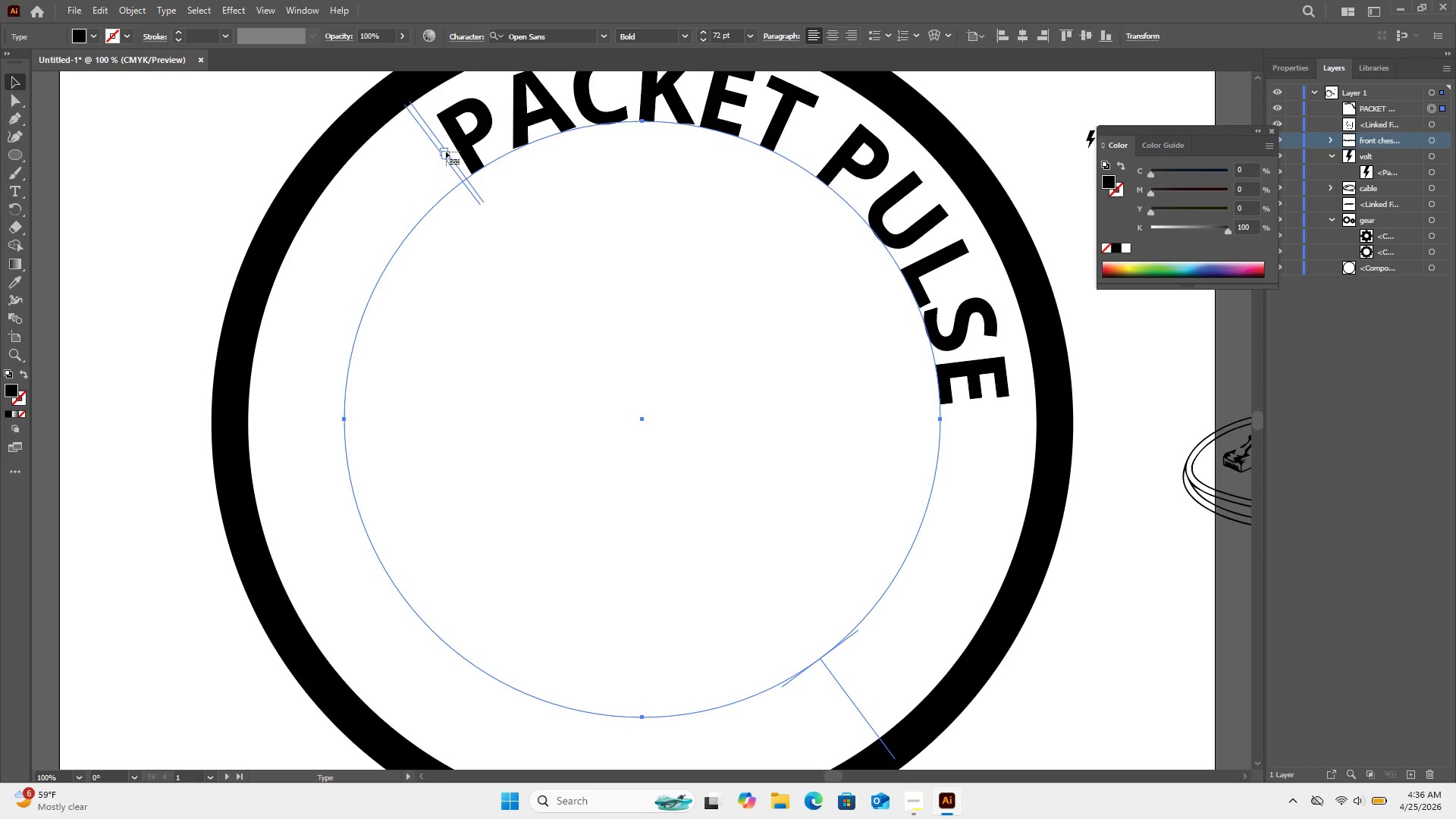 
left_click_drag(start_coordinate=[445, 157], to_coordinate=[428, 180])
 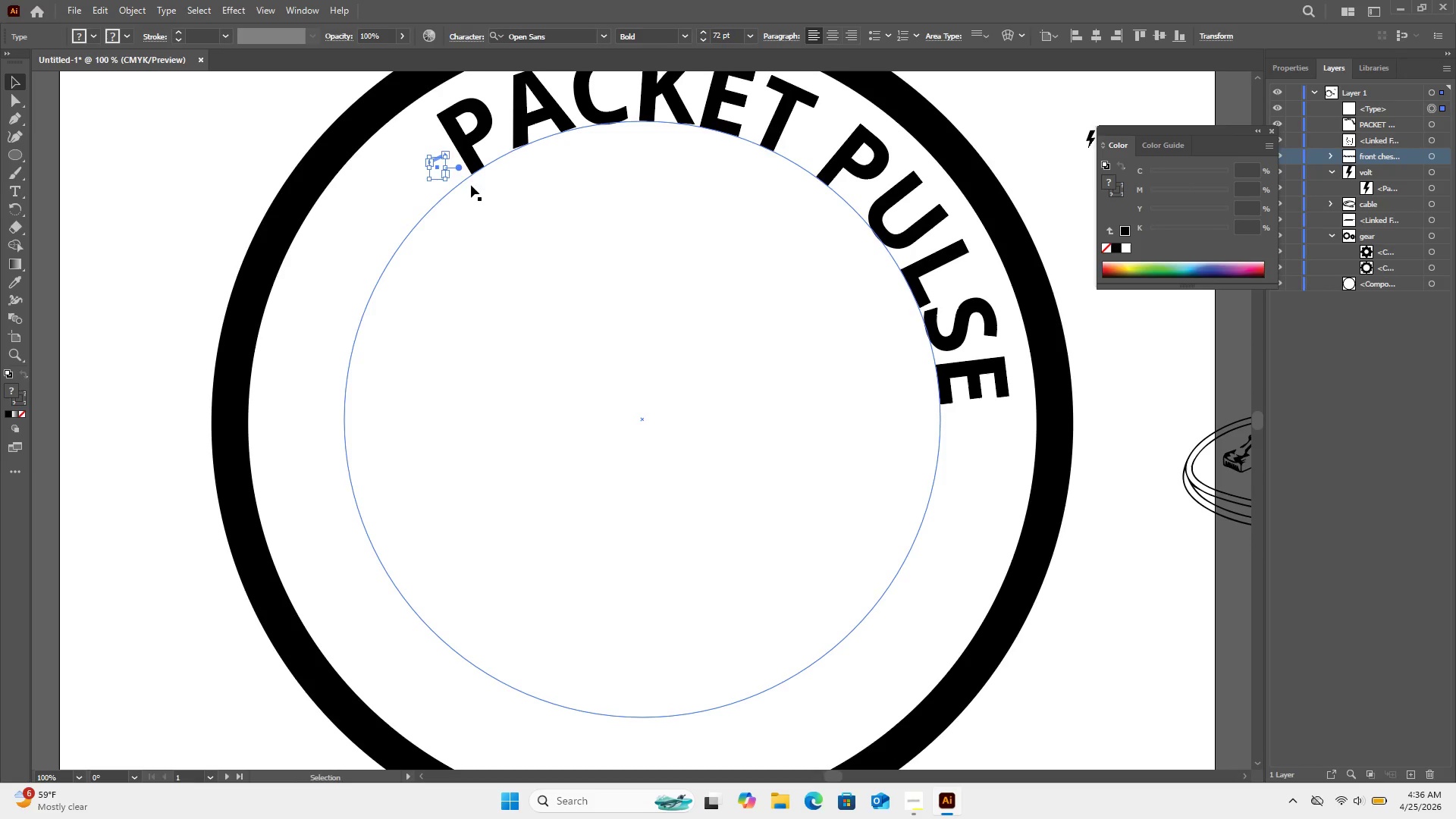 
key(Control+Z)
 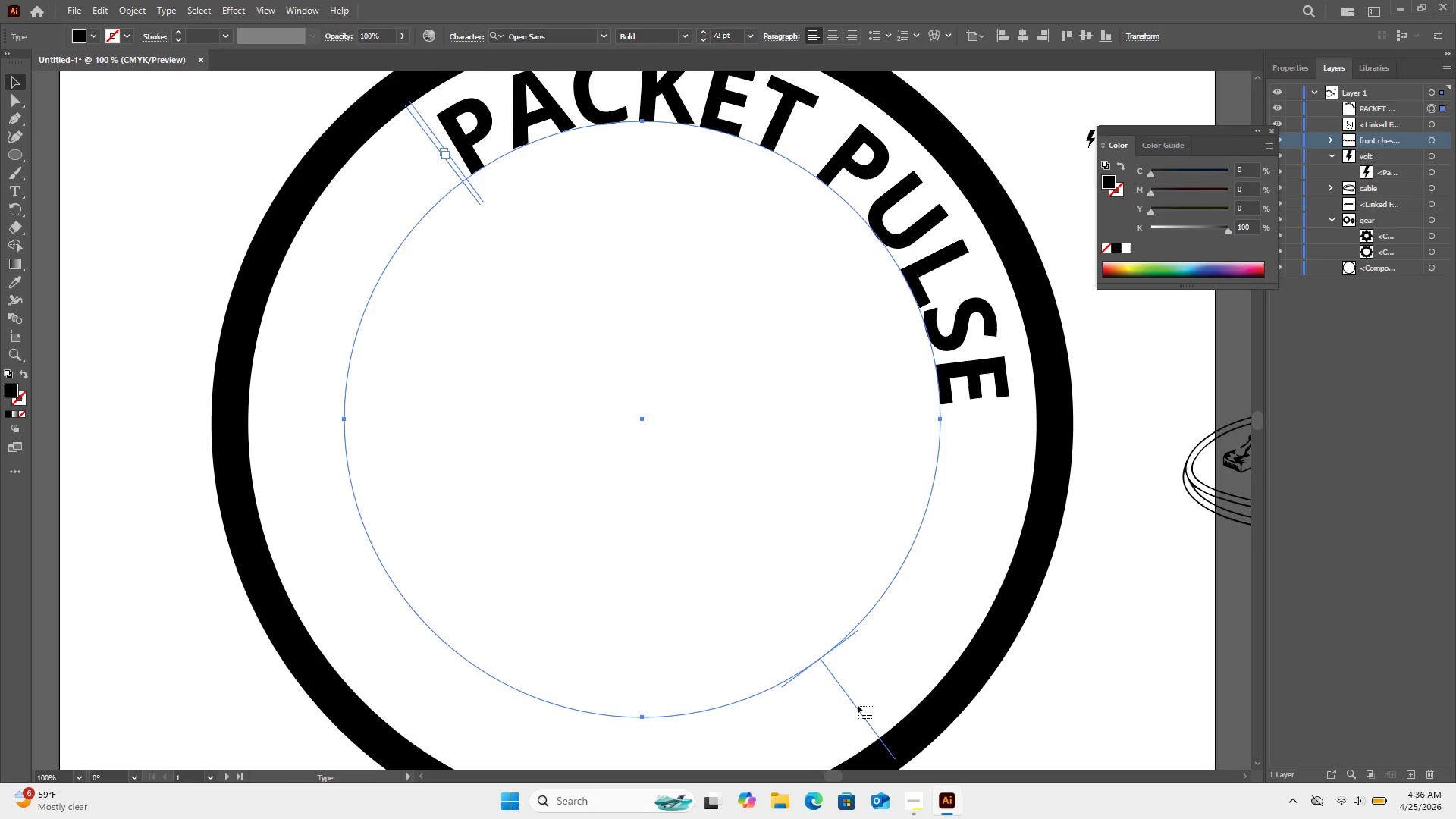 
left_click_drag(start_coordinate=[858, 711], to_coordinate=[885, 681])
 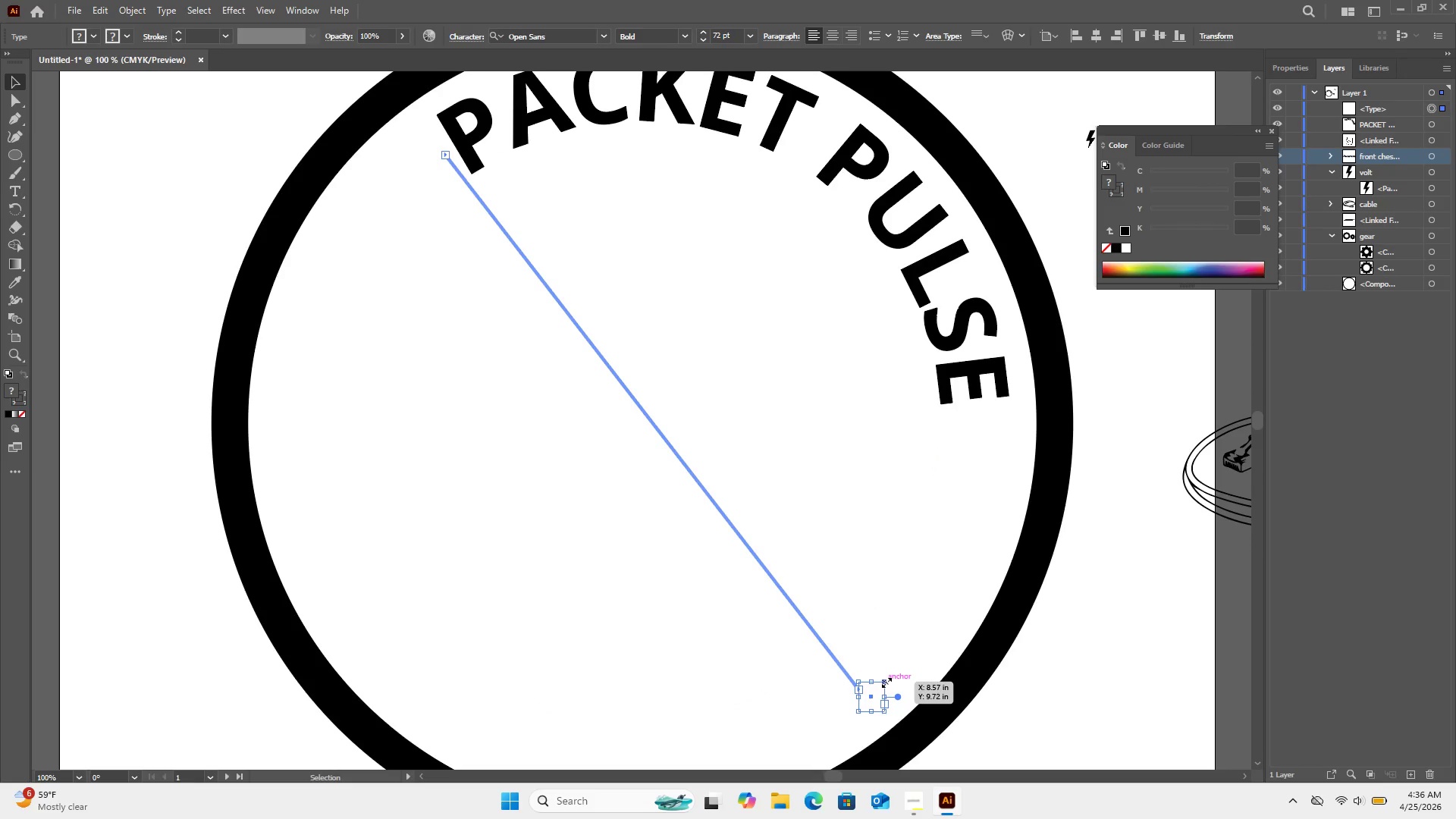 
key(Control+Z)
 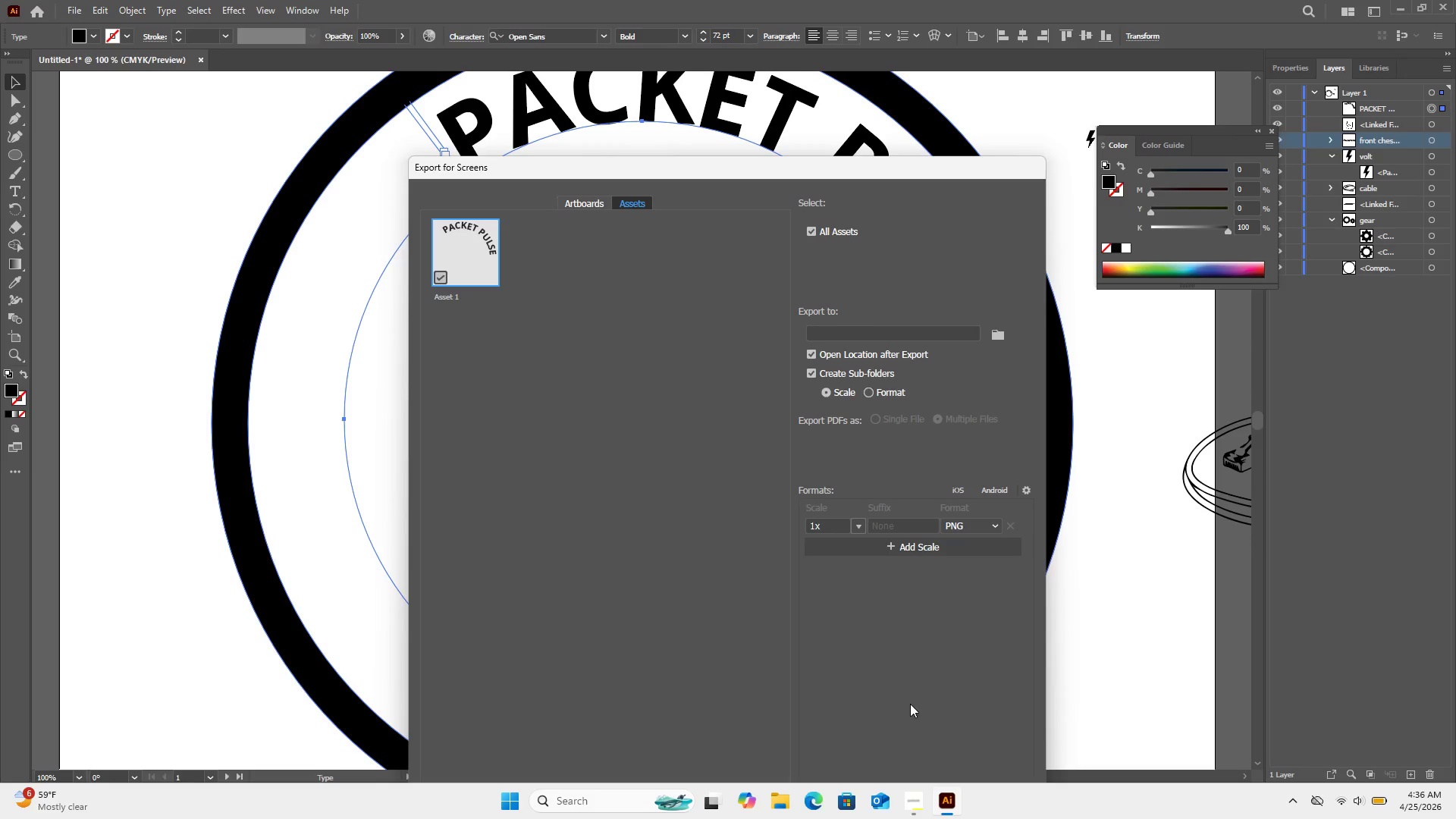 
wait(5.56)
 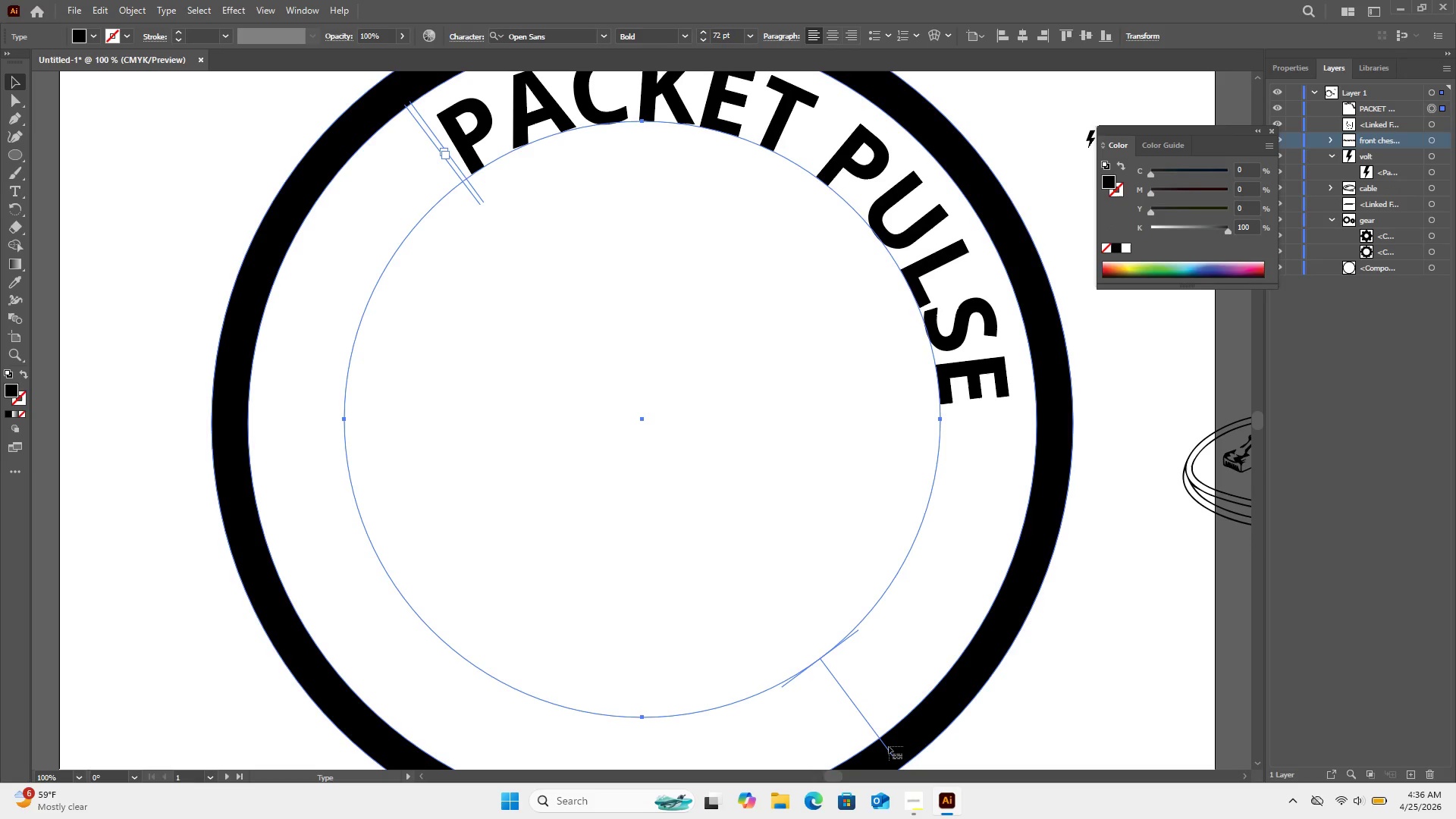 
left_click([1069, 429])
 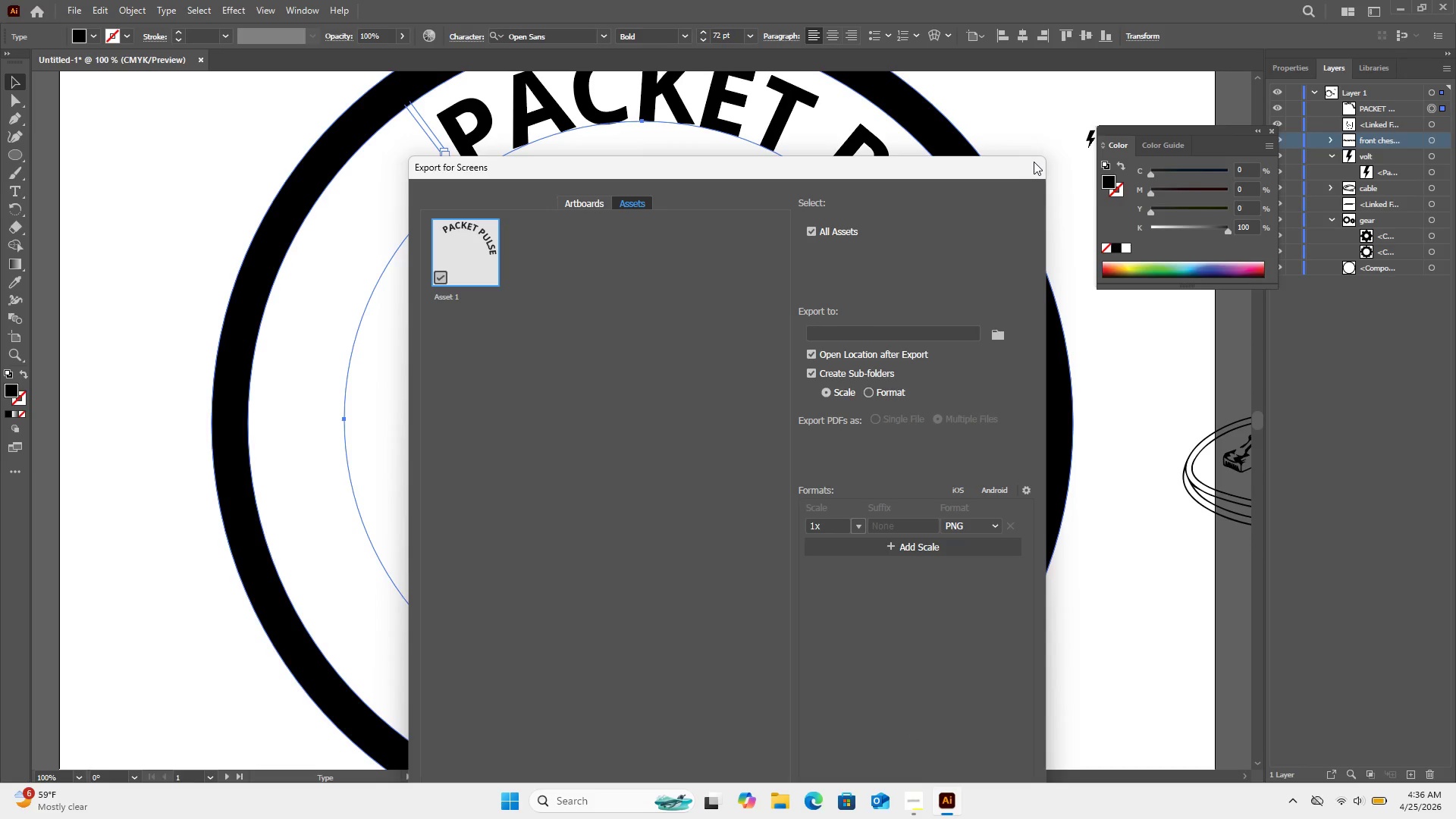 
left_click([1037, 165])
 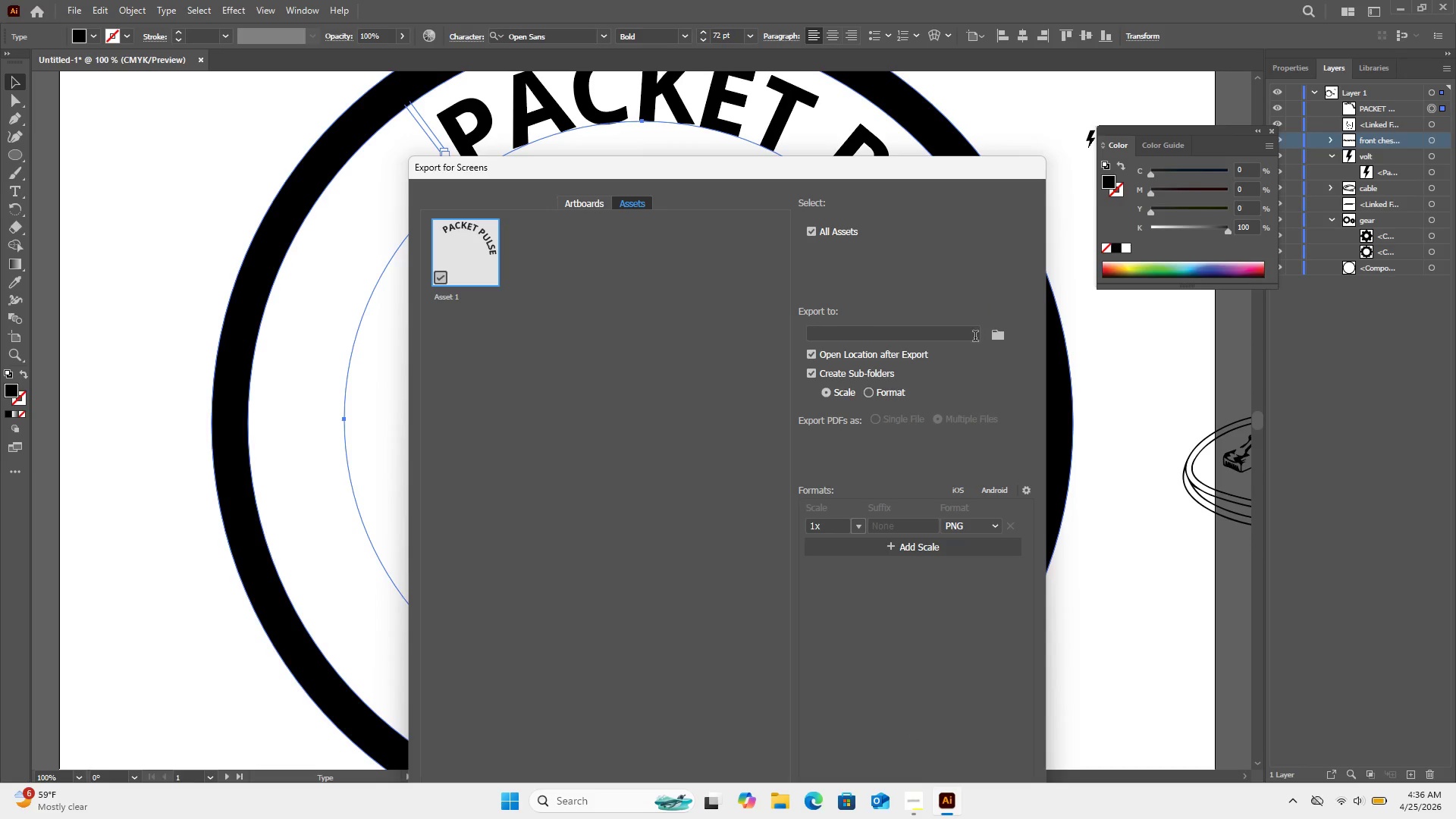 
scroll: coordinate [975, 337], scroll_direction: down, amount: 3.0
 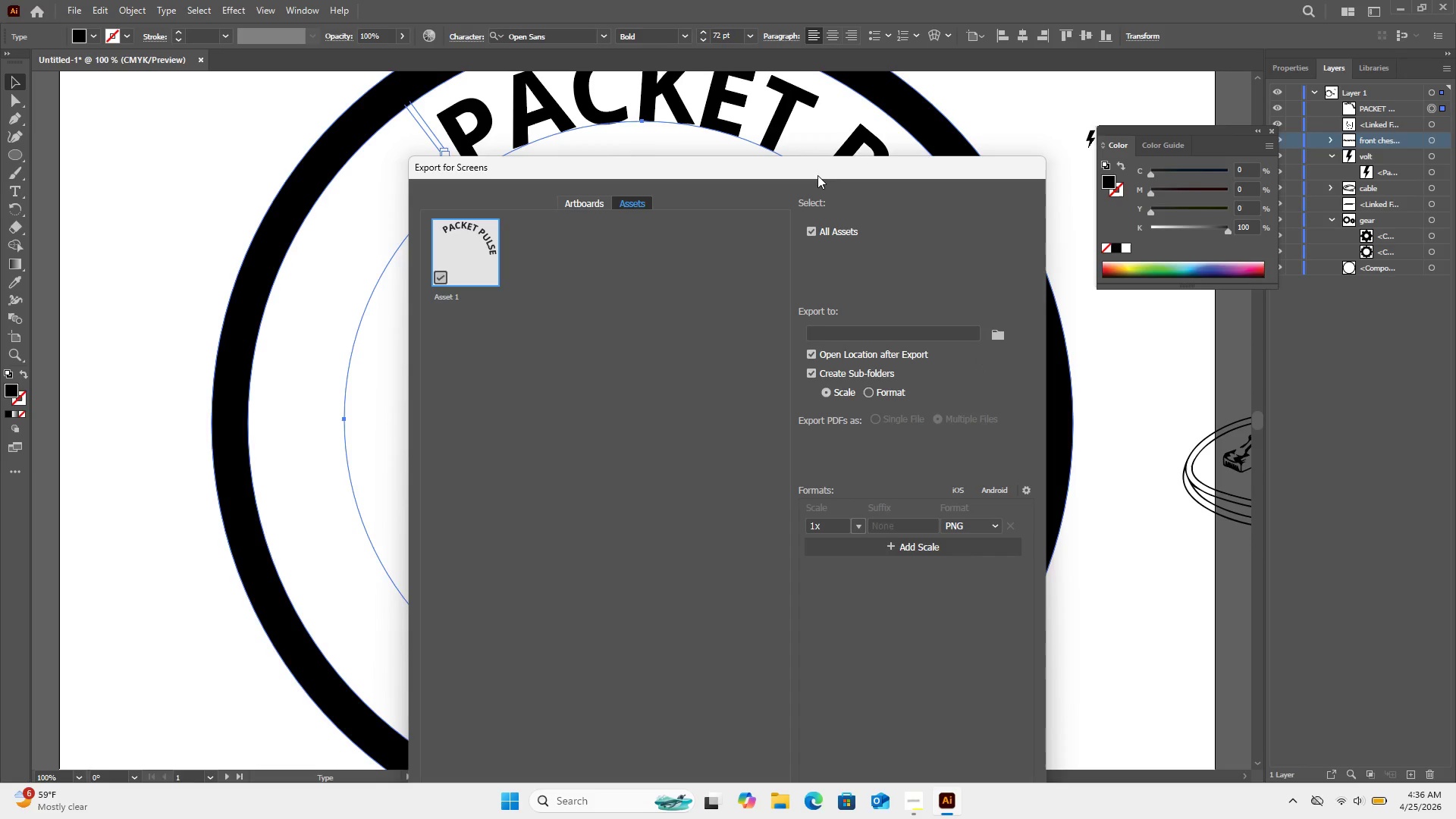 
left_click_drag(start_coordinate=[816, 171], to_coordinate=[829, 0])
 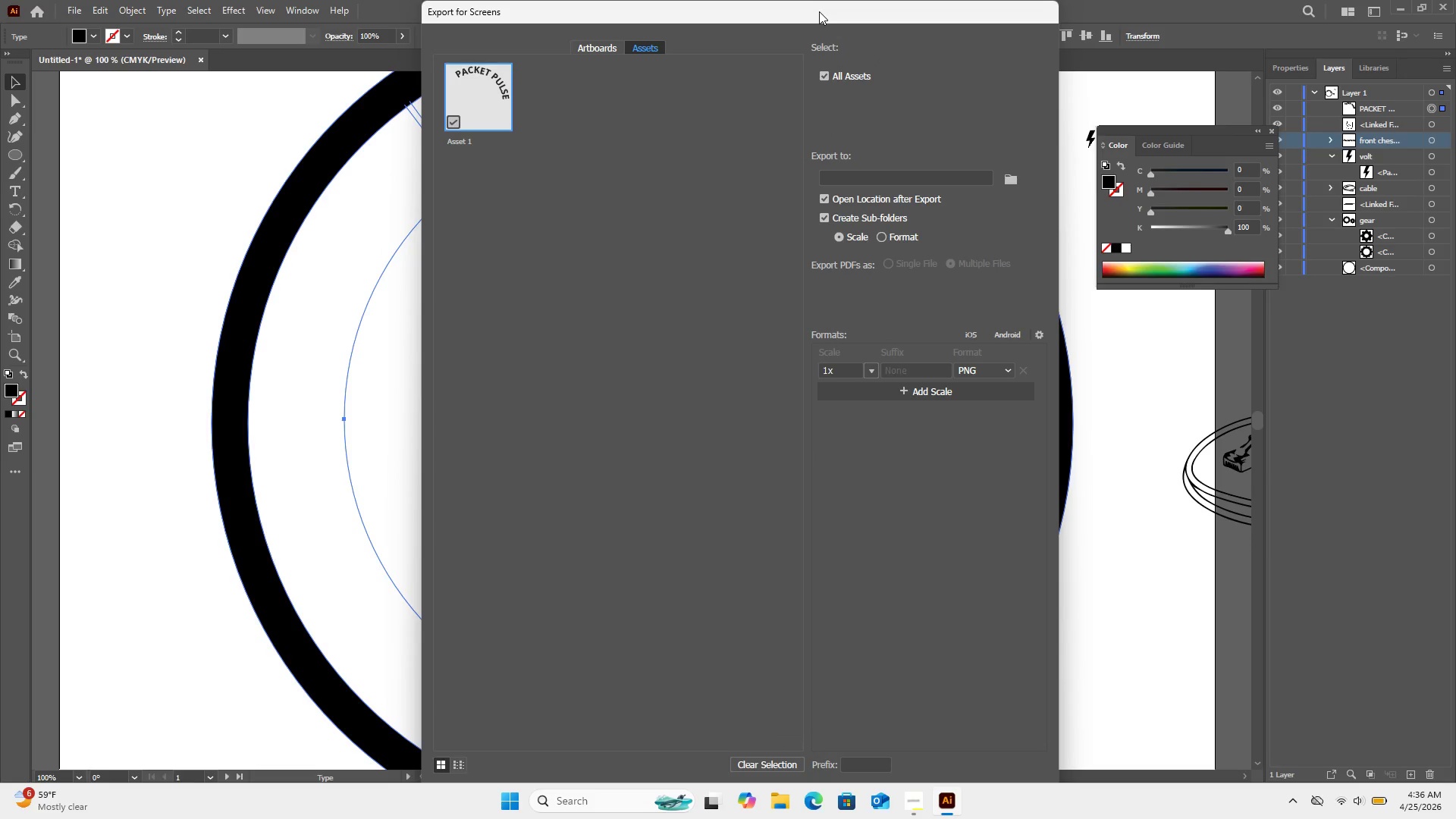 
left_click_drag(start_coordinate=[819, 11], to_coordinate=[819, 0])
 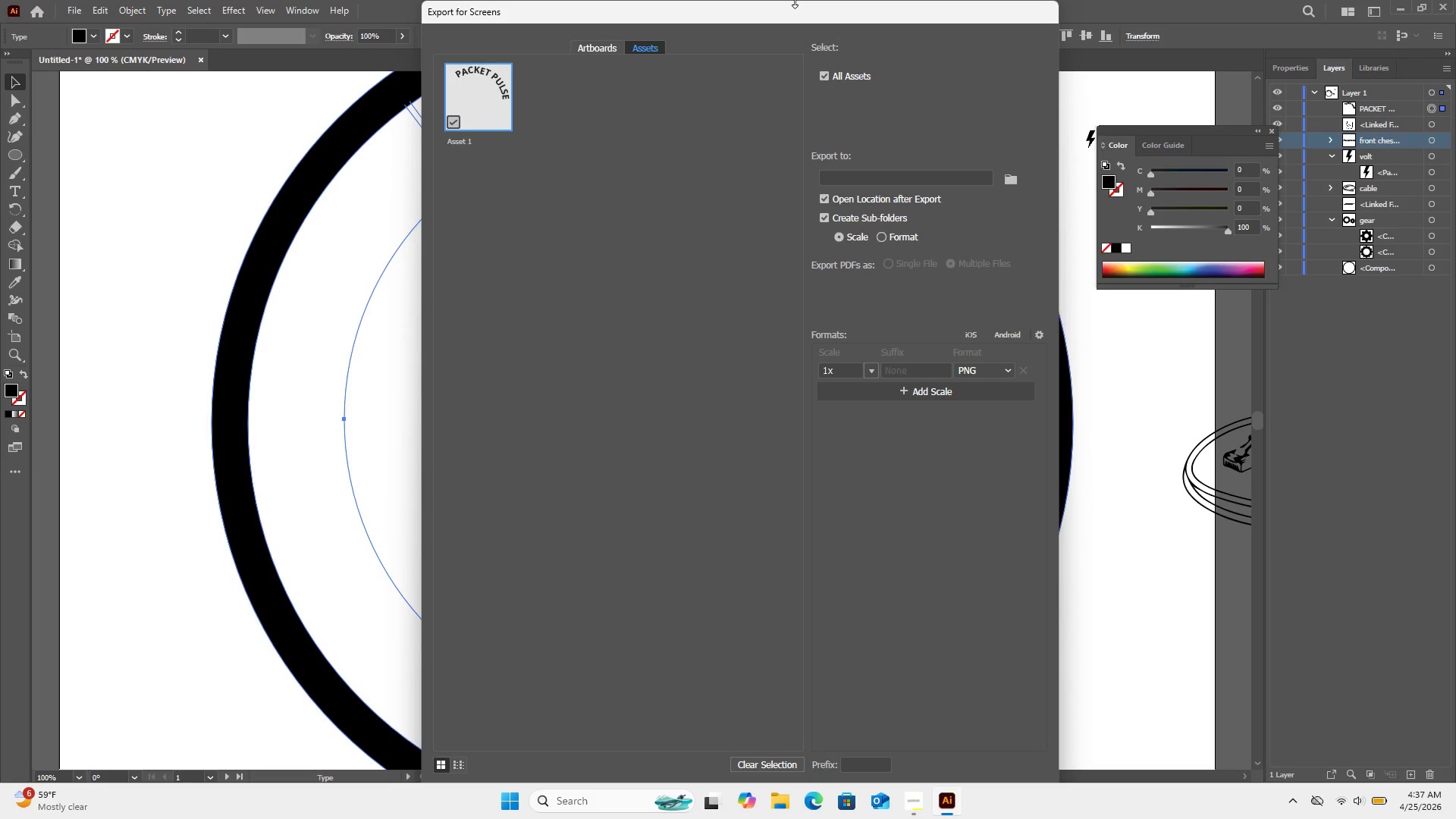 
left_click_drag(start_coordinate=[795, 0], to_coordinate=[804, 105])
 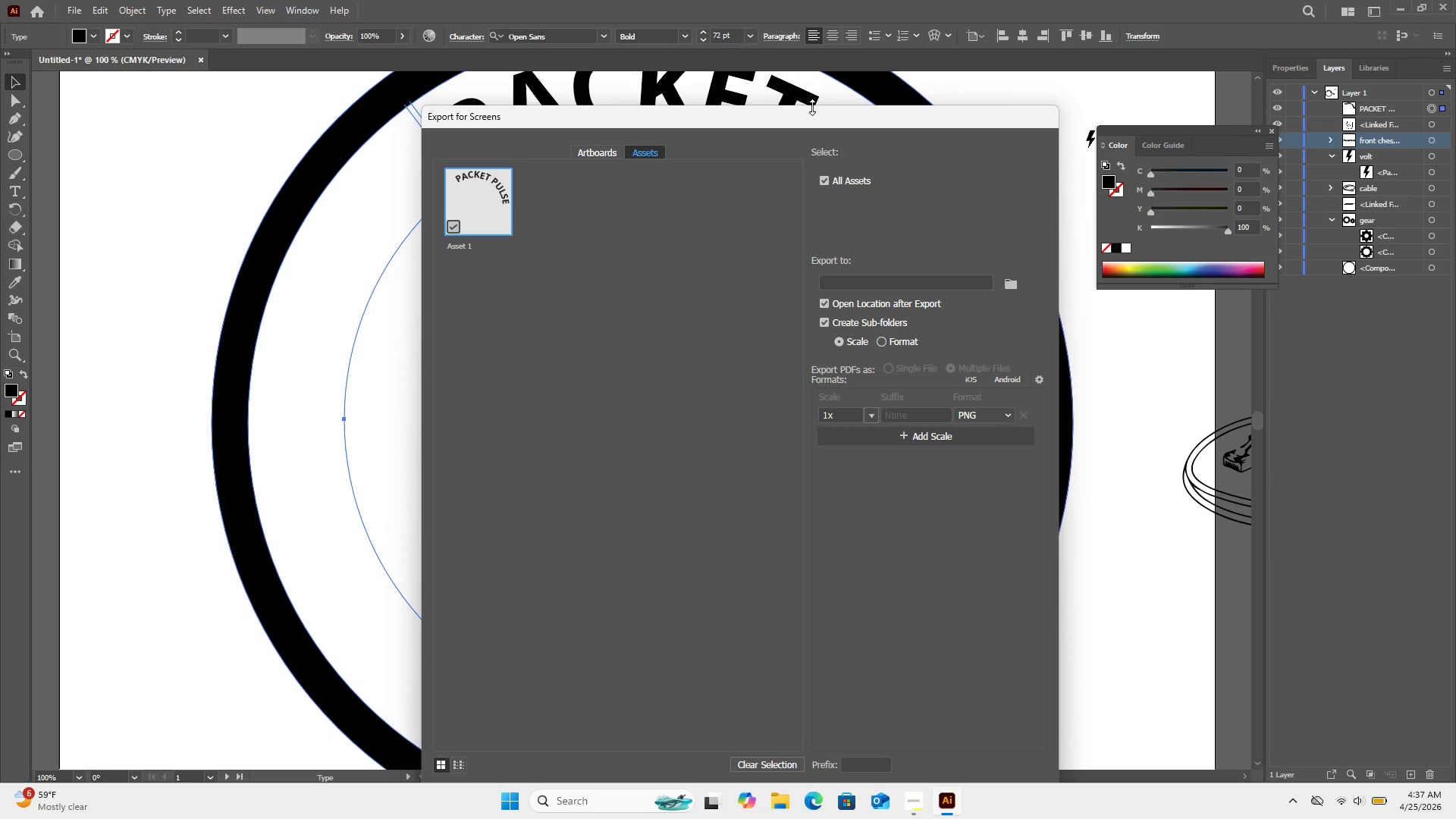 
double_click([812, 108])
 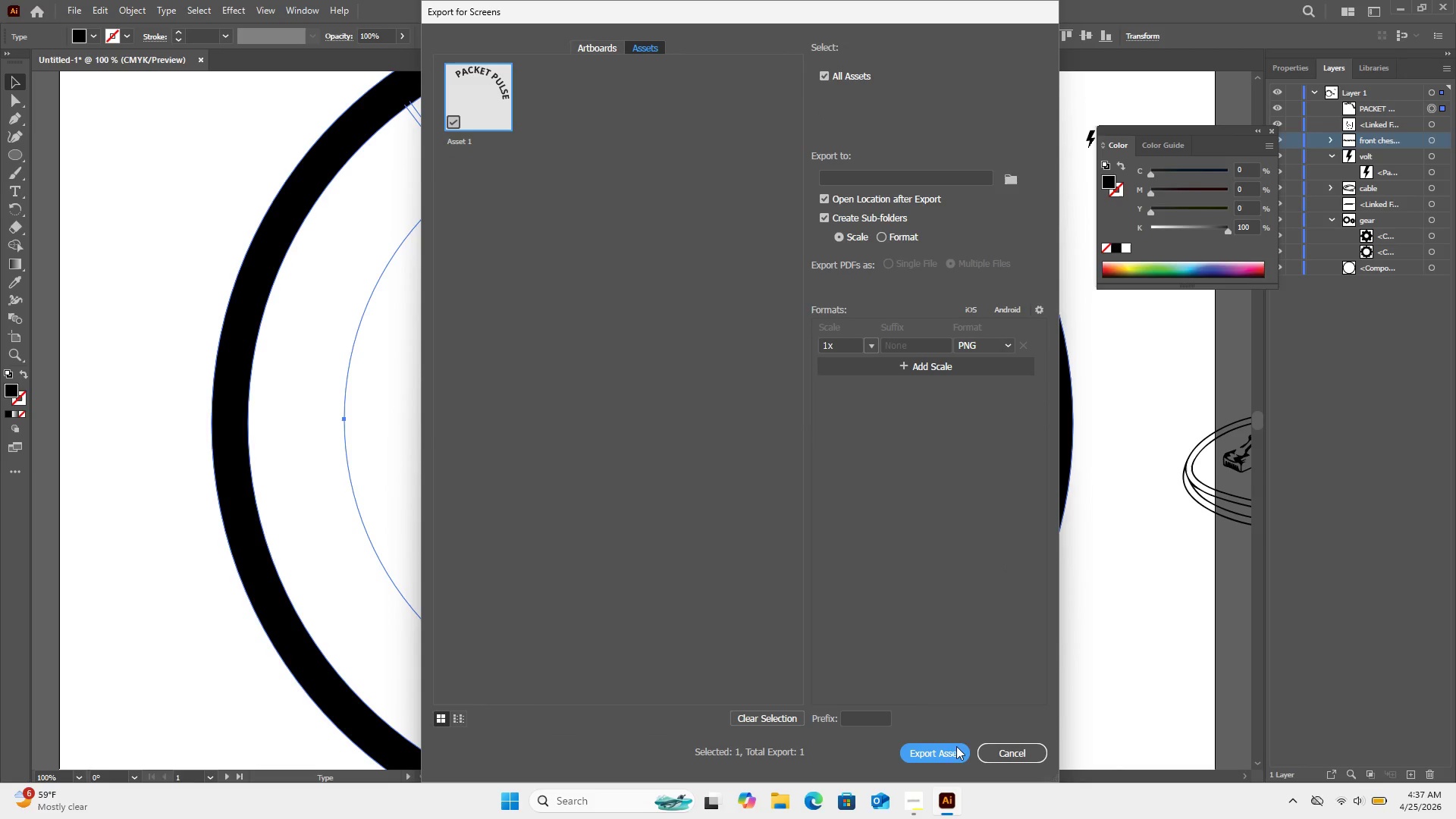 
left_click([1001, 753])
 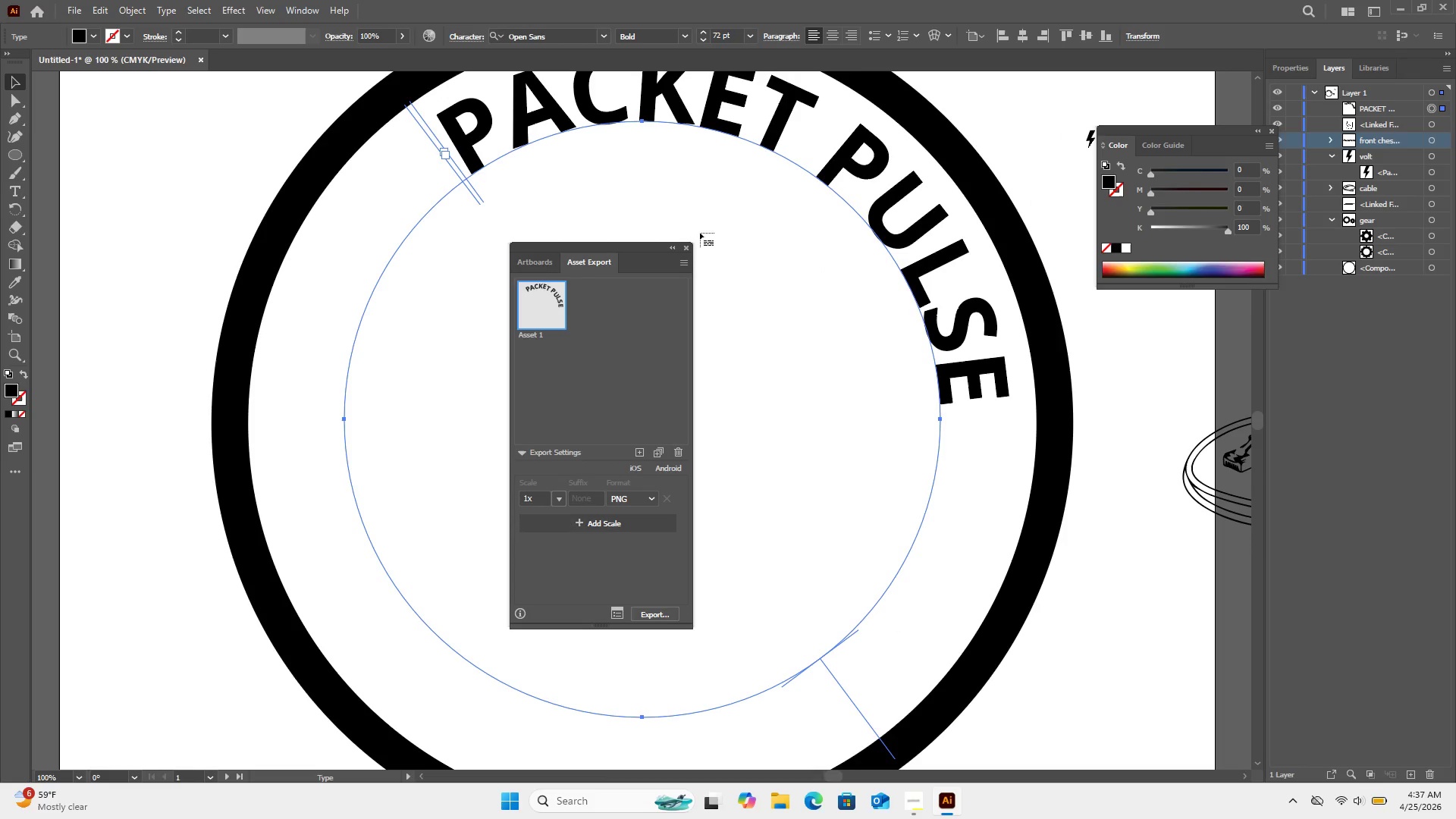 
left_click([688, 244])
 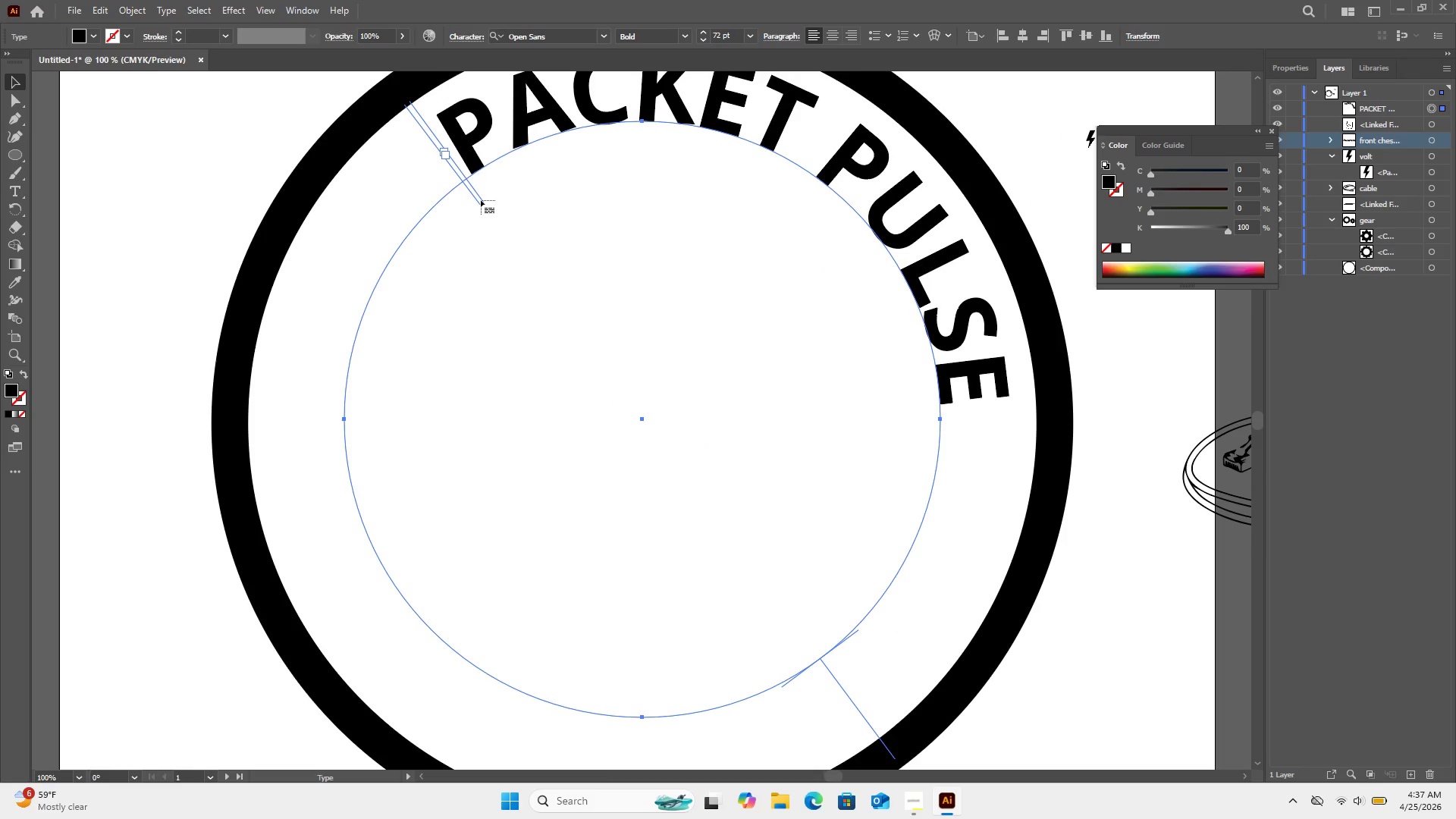 
wait(5.06)
 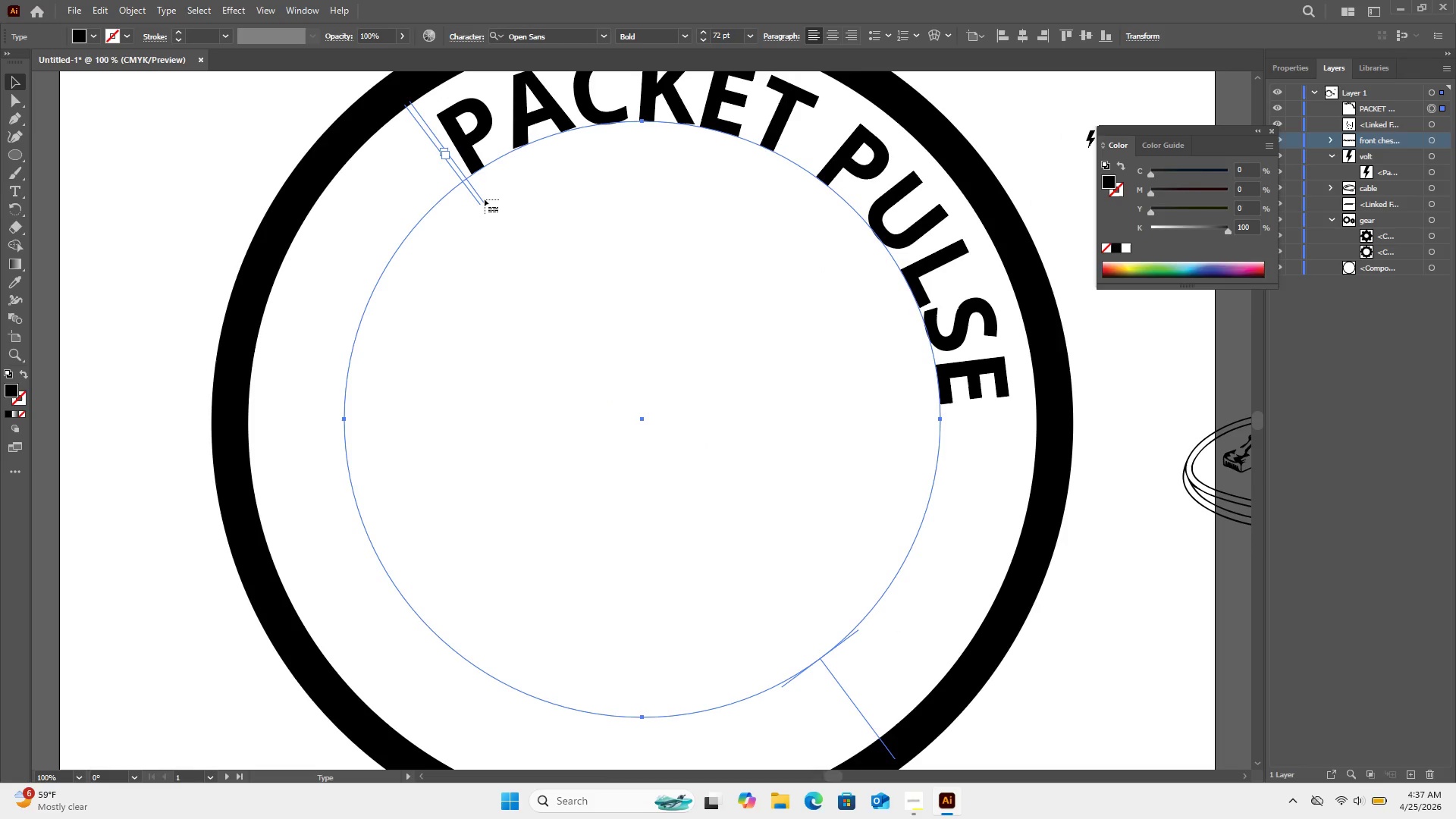 
key(ArrowLeft)
 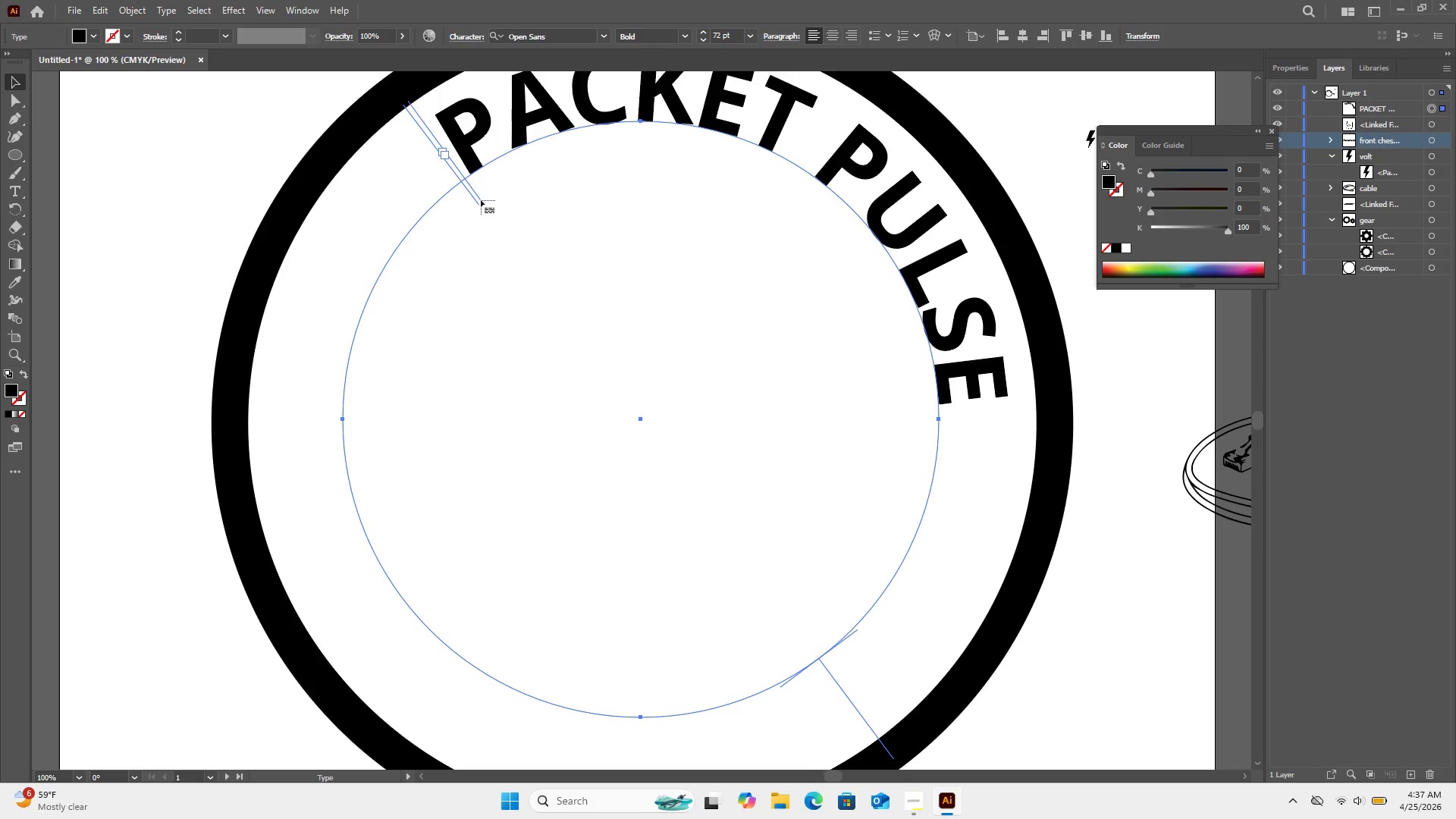 
key(ArrowLeft)
 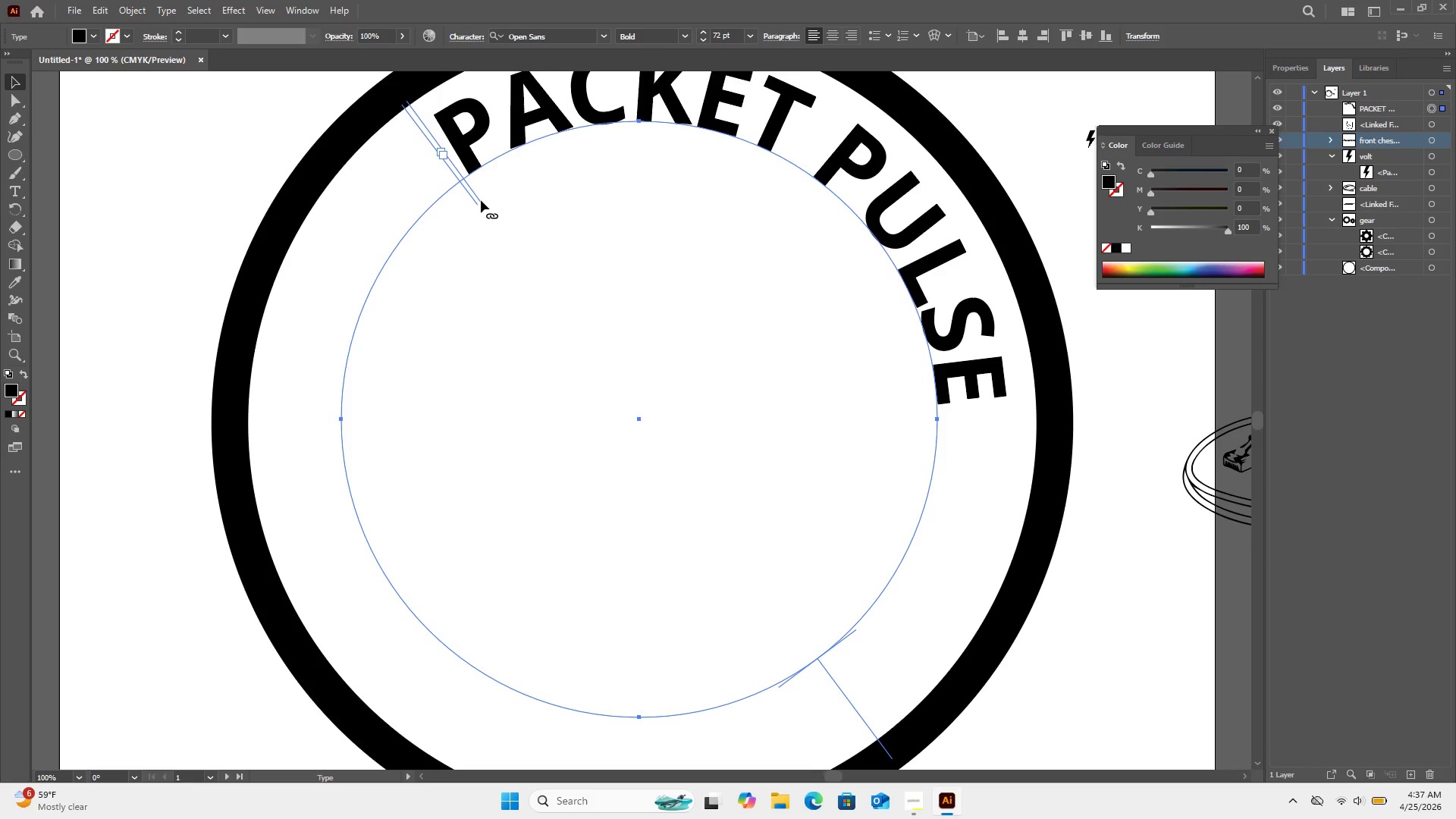 
key(ArrowLeft)
 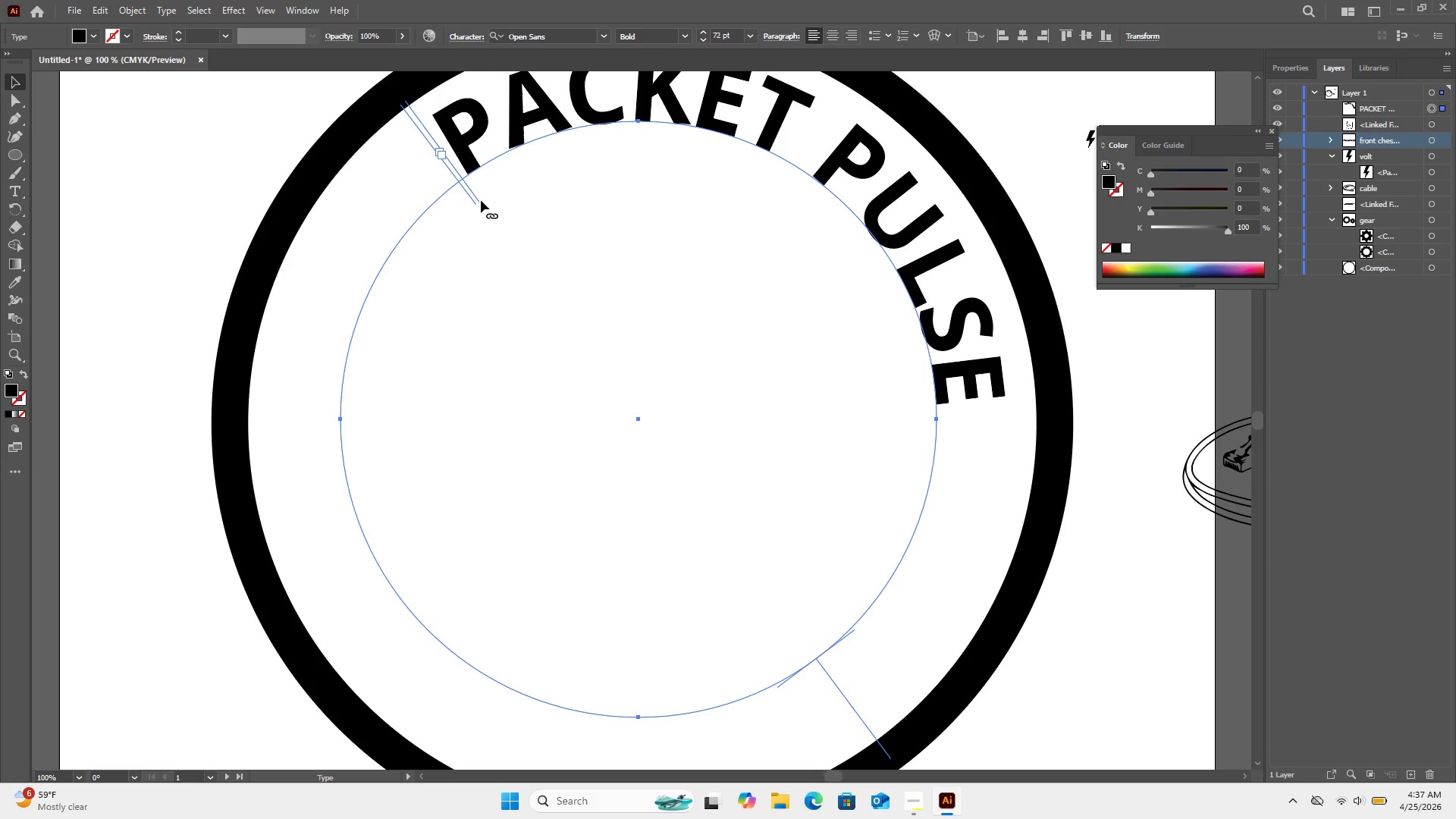 
key(ArrowLeft)
 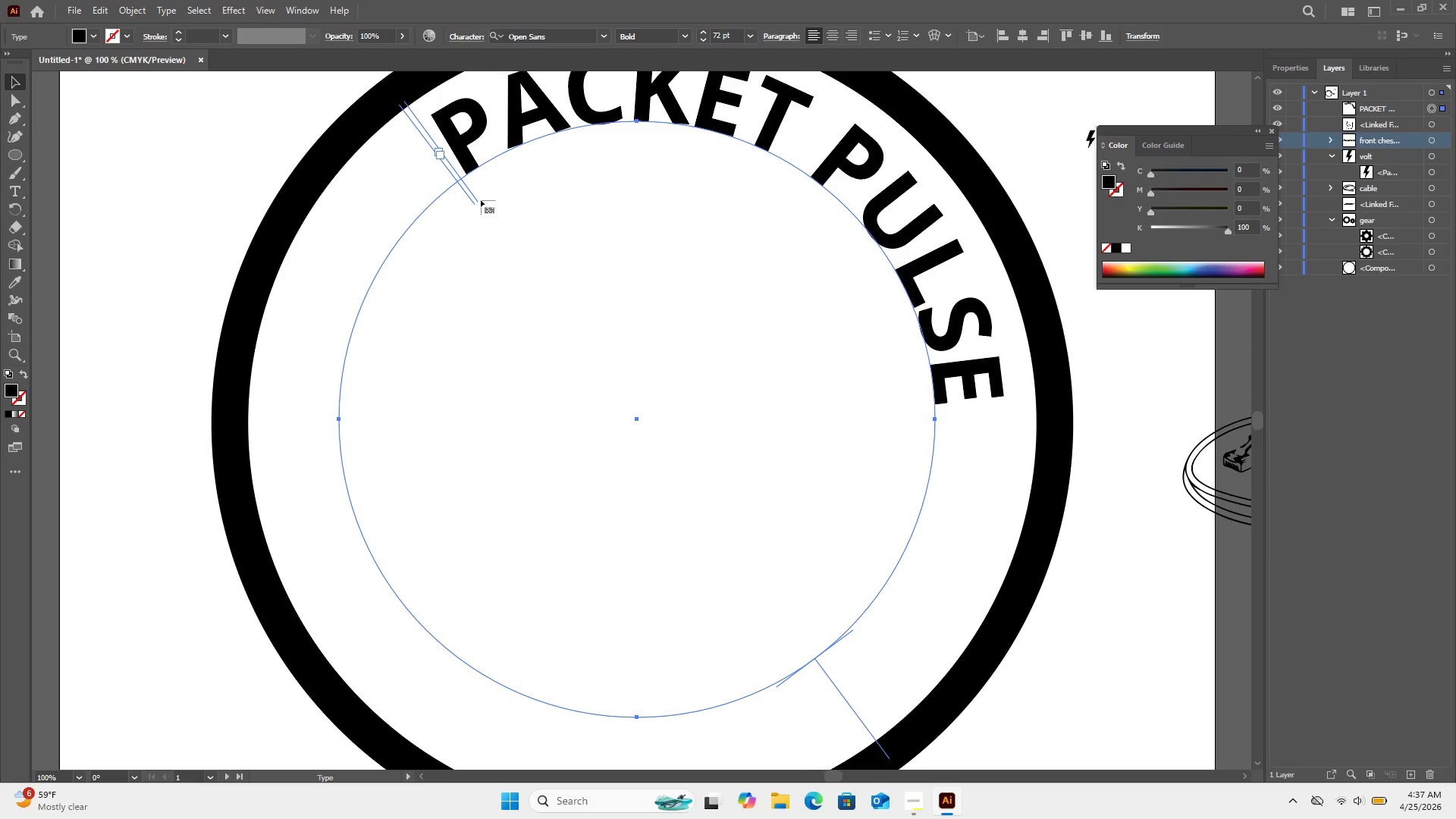 
key(Control+Z)
 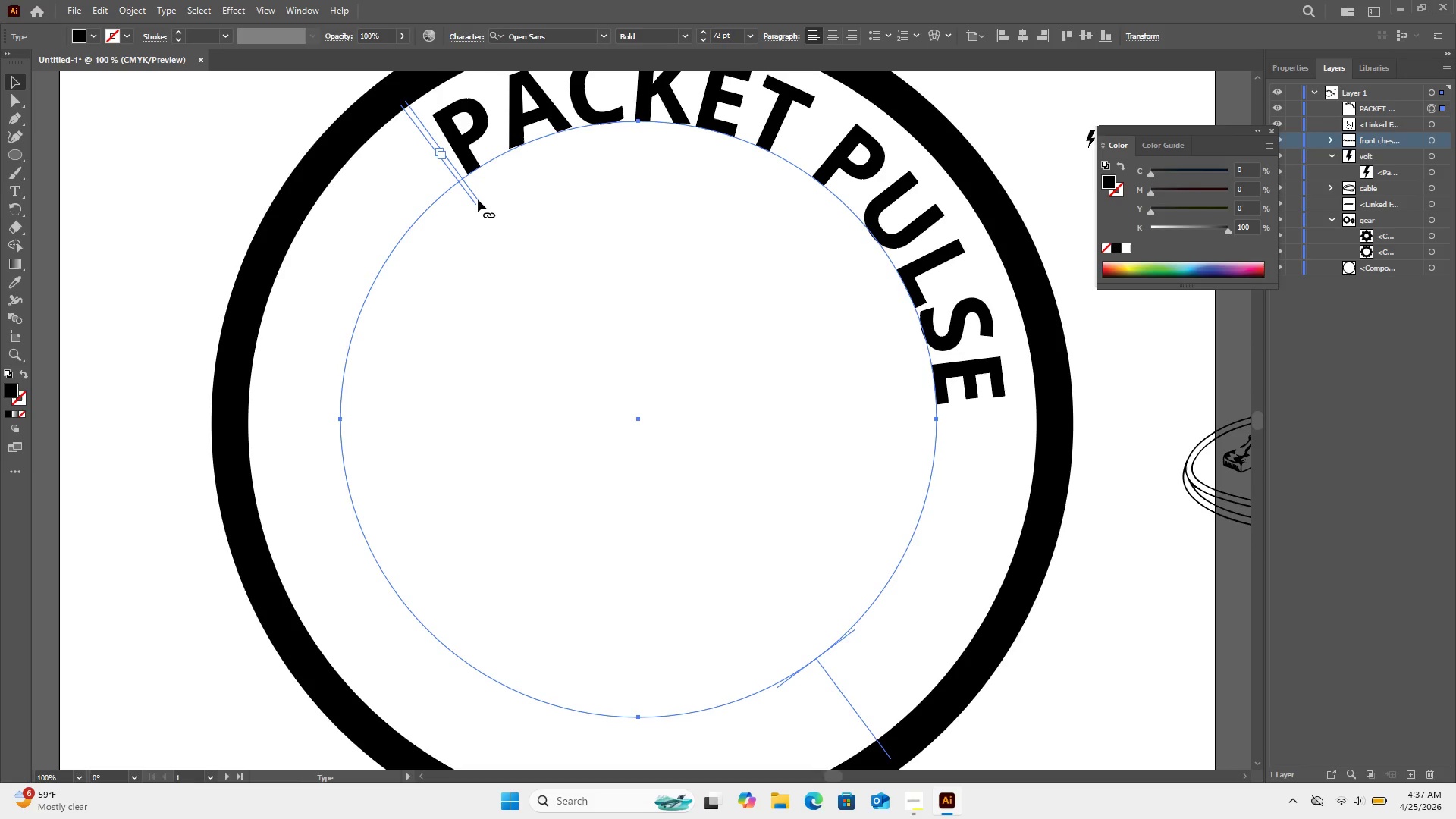 
left_click_drag(start_coordinate=[478, 199], to_coordinate=[461, 223])
 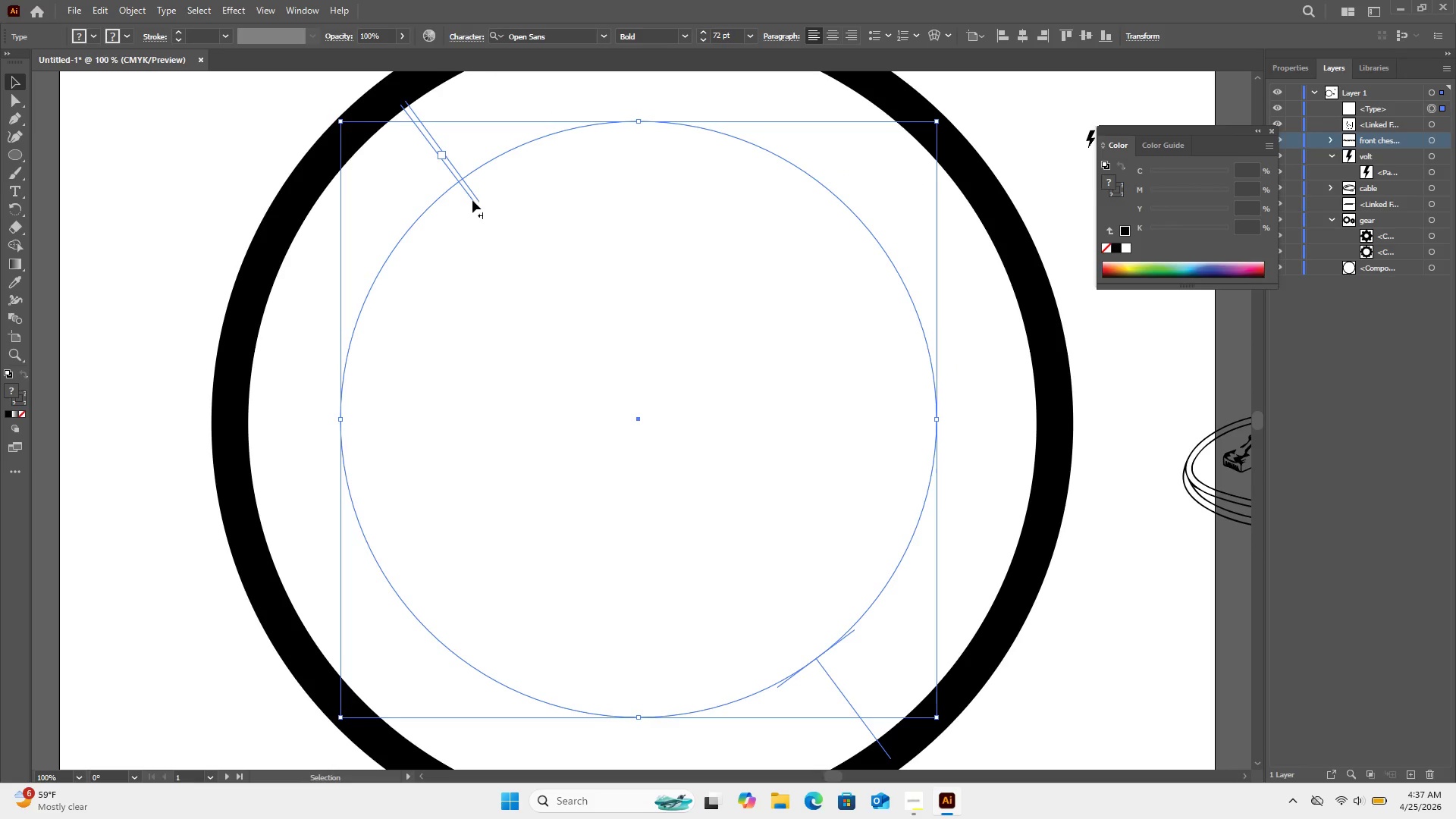 
key(Control+Z)
 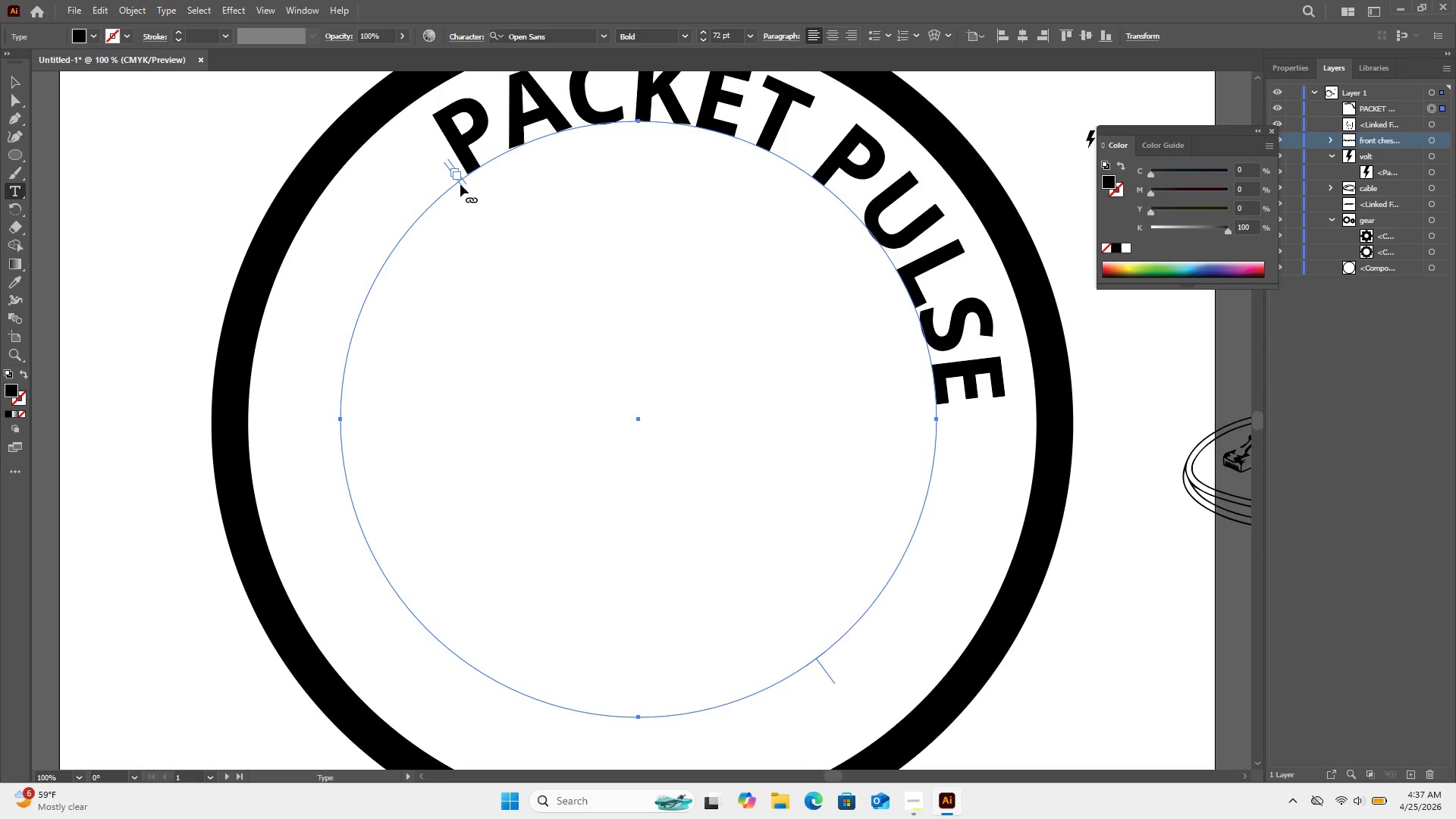 
left_click_drag(start_coordinate=[460, 184], to_coordinate=[450, 208])
 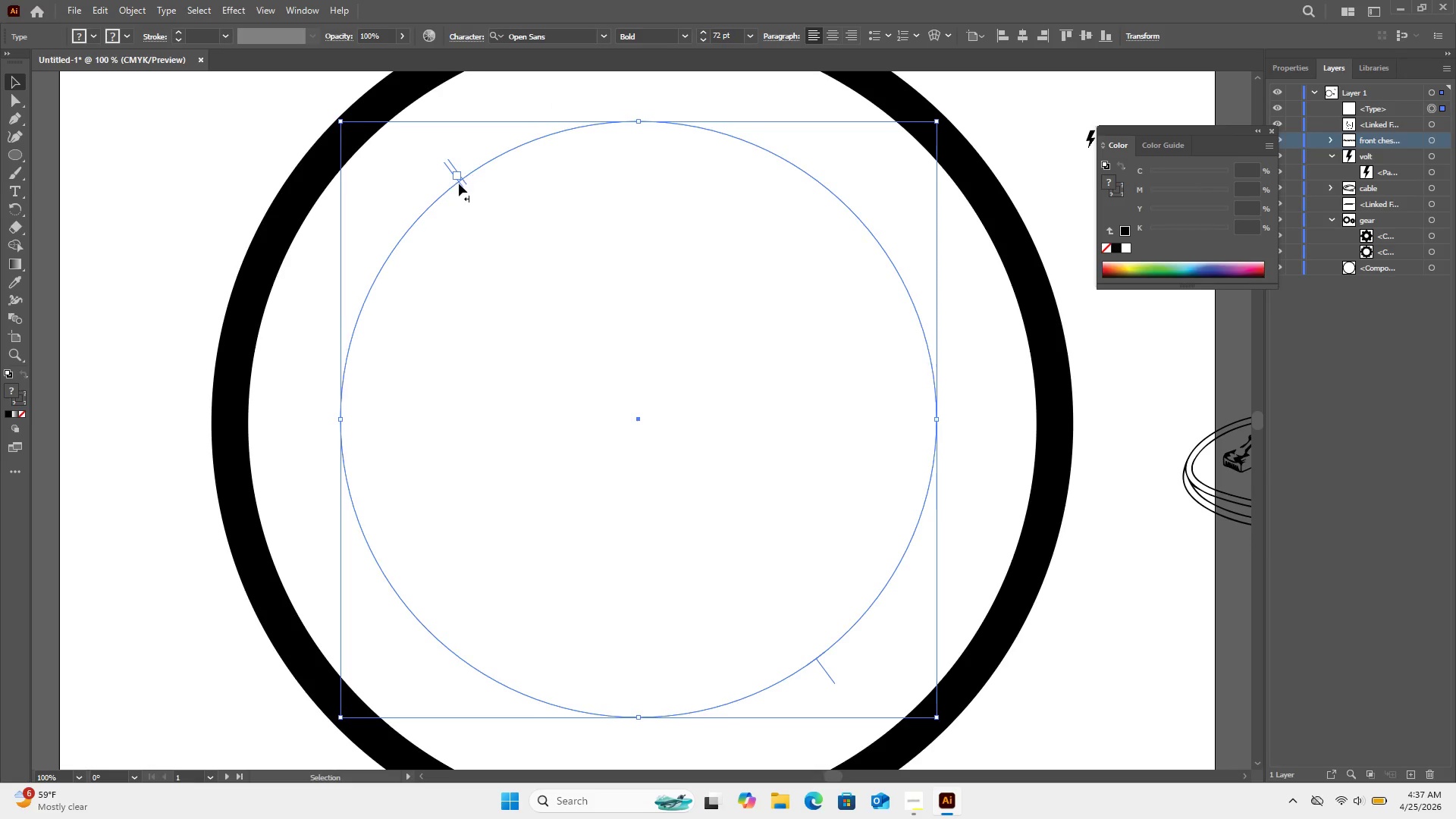 
hold_key(key=ControlLeft, duration=1.78)
 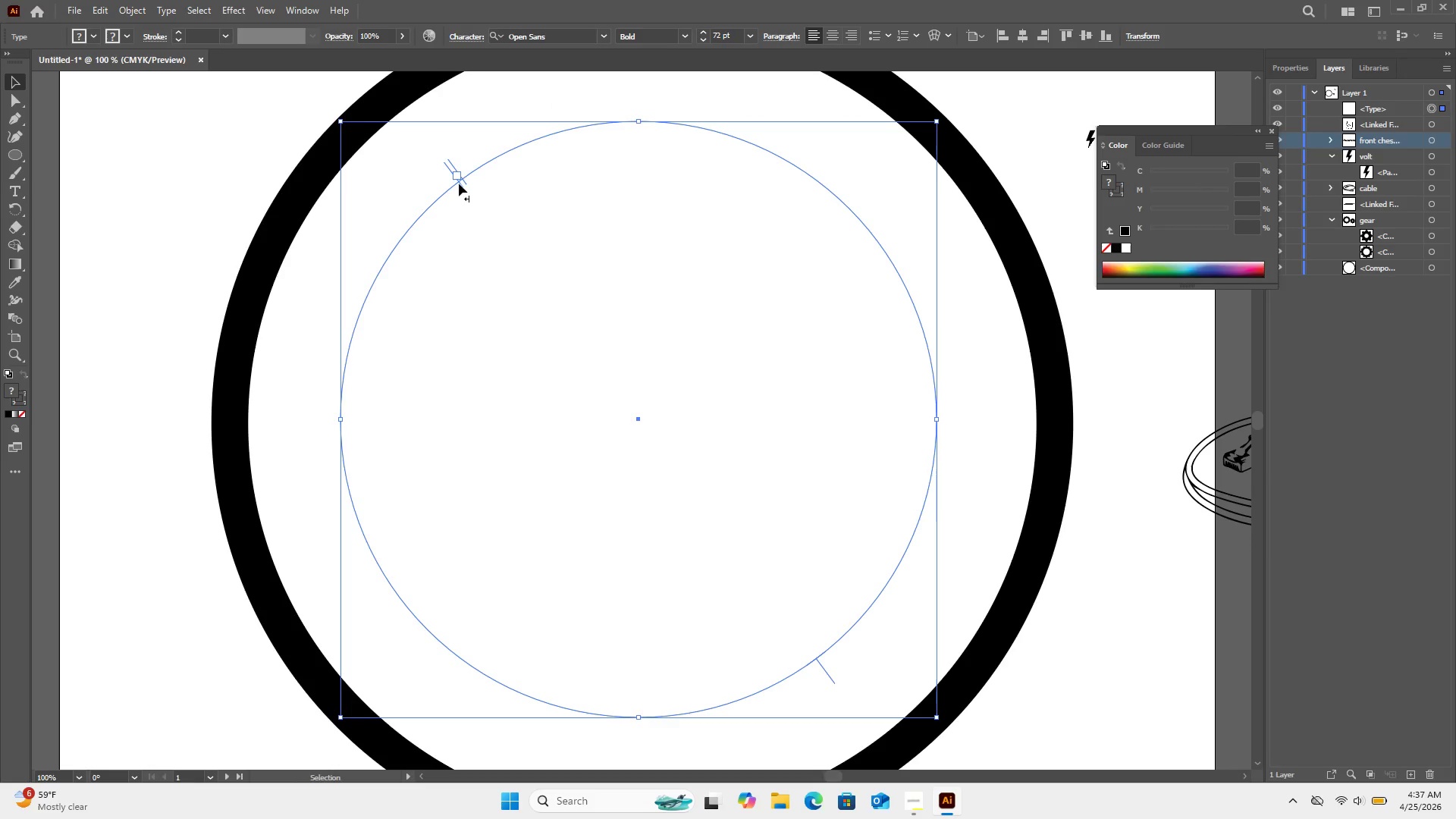 
left_click_drag(start_coordinate=[459, 184], to_coordinate=[390, 306])
 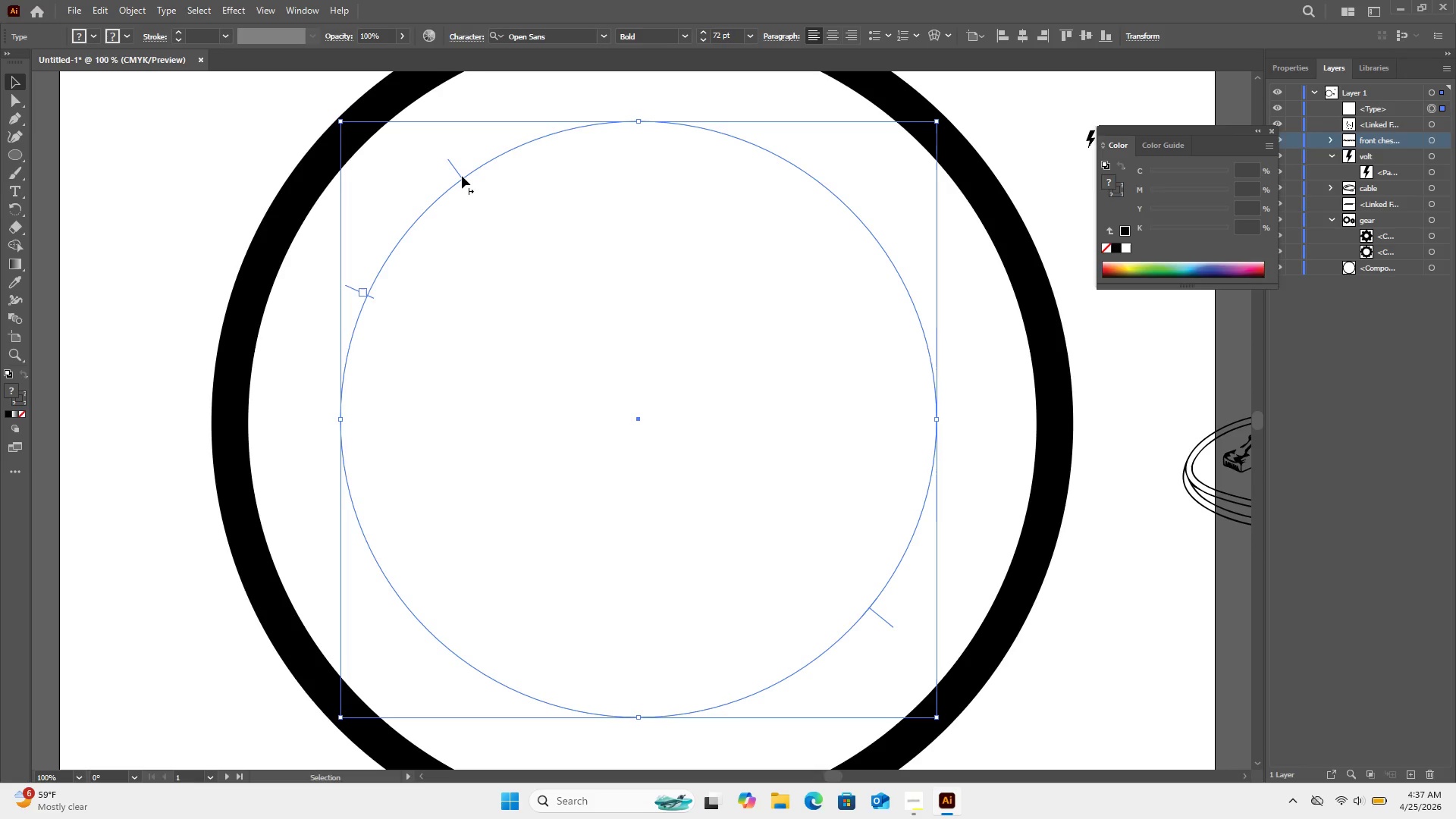 
left_click_drag(start_coordinate=[462, 178], to_coordinate=[395, 294])
 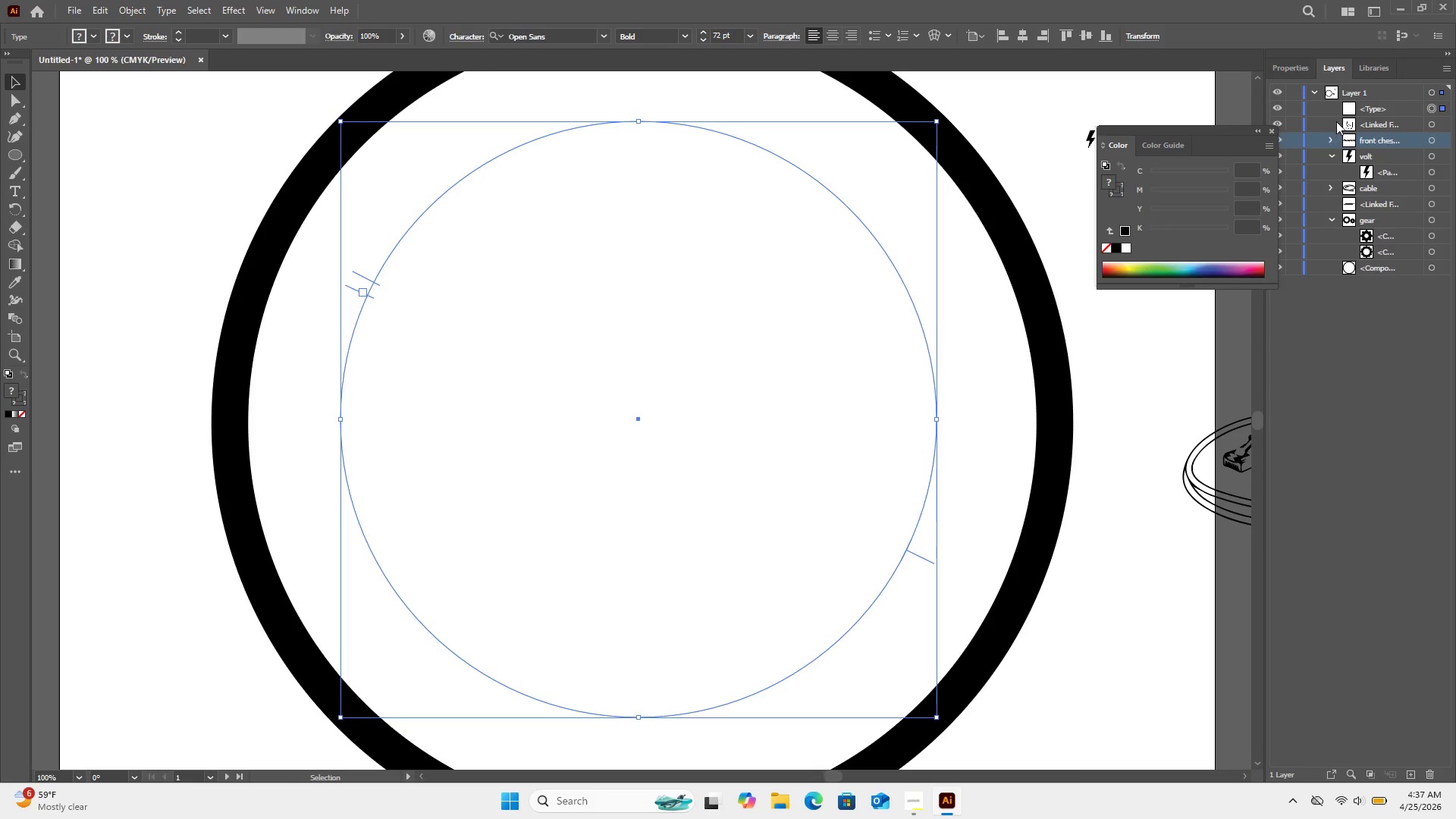 
left_click([1361, 109])
 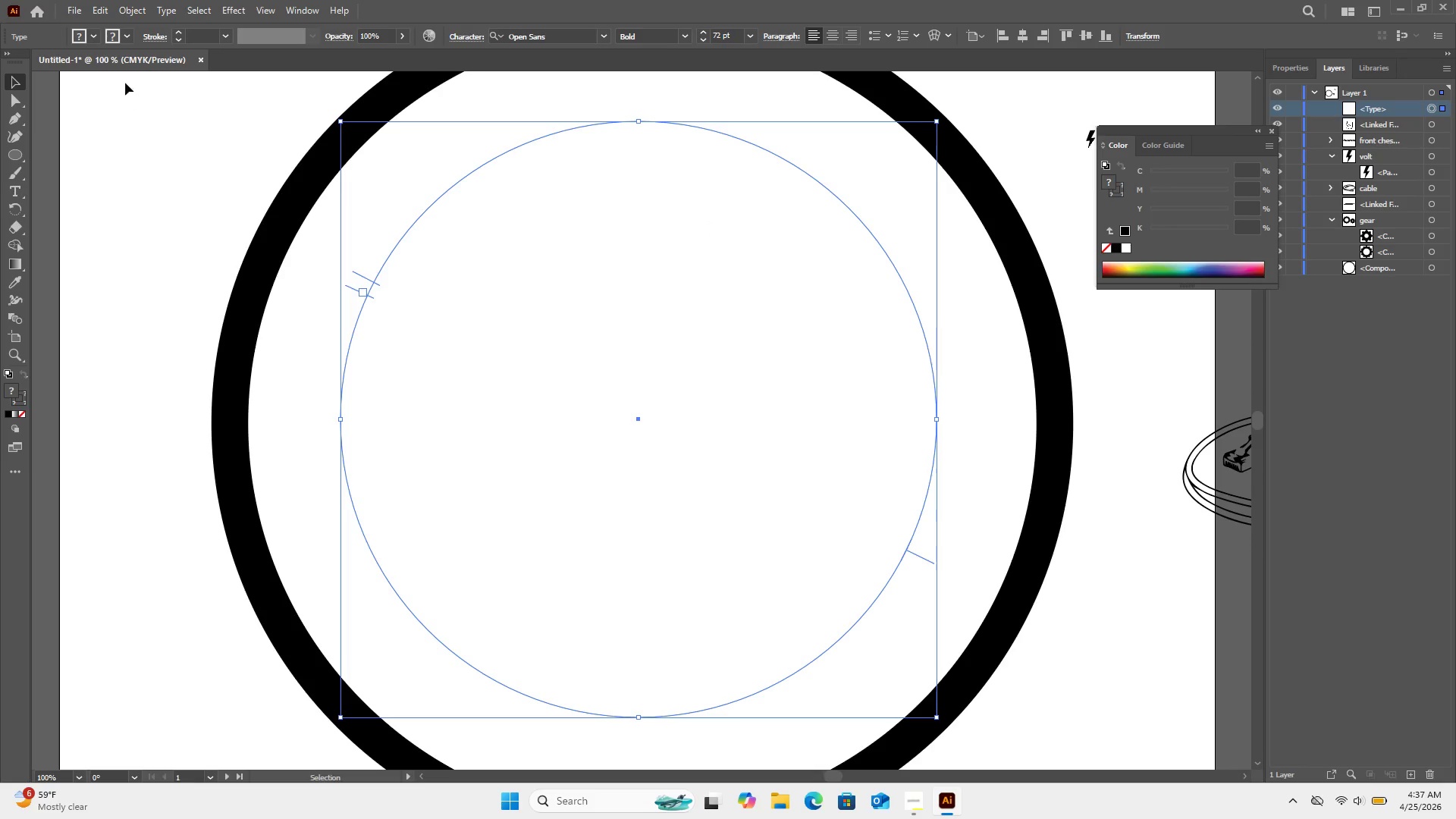 
left_click([92, 30])
 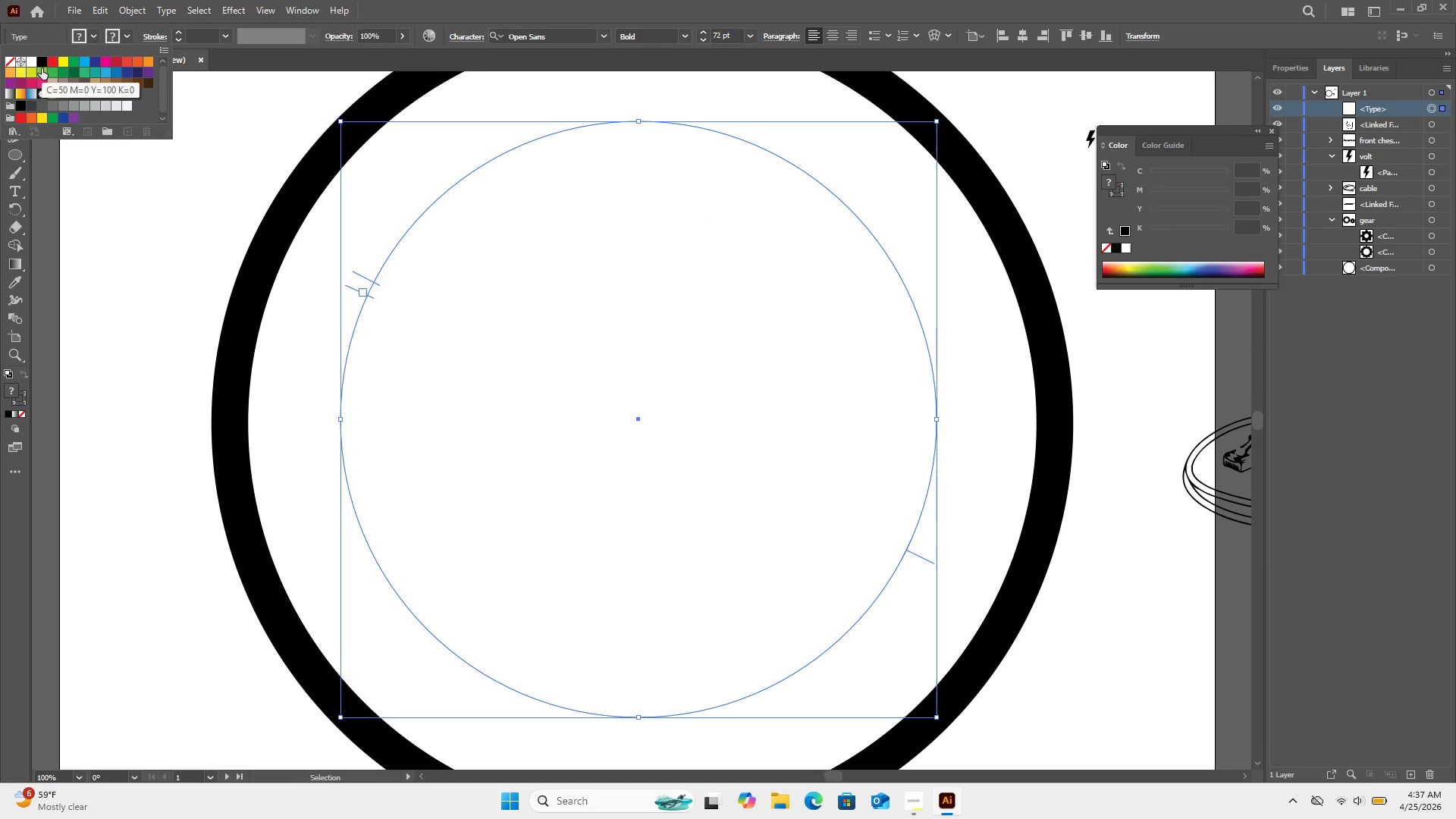 
left_click([42, 68])
 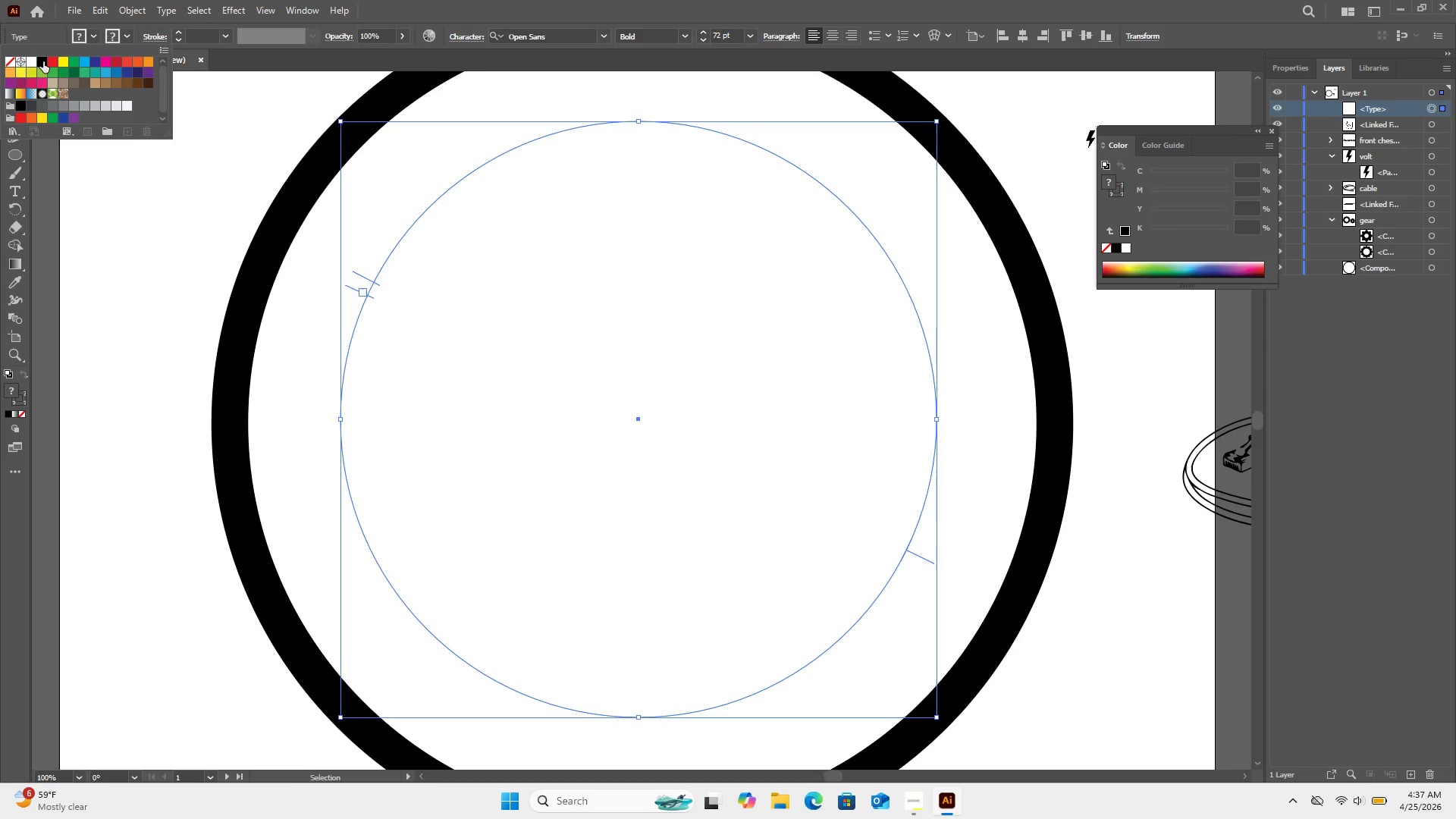 
left_click([43, 61])
 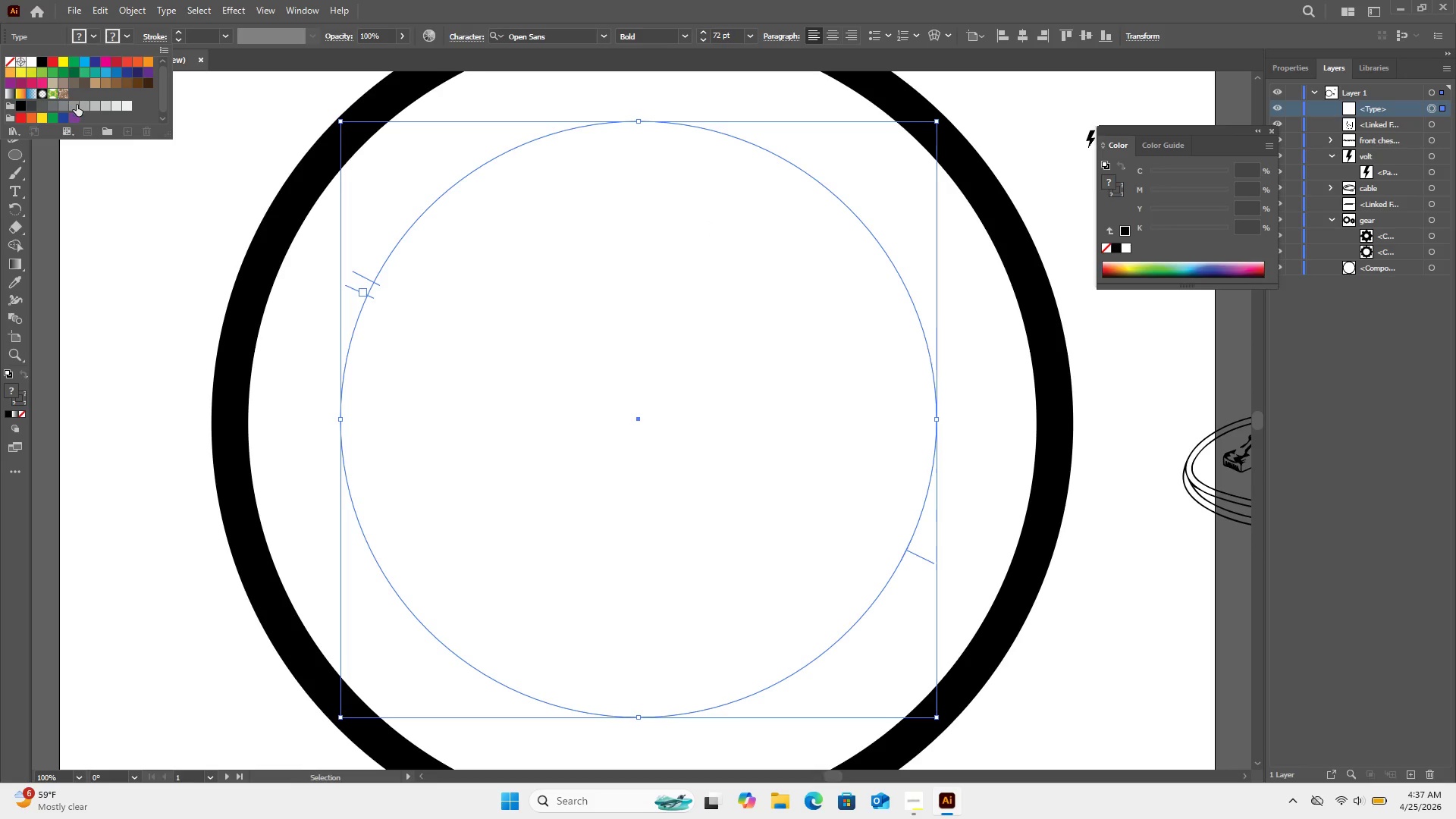 
left_click([77, 105])
 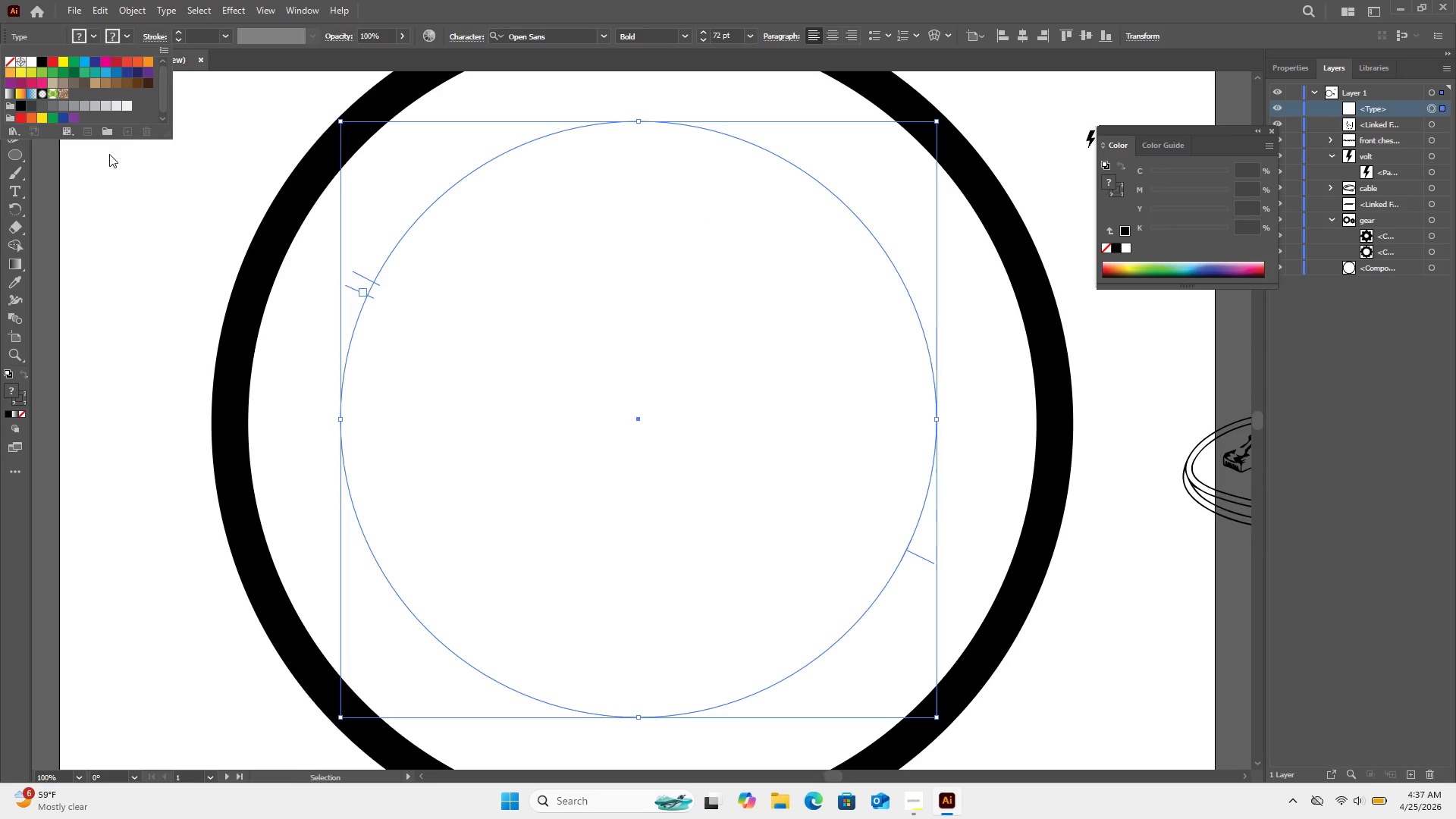 
left_click([109, 154])
 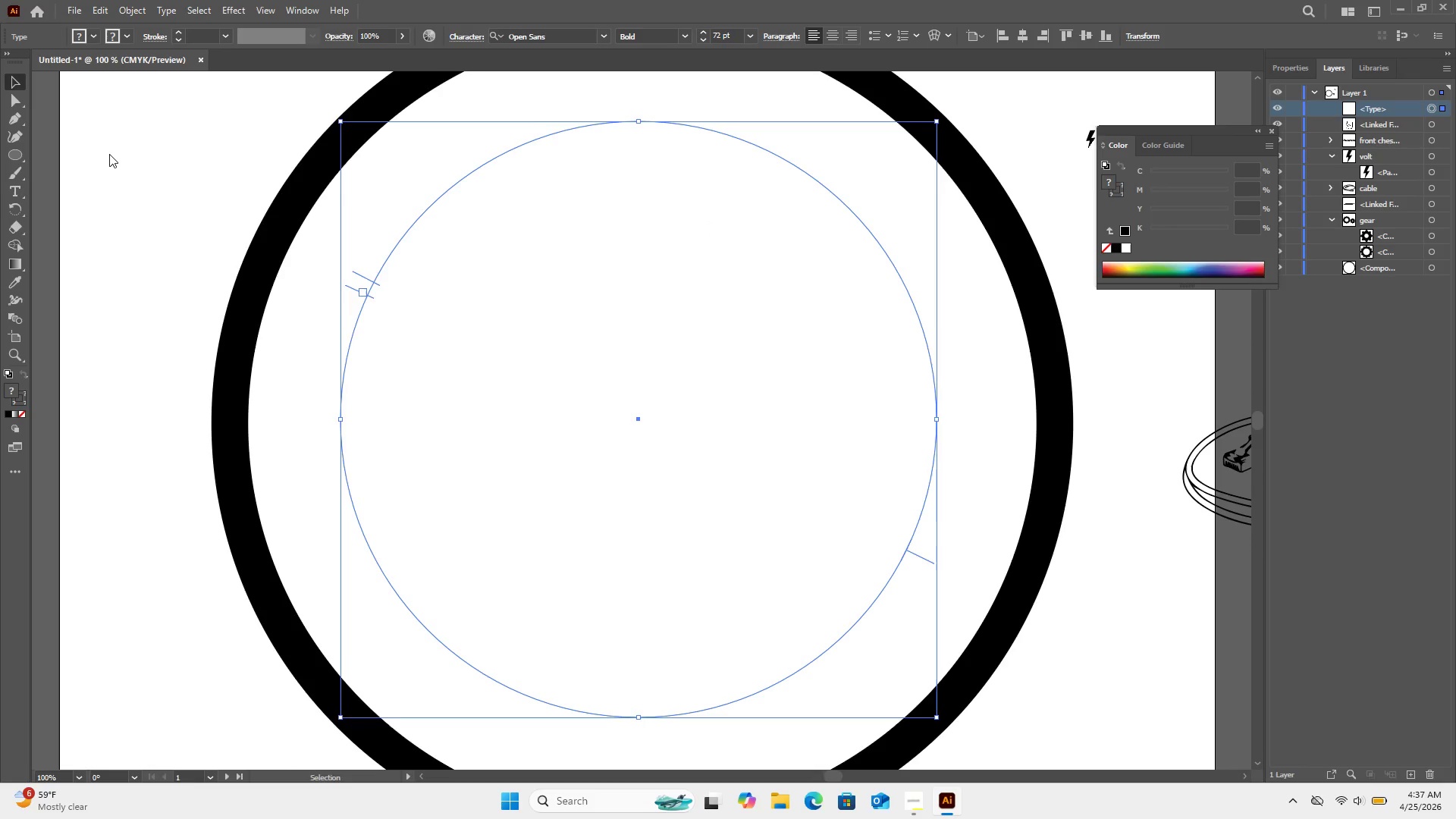 
key(Control+Z)
 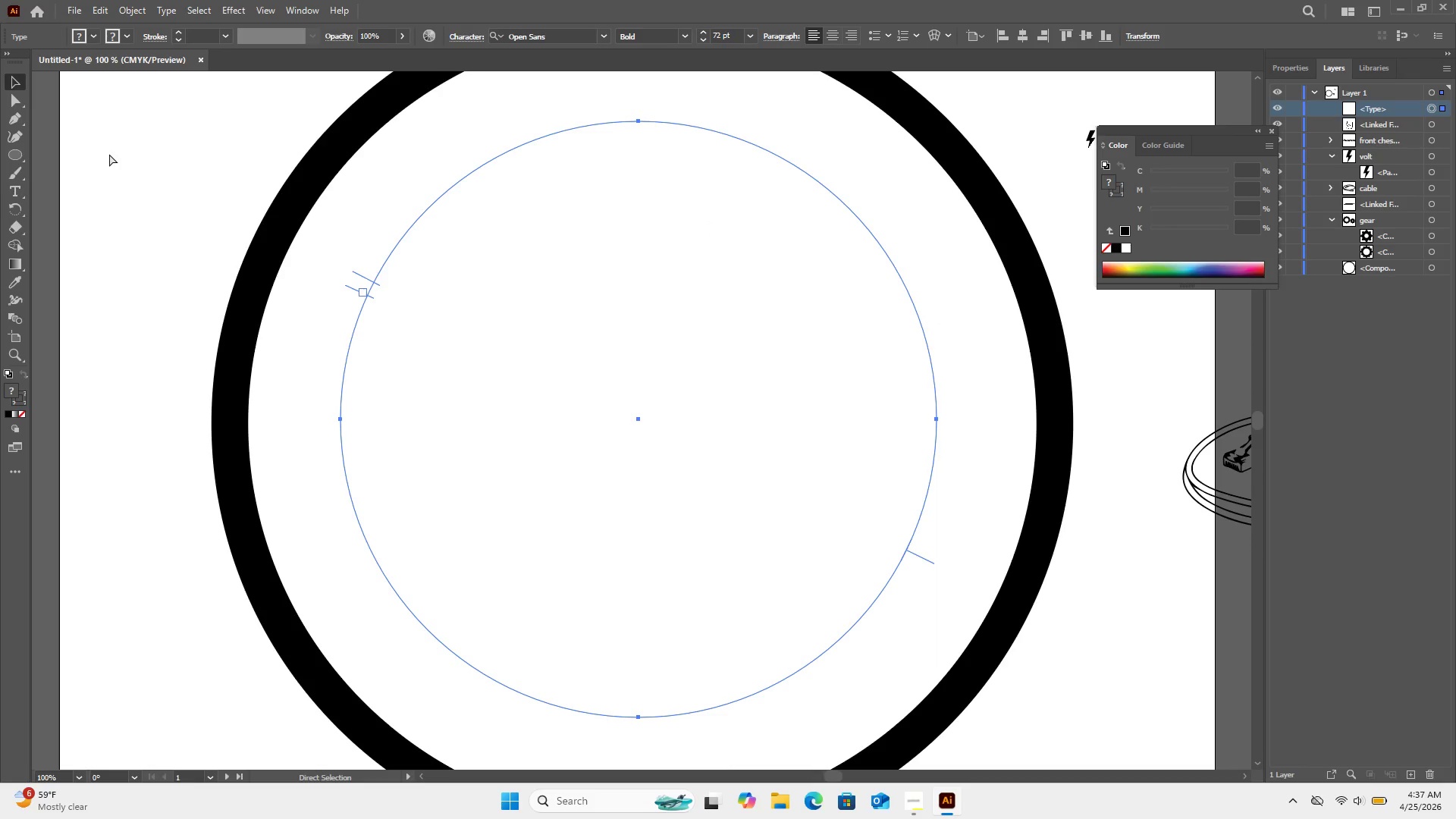 
key(Control+Z)
 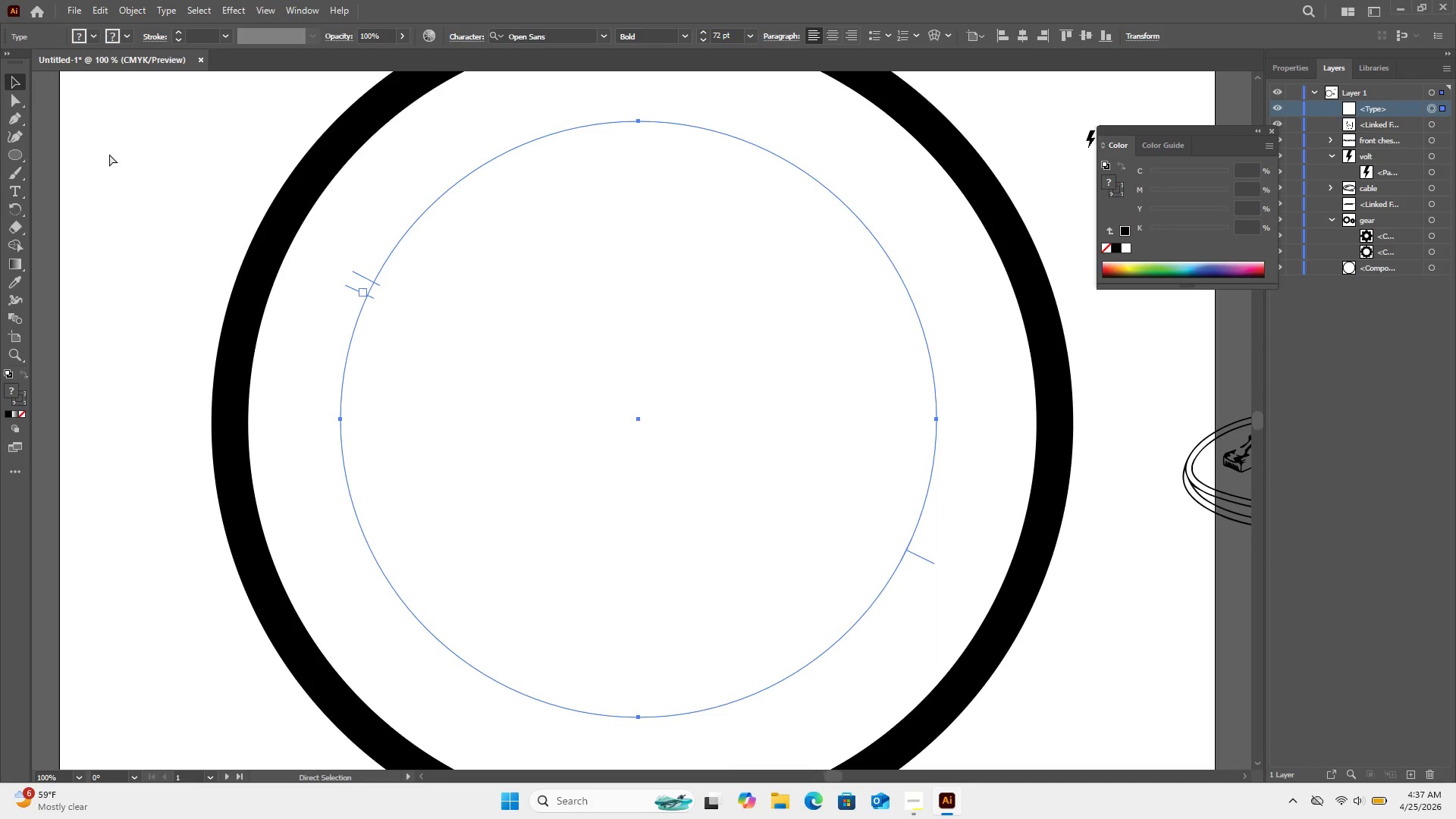 
key(Control+Z)
 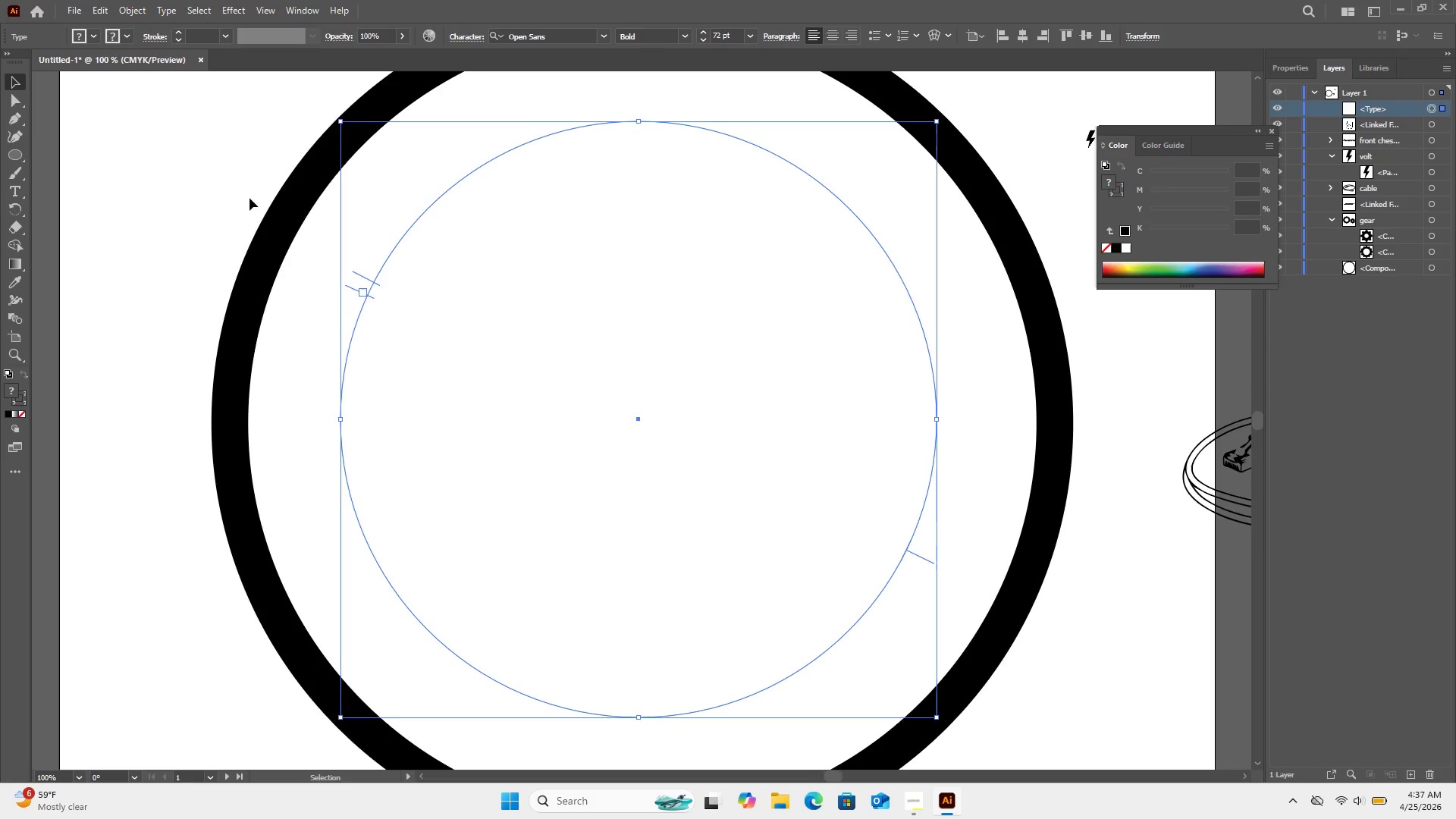 
key(Control+Z)
 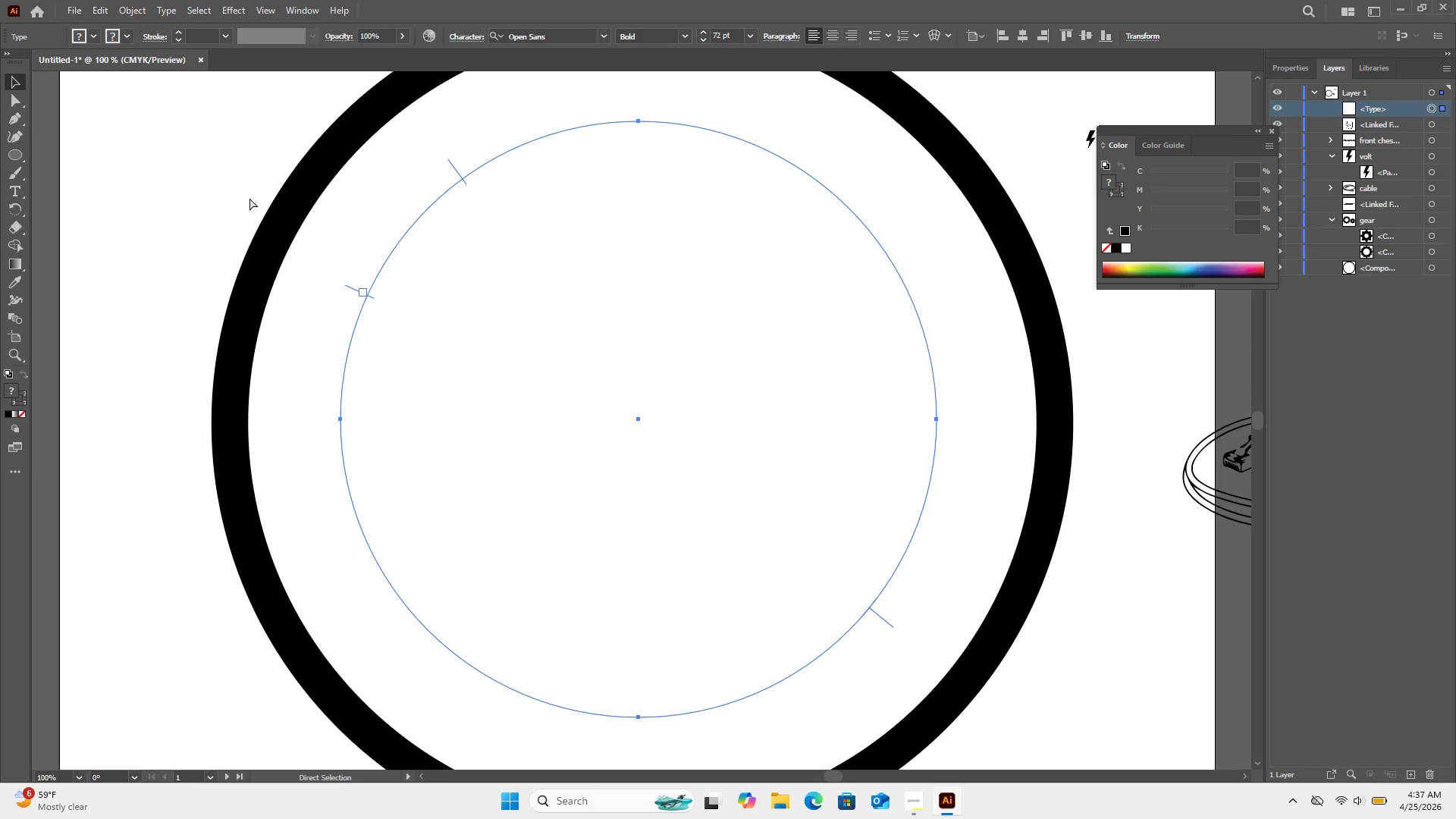 
key(Control+Z)
 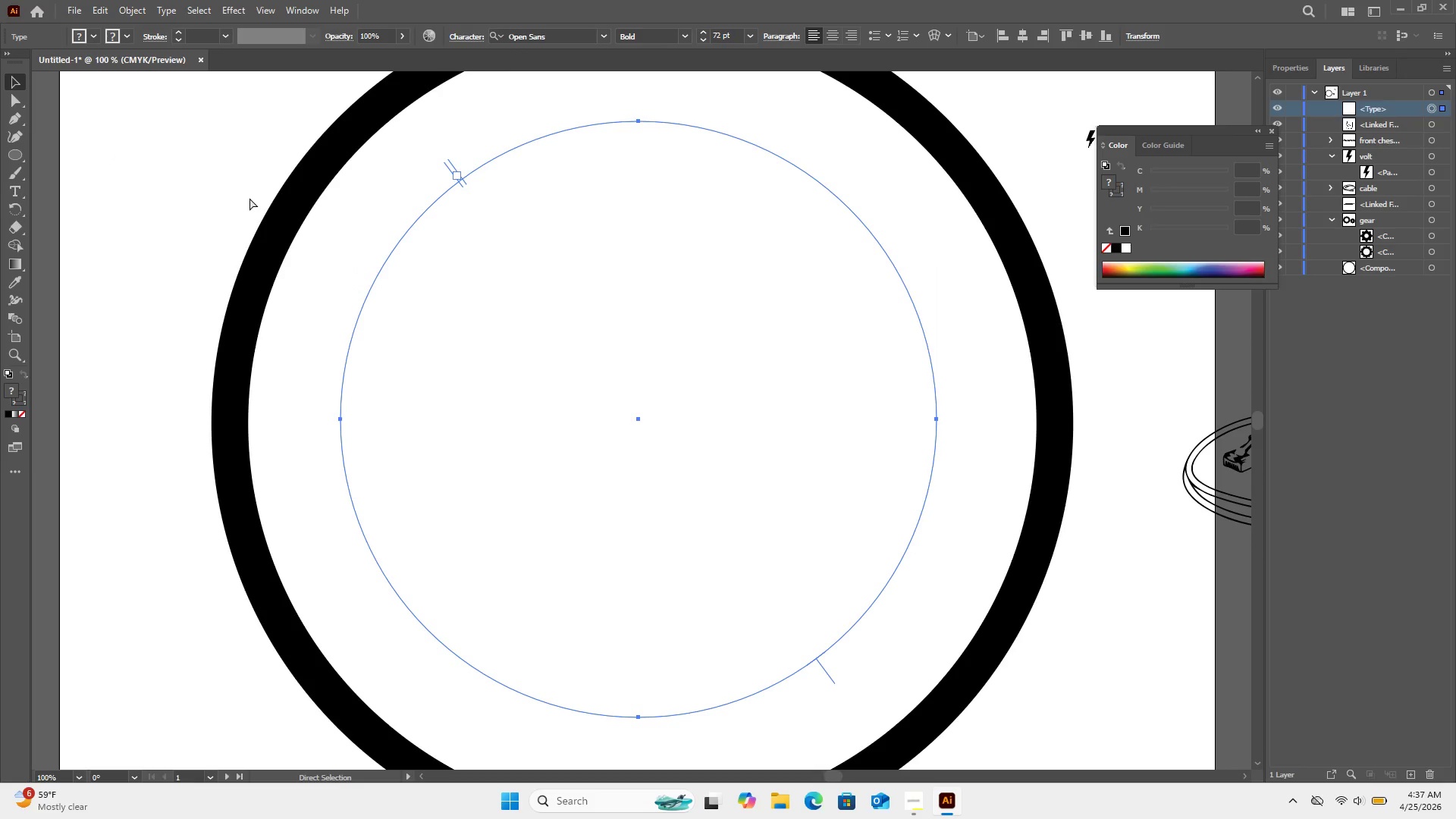 
key(Control+Z)
 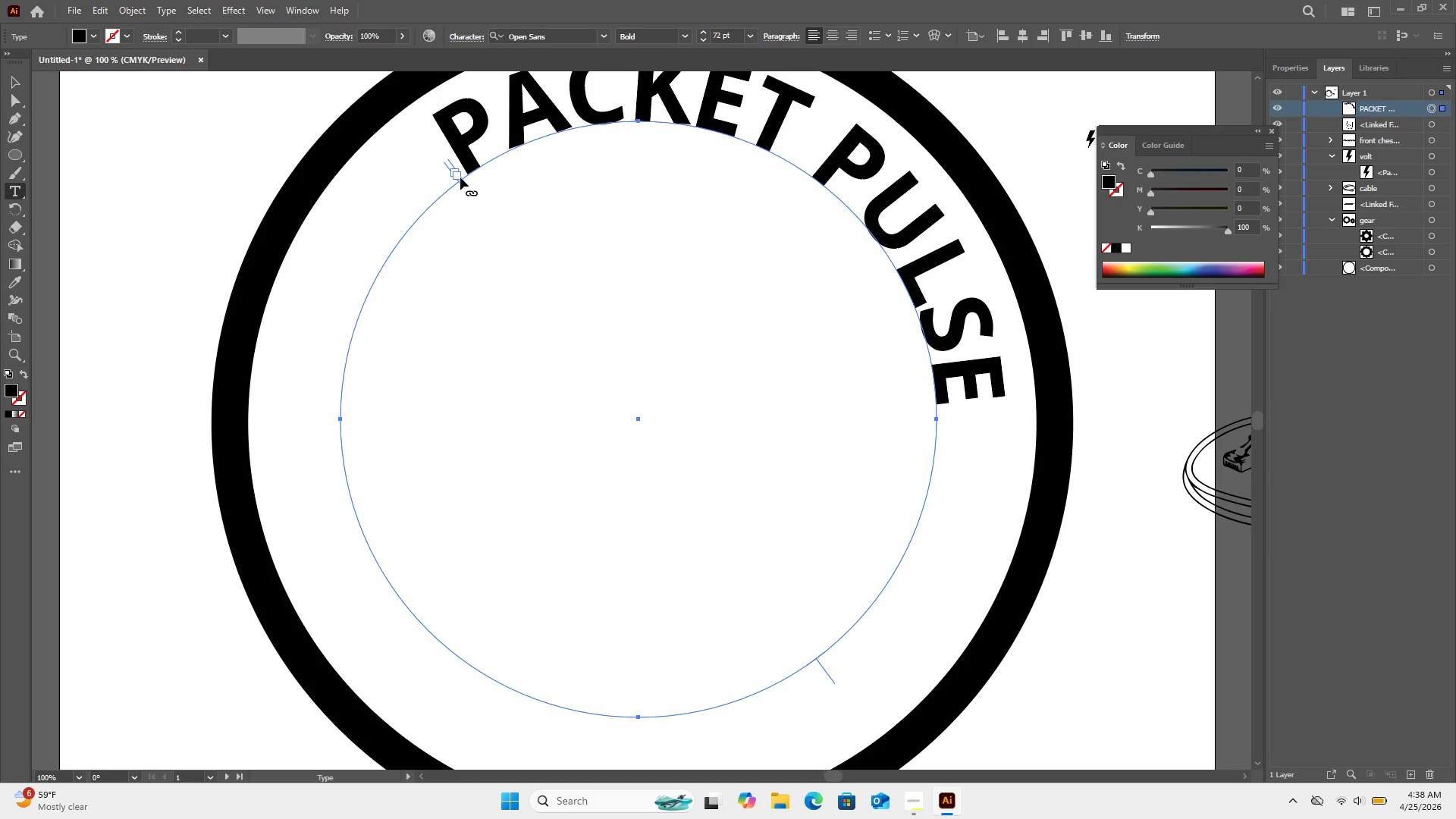 
wait(7.05)
 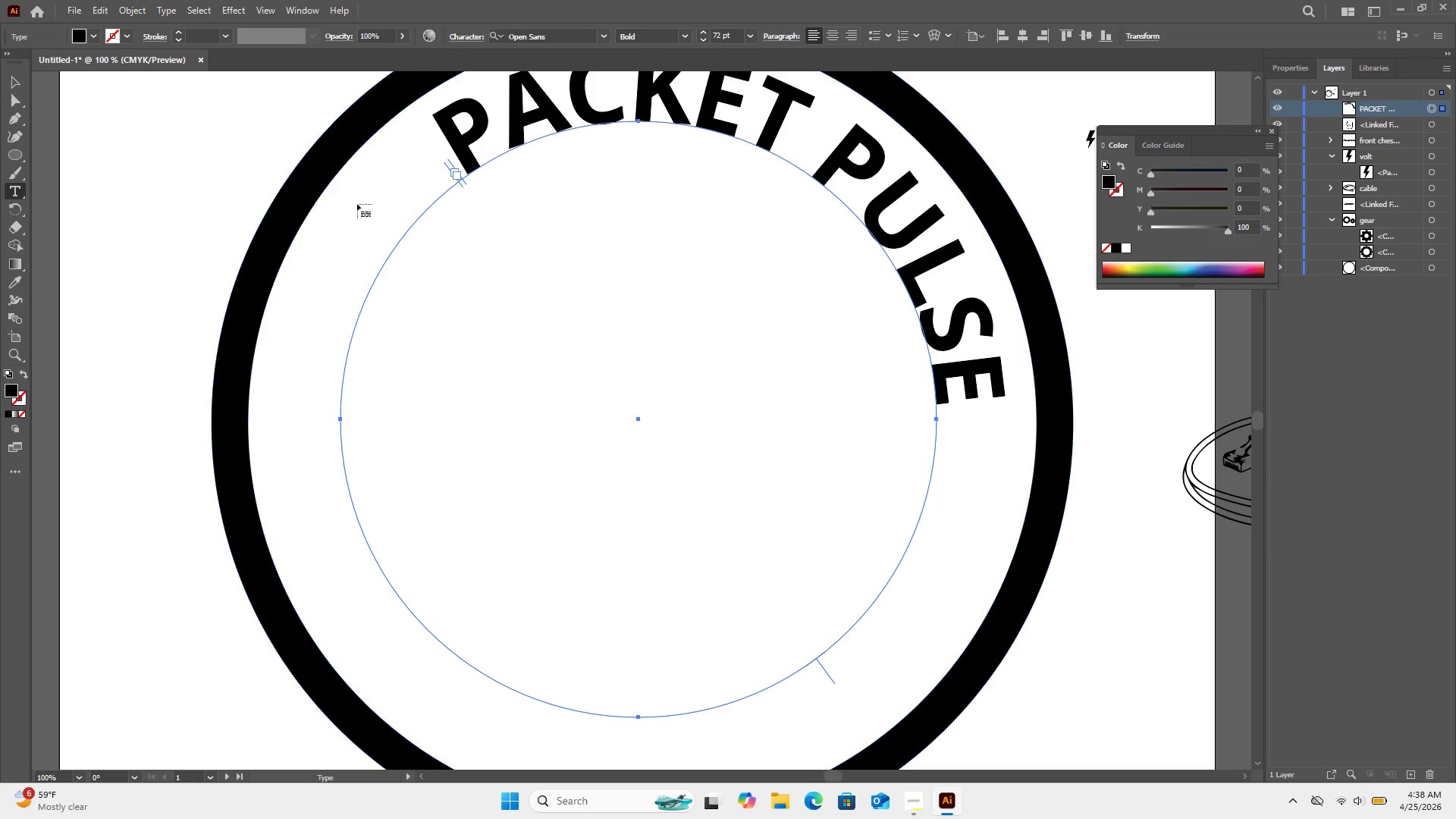 
left_click_drag(start_coordinate=[457, 174], to_coordinate=[422, 217])
 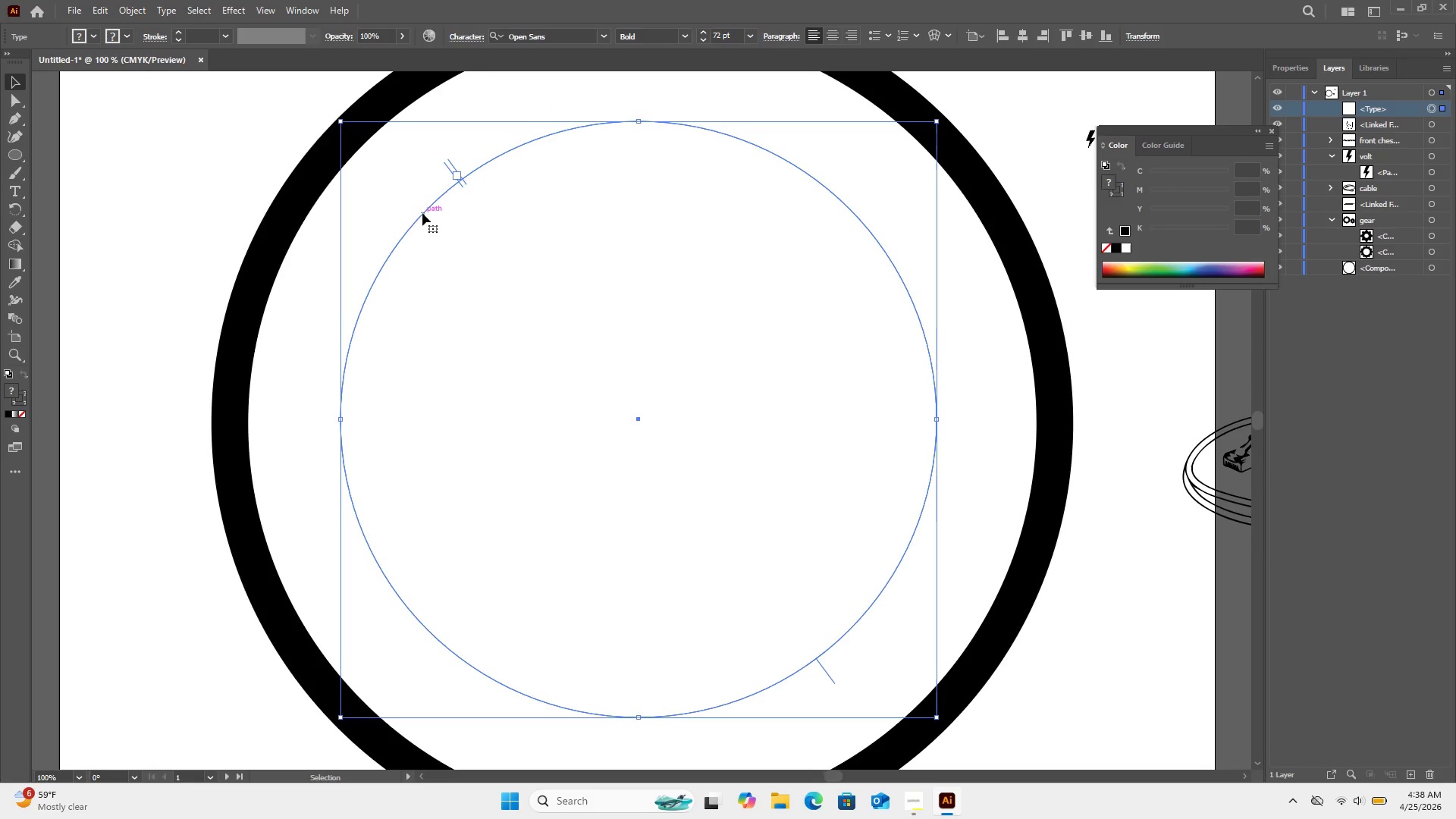 
key(Control+Z)
 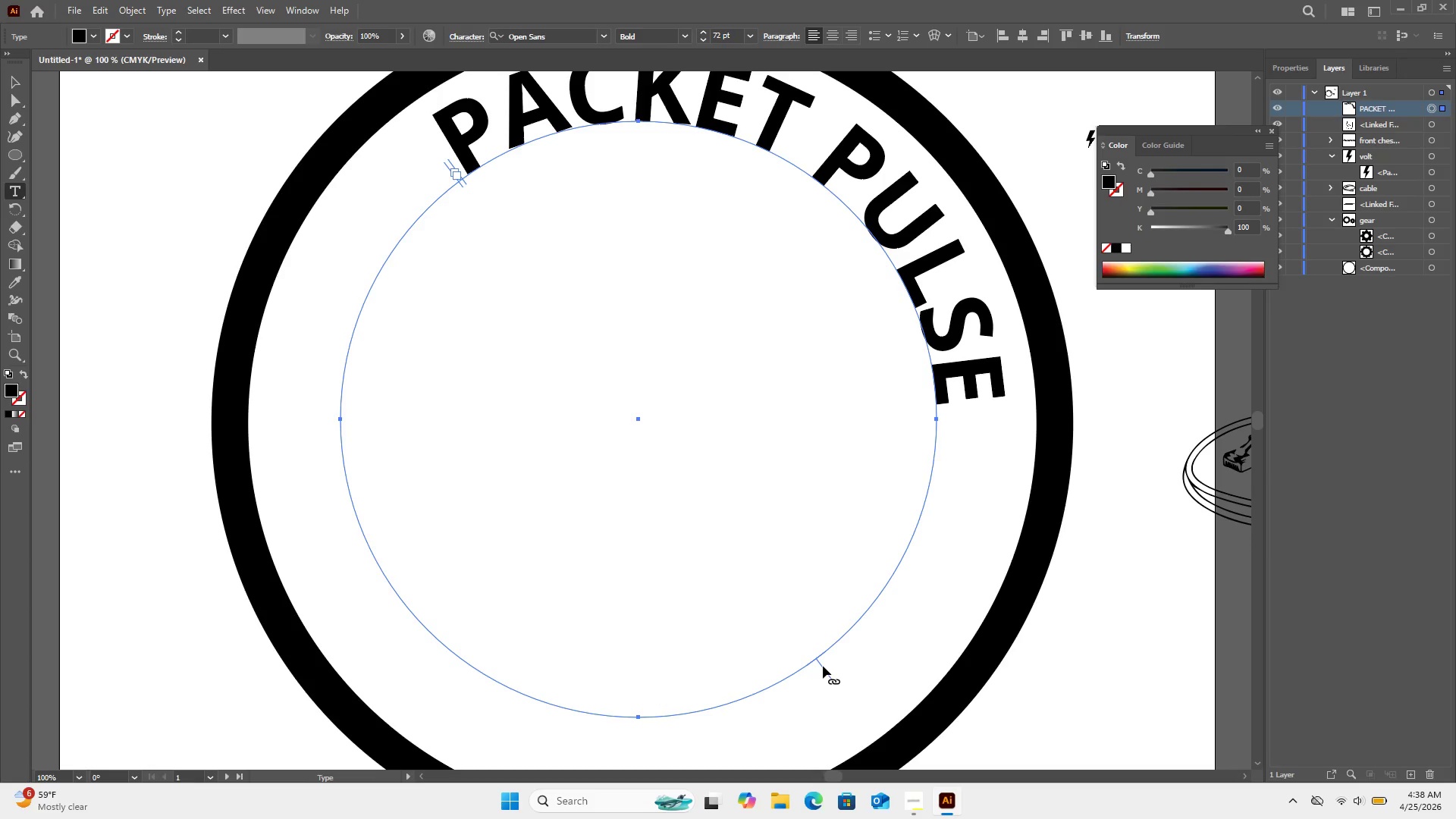 
left_click_drag(start_coordinate=[823, 666], to_coordinate=[873, 631])
 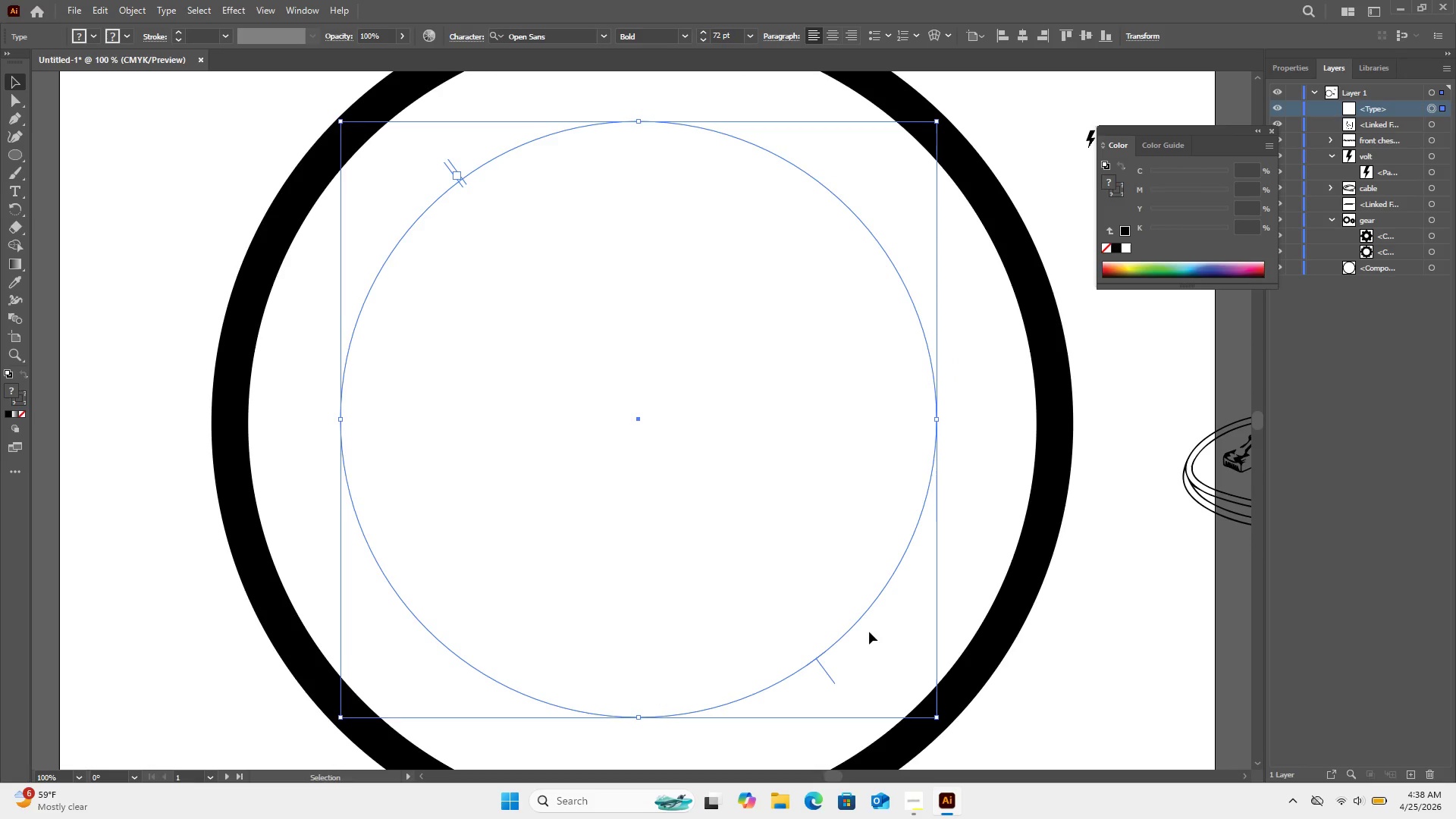 
key(Control+Z)
 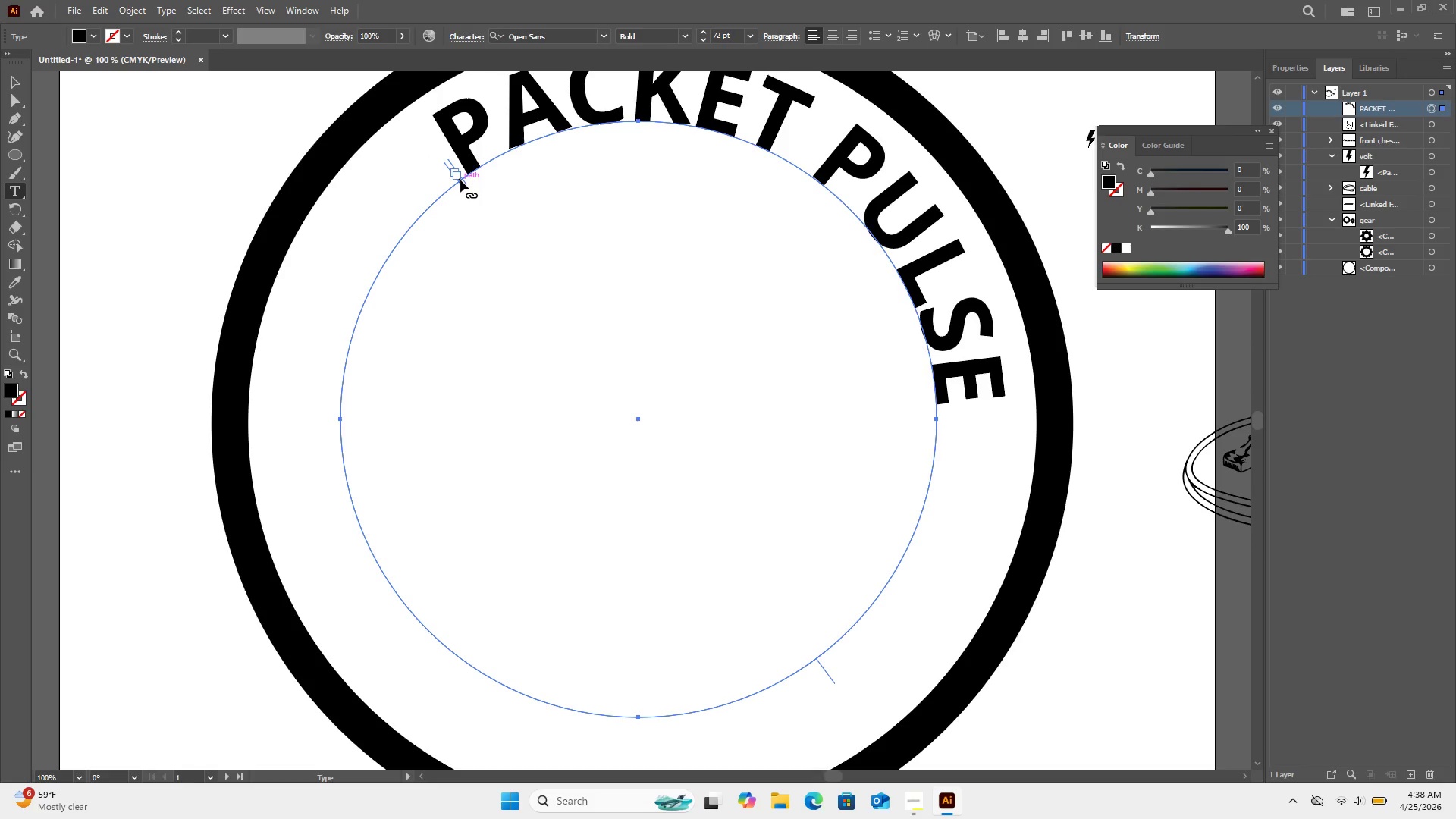 
wait(15.72)
 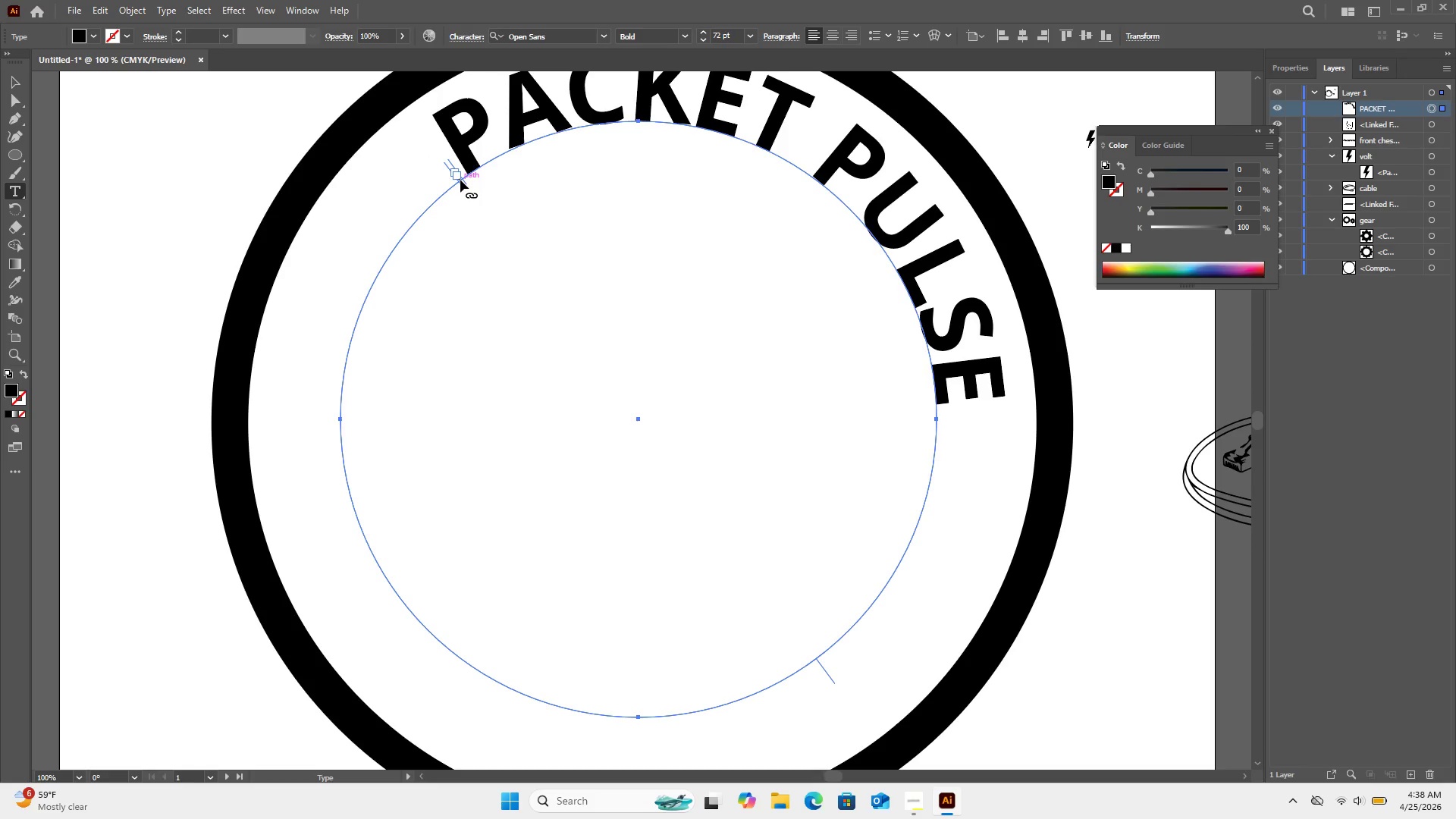 
left_click([15, 99])
 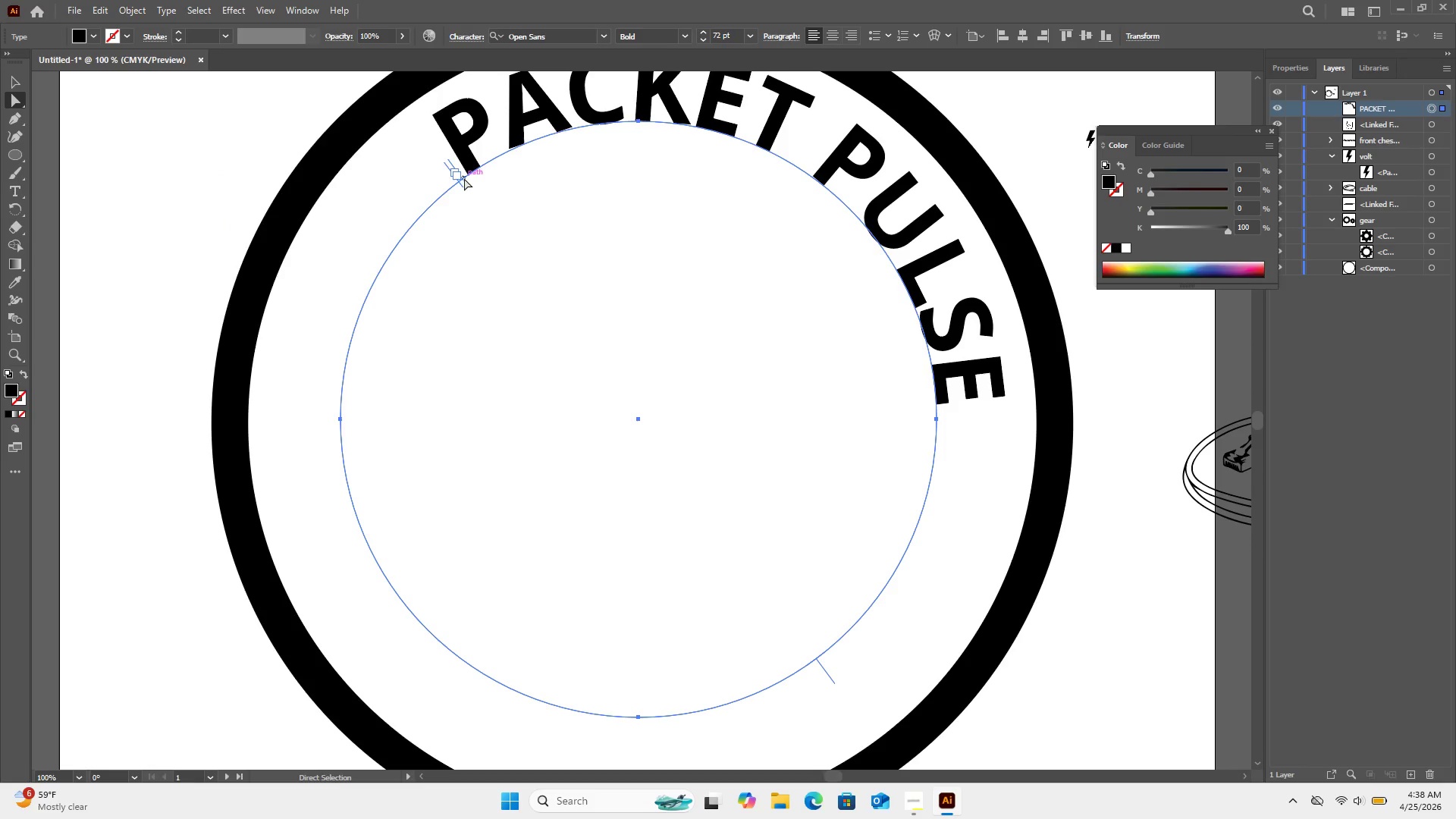 
left_click_drag(start_coordinate=[463, 183], to_coordinate=[459, 191])
 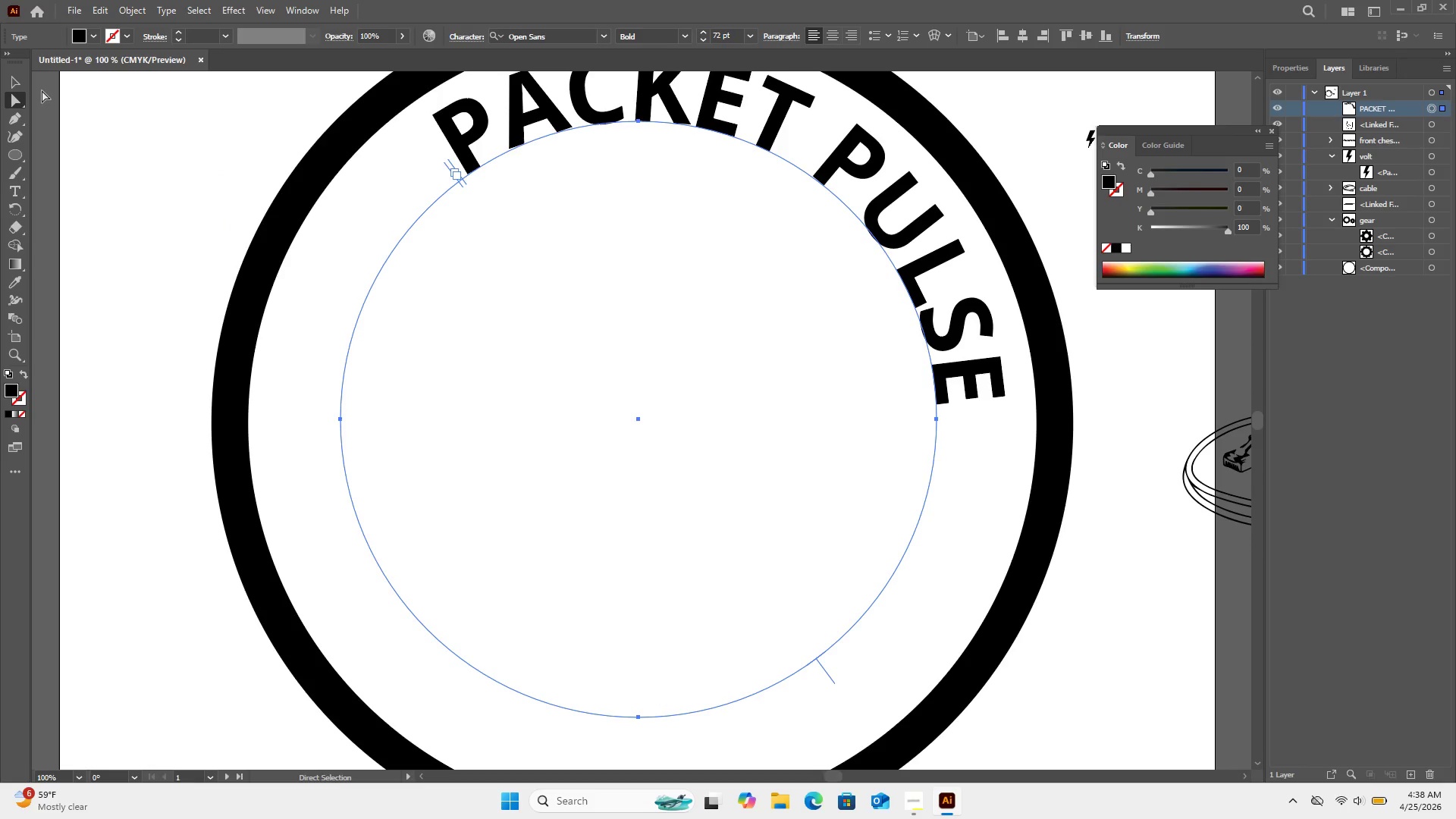 
left_click([14, 86])
 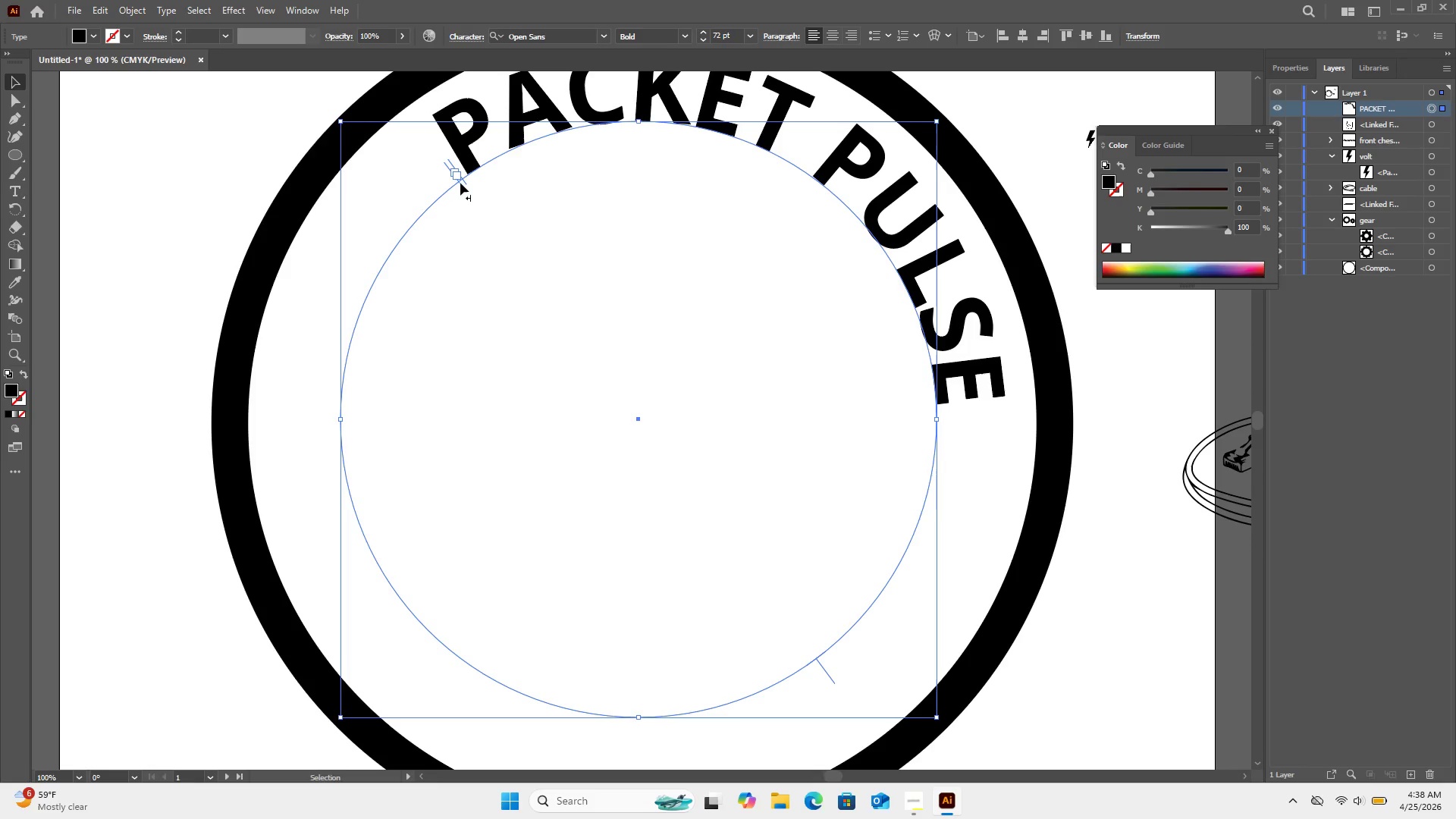 
left_click_drag(start_coordinate=[460, 183], to_coordinate=[411, 241])
 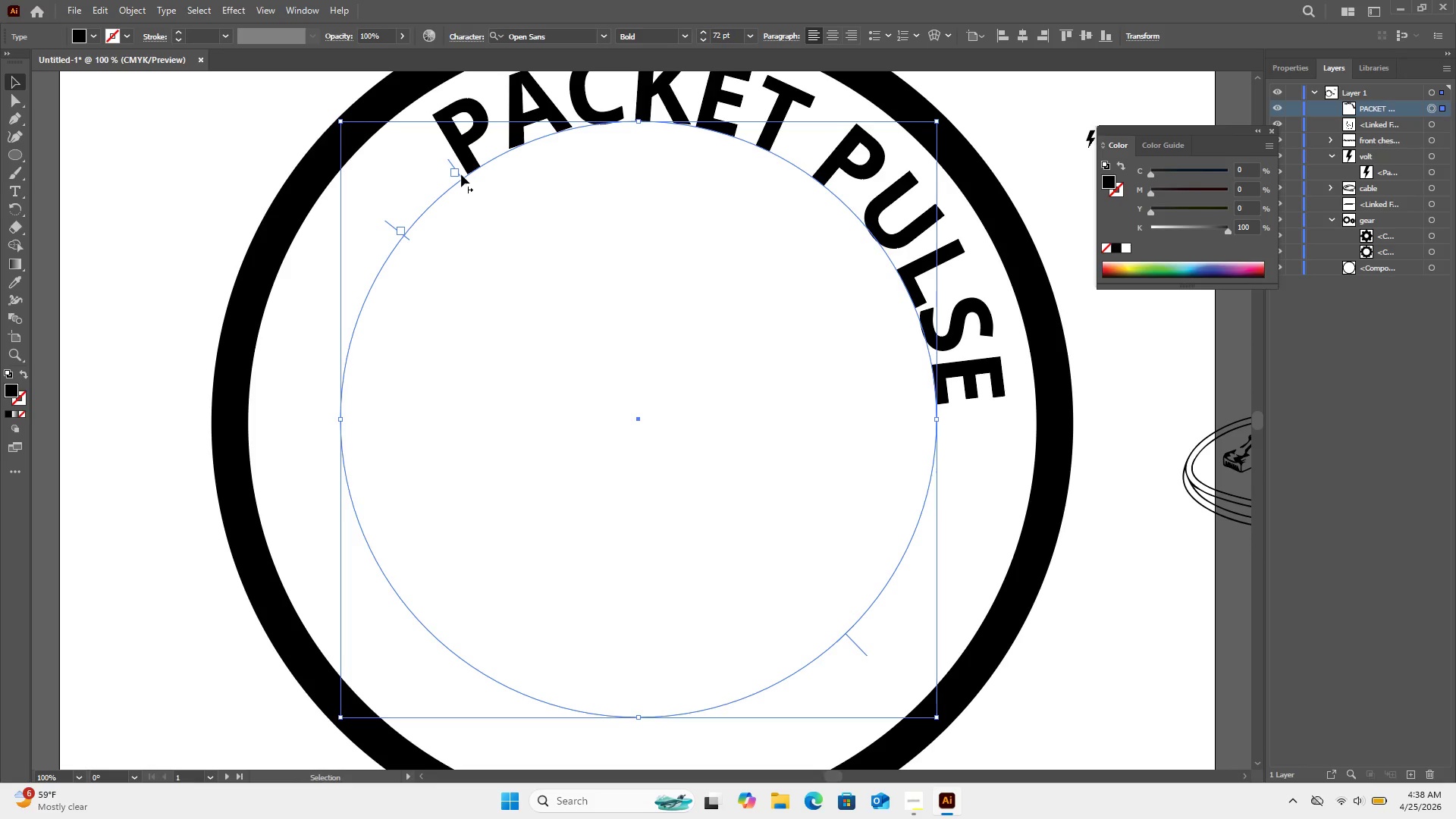 
left_click_drag(start_coordinate=[461, 174], to_coordinate=[393, 251])
 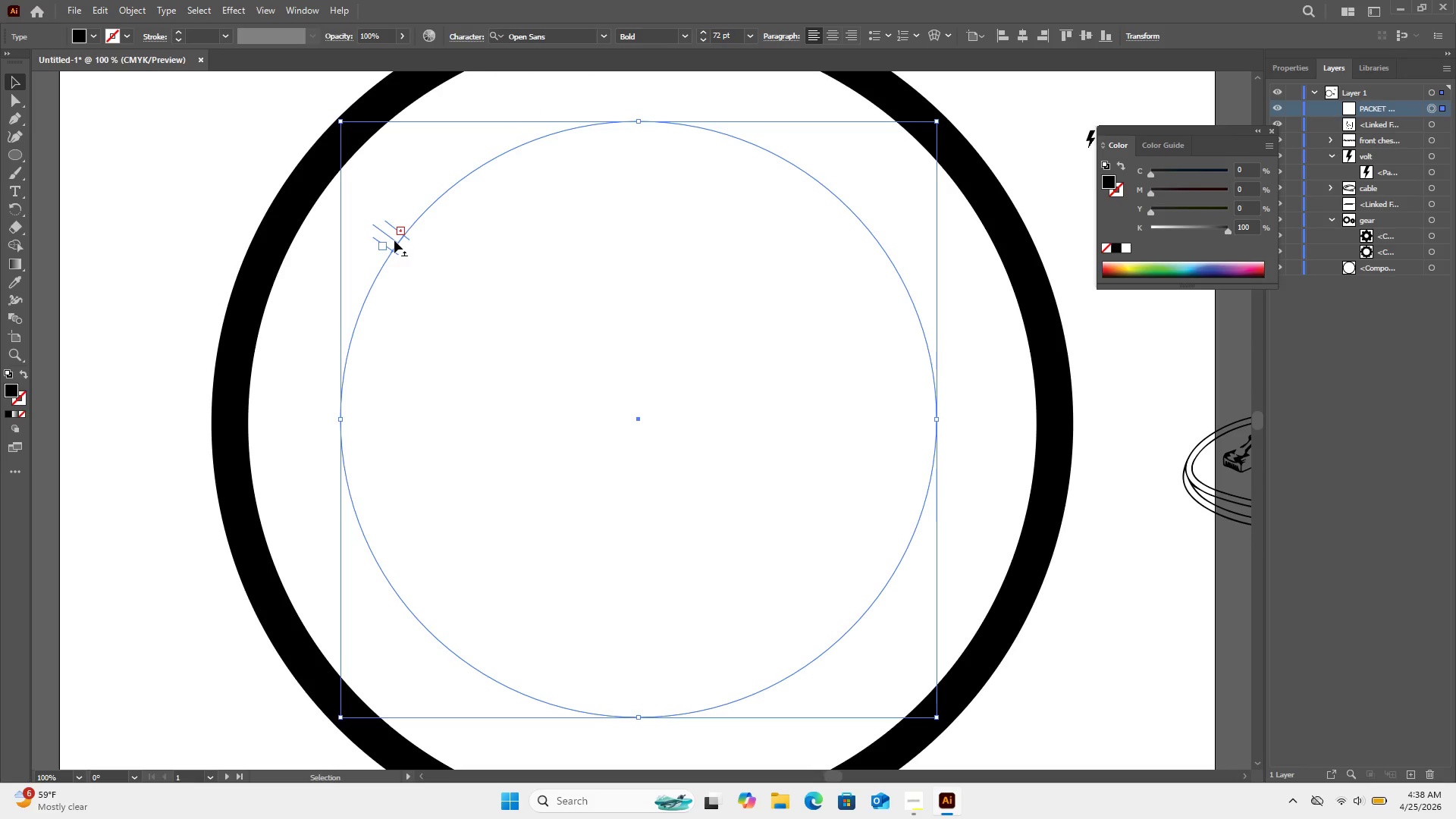 
left_click_drag(start_coordinate=[394, 240], to_coordinate=[391, 252])
 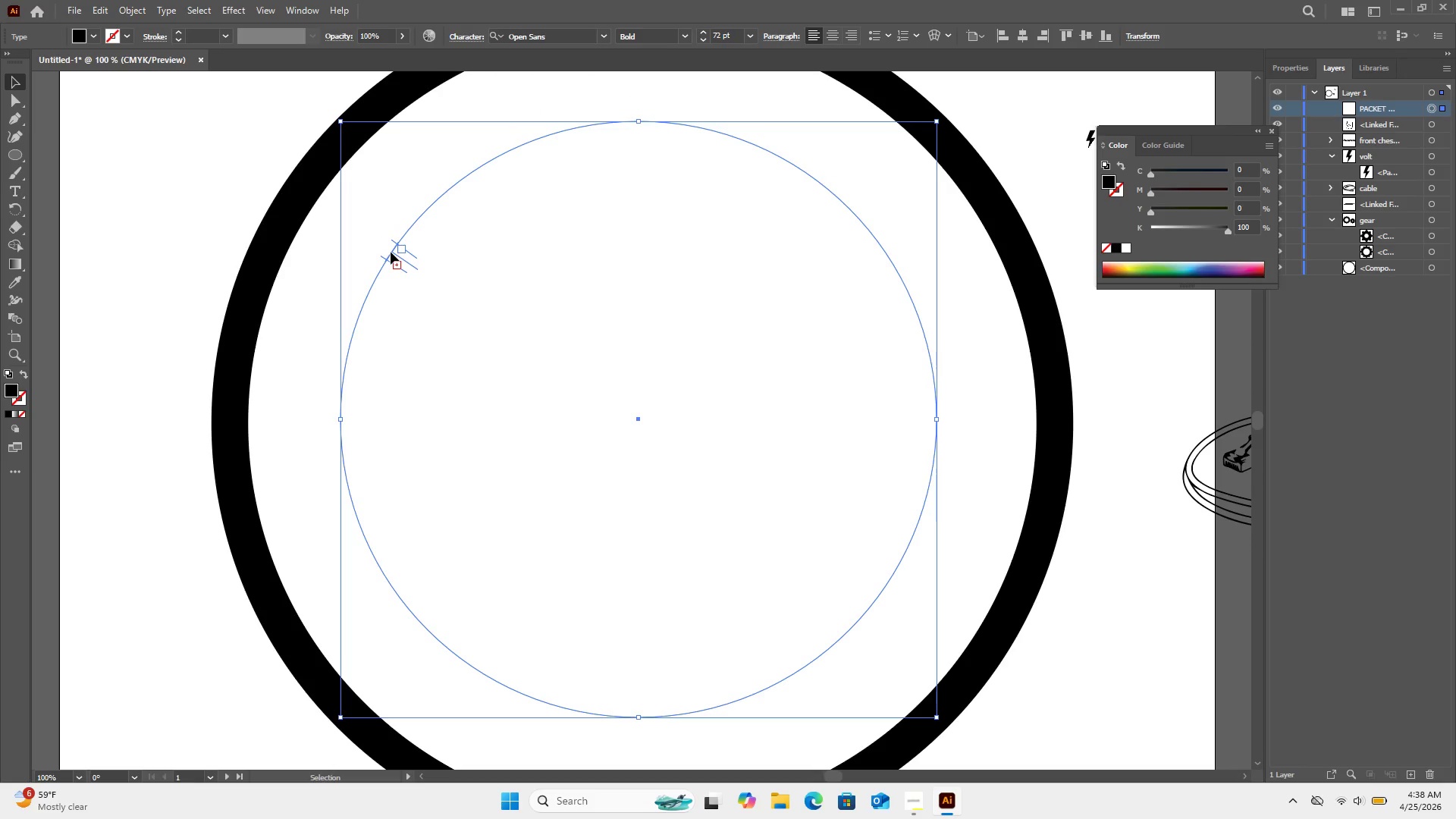 
key(Control+Z)
 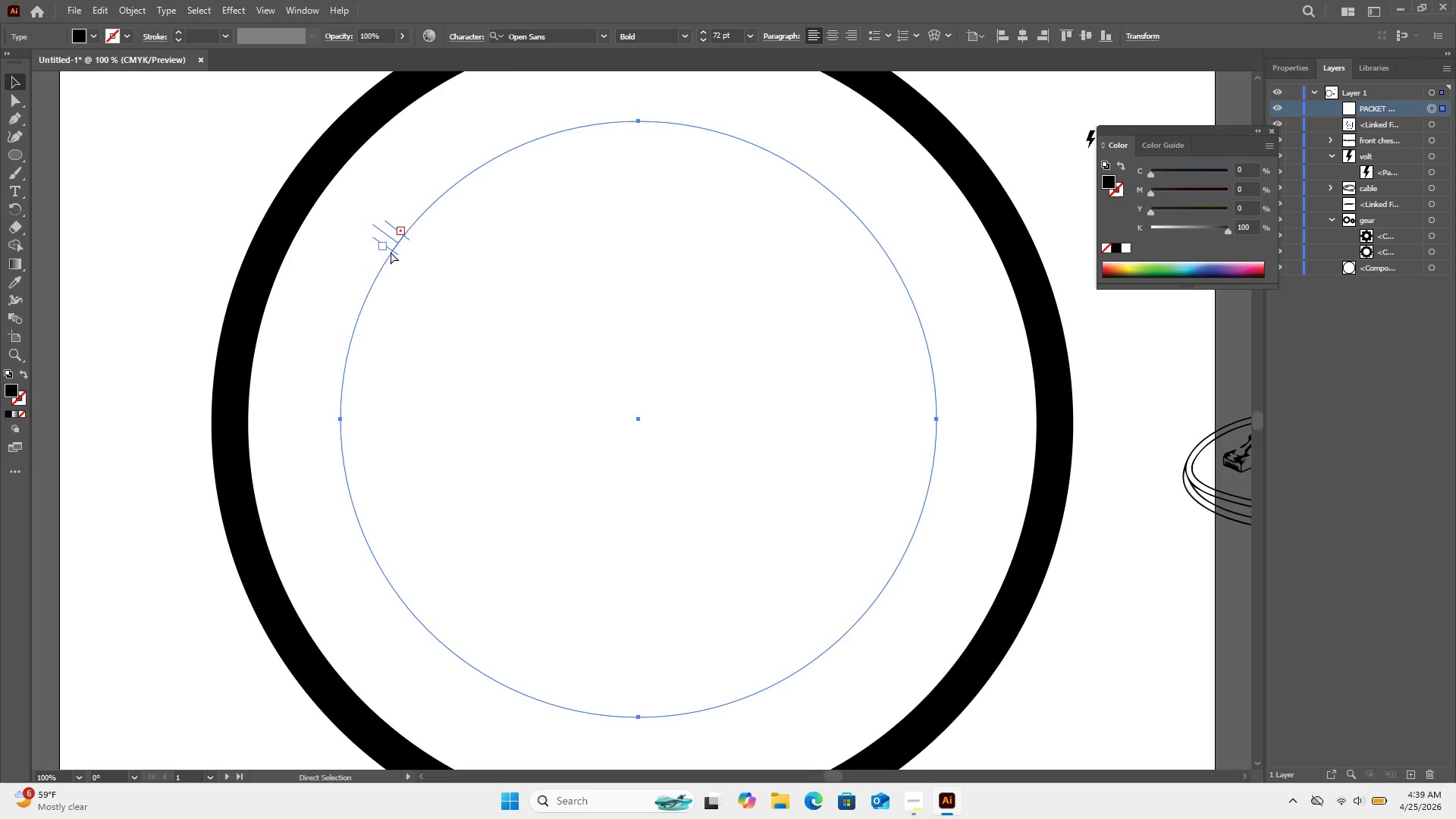 
key(Control+Z)
 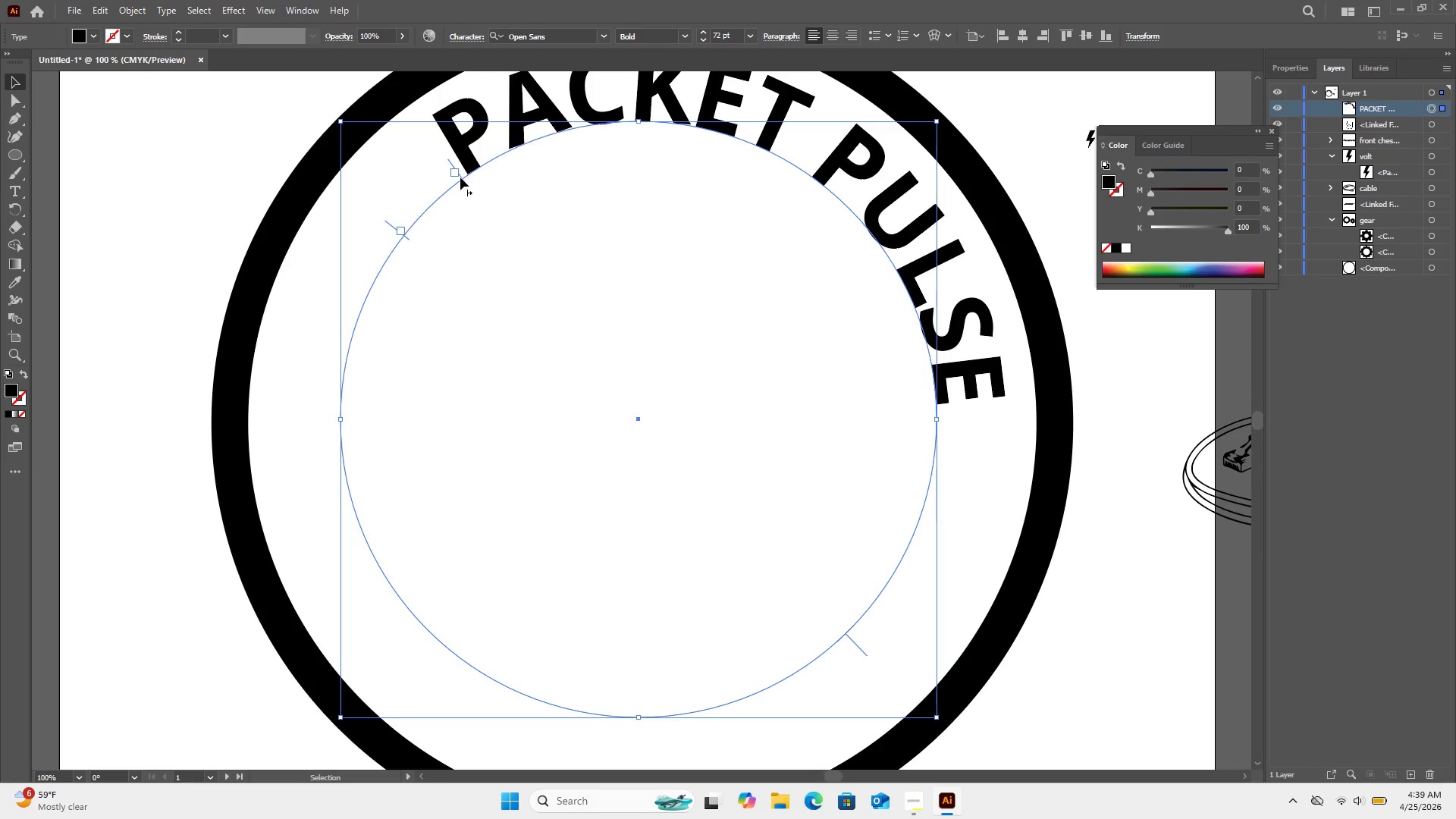 
left_click_drag(start_coordinate=[458, 183], to_coordinate=[449, 196])
 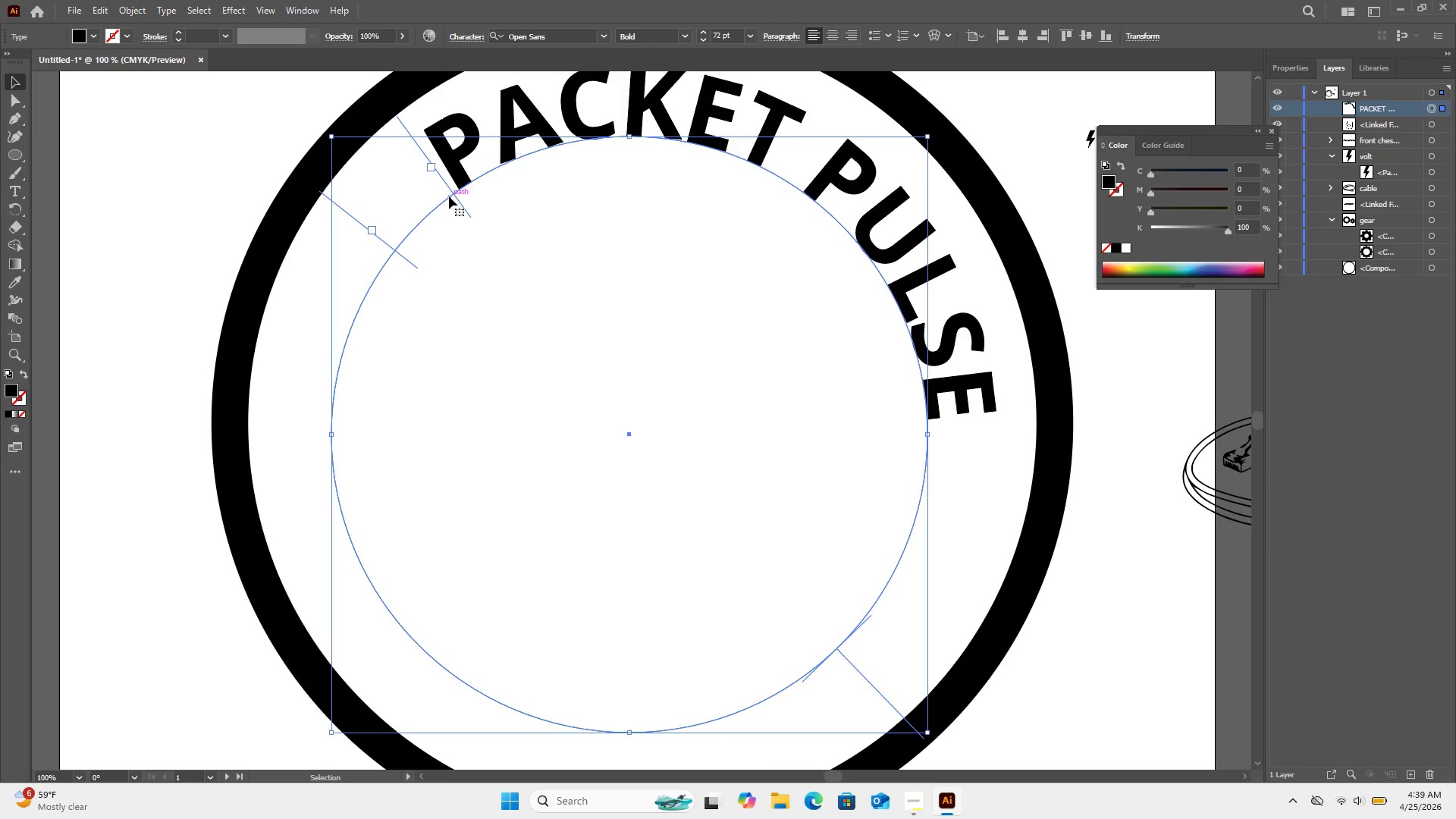 
key(Control+Z)
 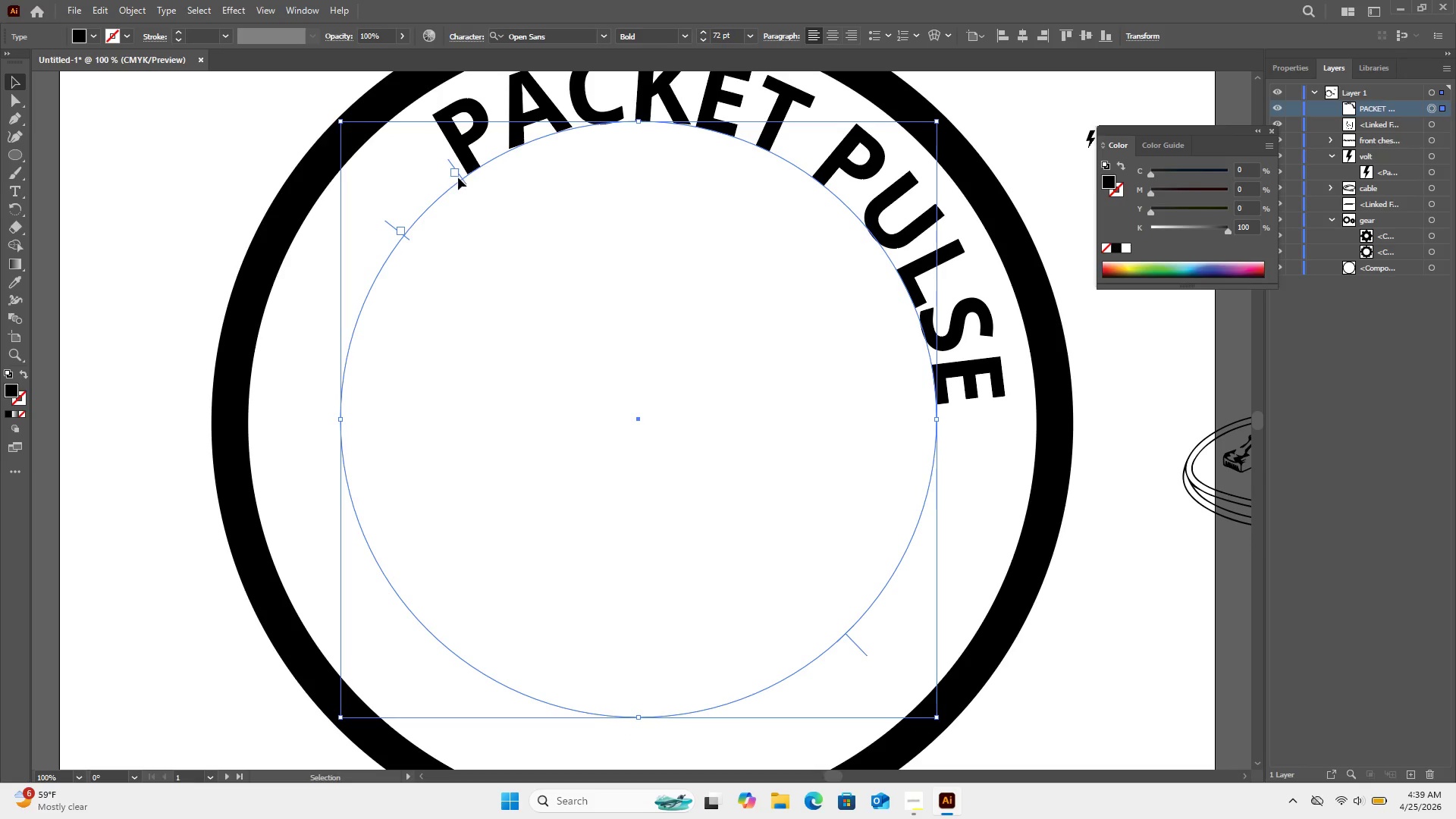 
left_click([459, 179])
 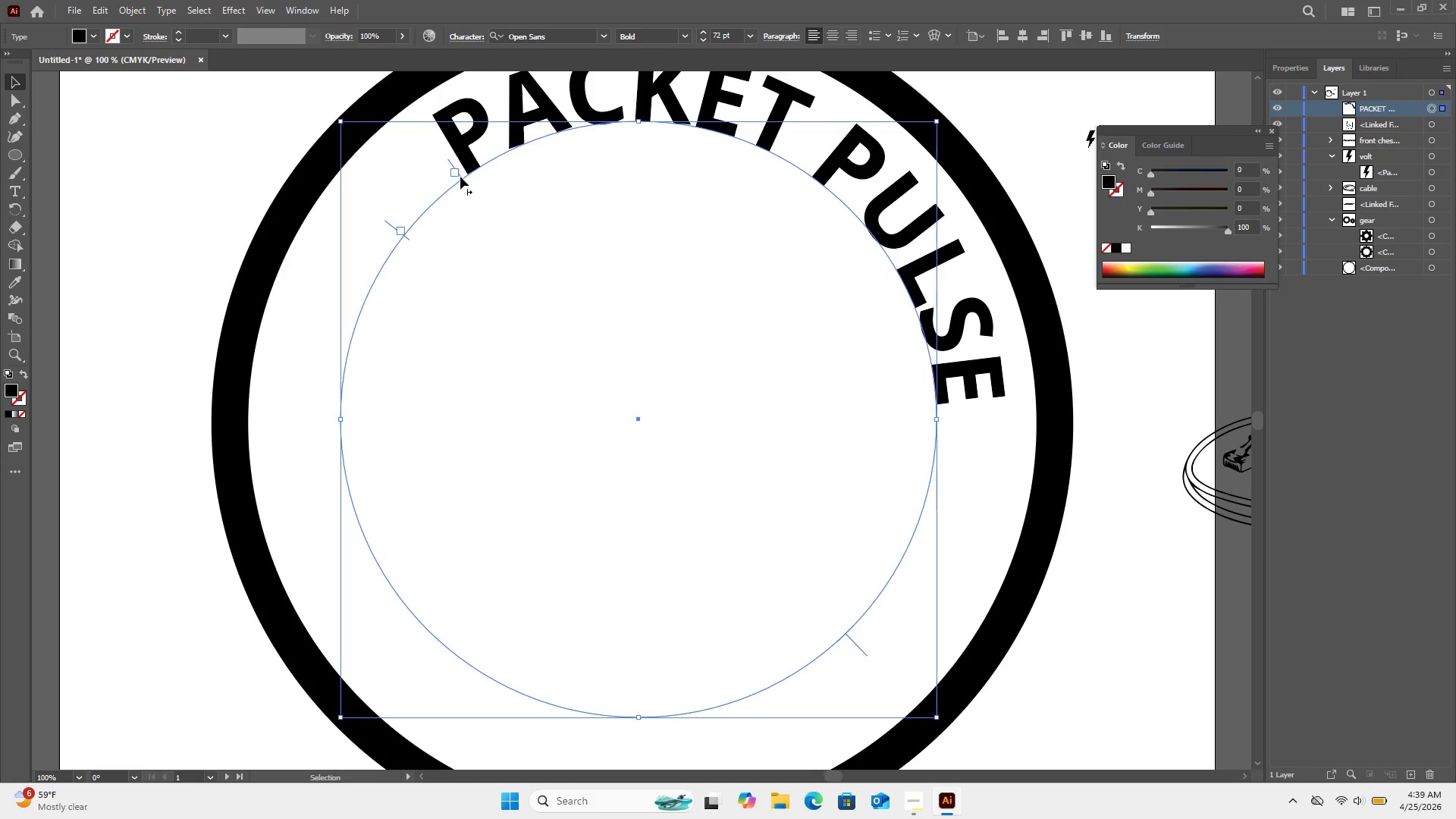 
left_click_drag(start_coordinate=[460, 177], to_coordinate=[423, 229])
 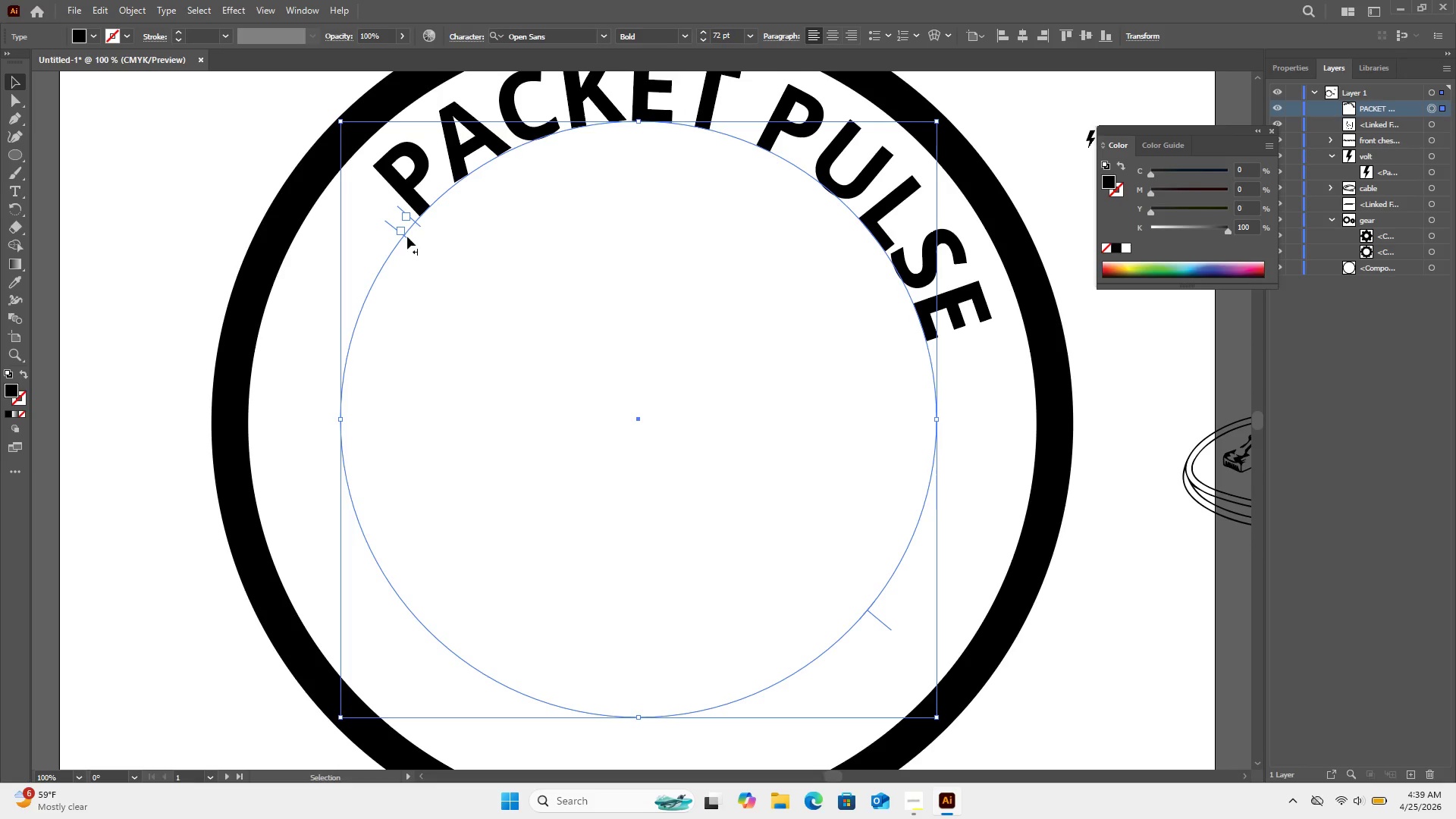 
left_click_drag(start_coordinate=[407, 237], to_coordinate=[399, 255])
 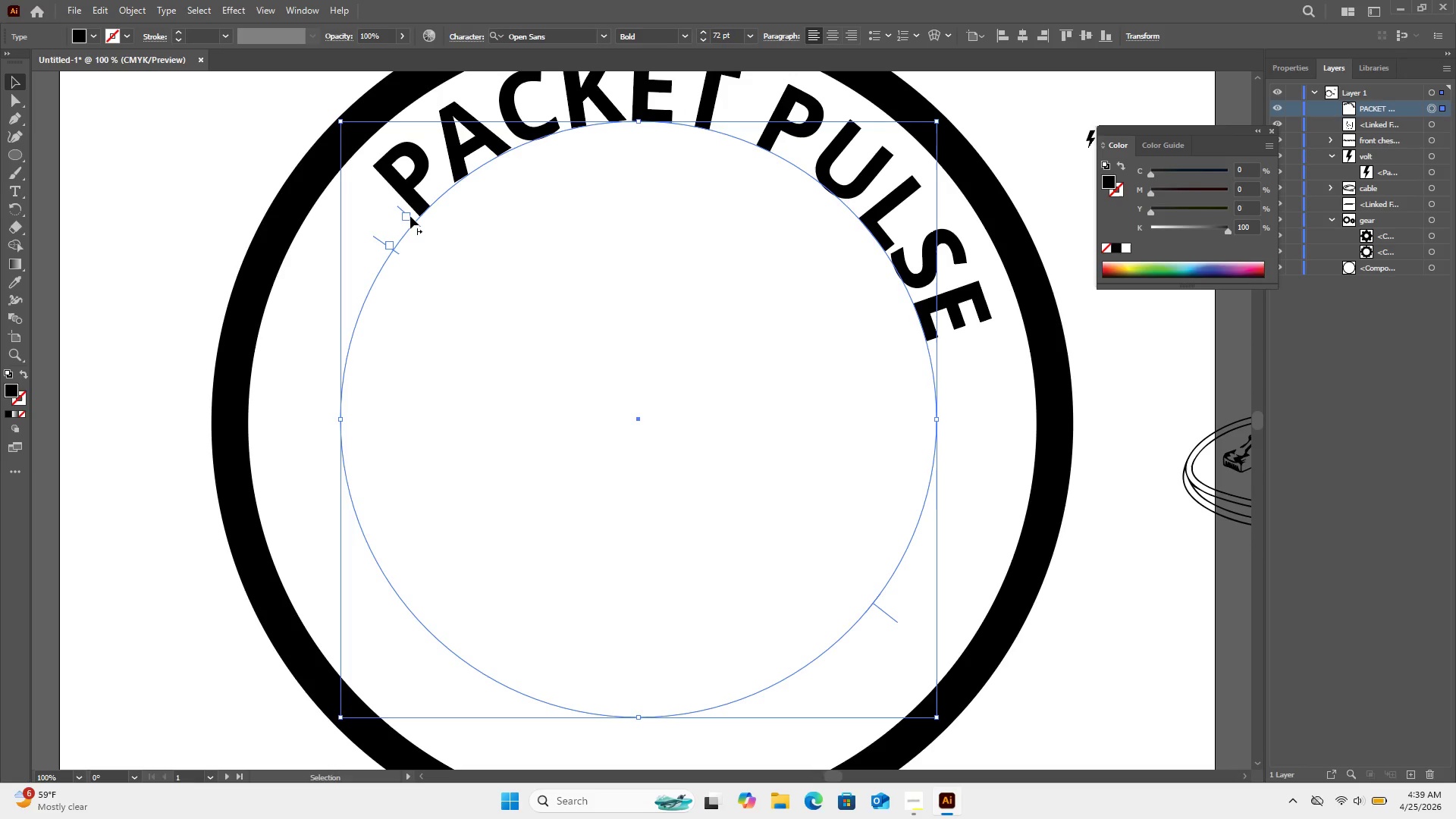 
left_click_drag(start_coordinate=[410, 216], to_coordinate=[403, 231])
 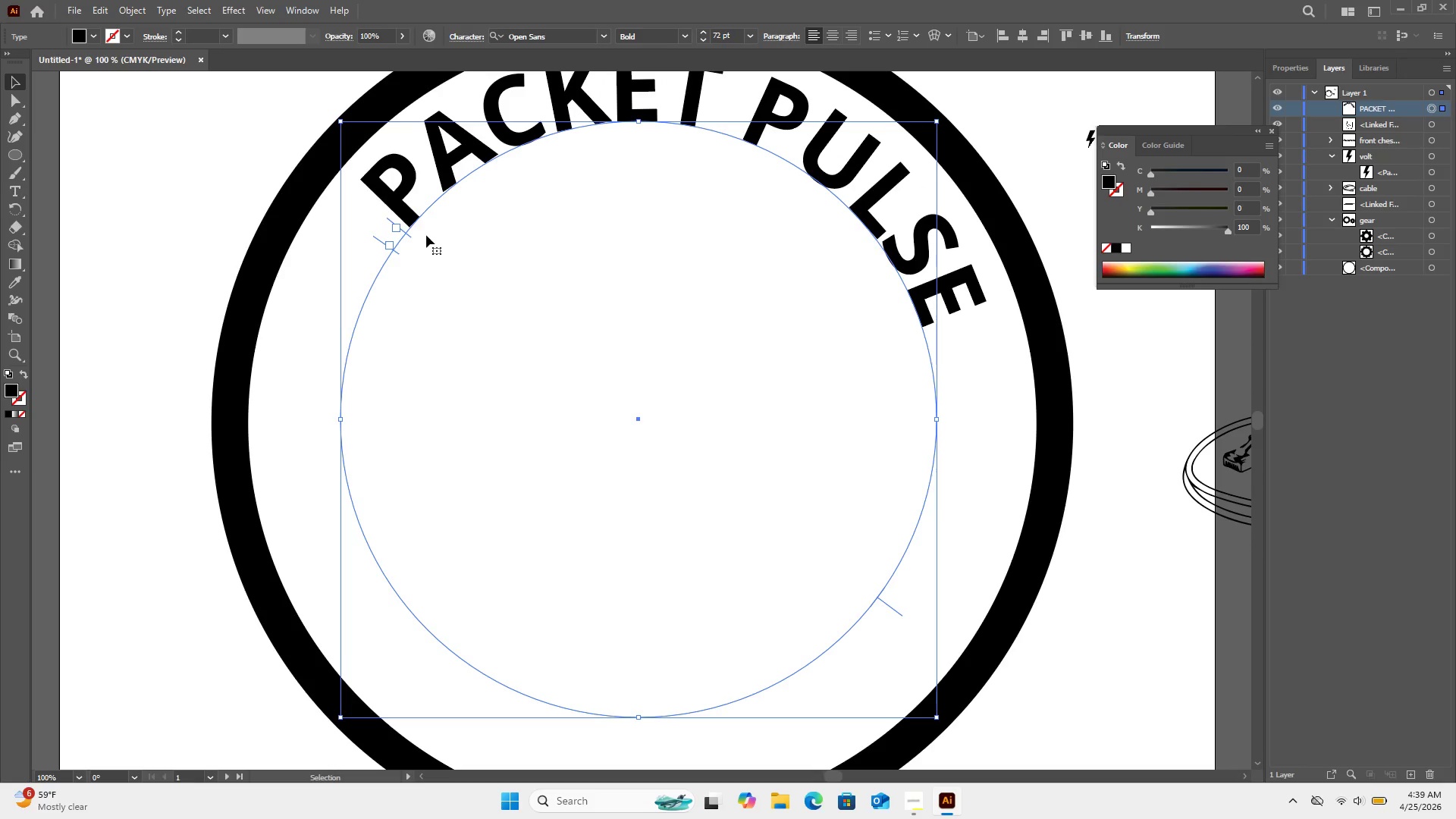 
scroll: coordinate [426, 235], scroll_direction: up, amount: 2.0
 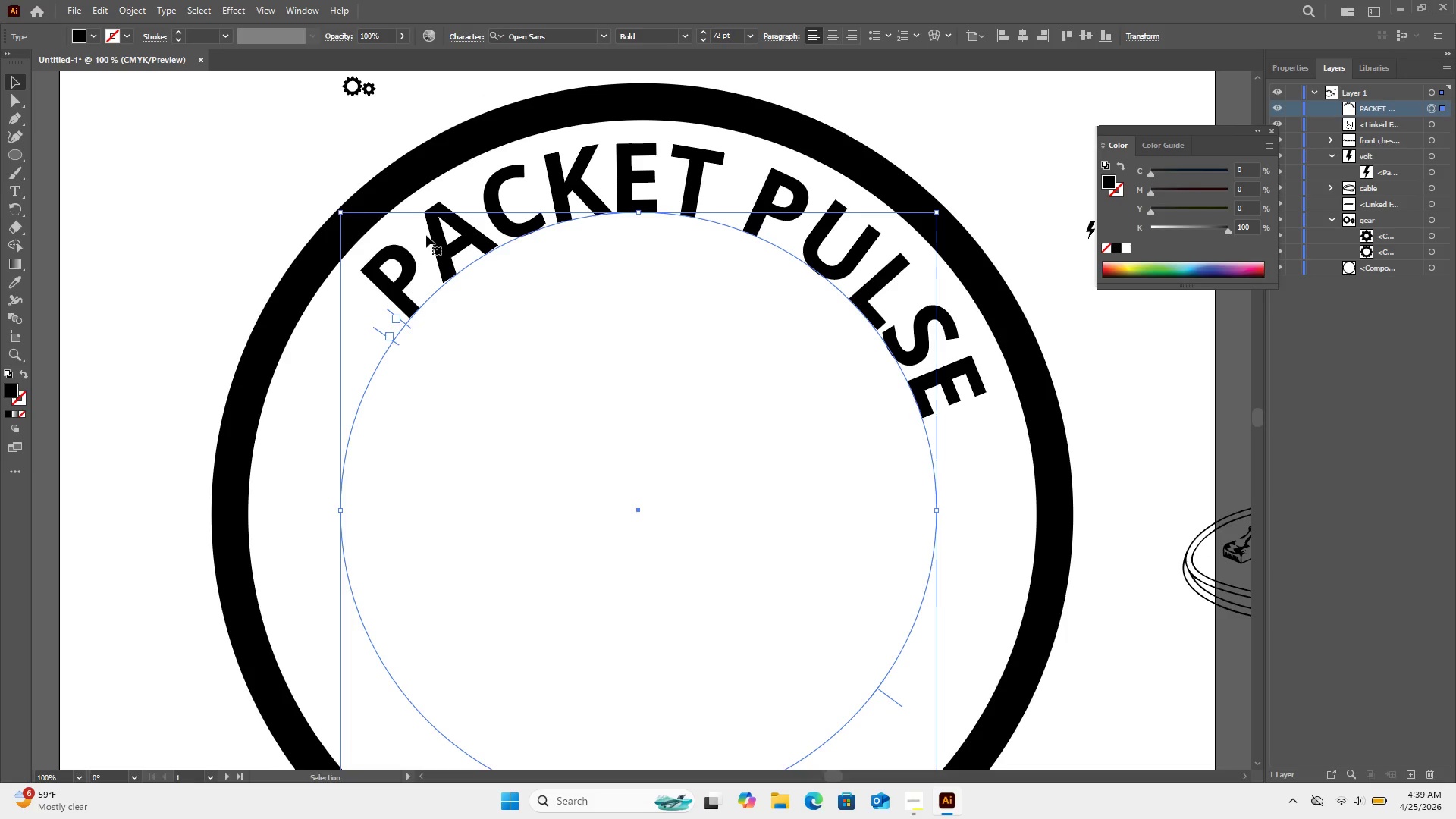 
wait(7.59)
 